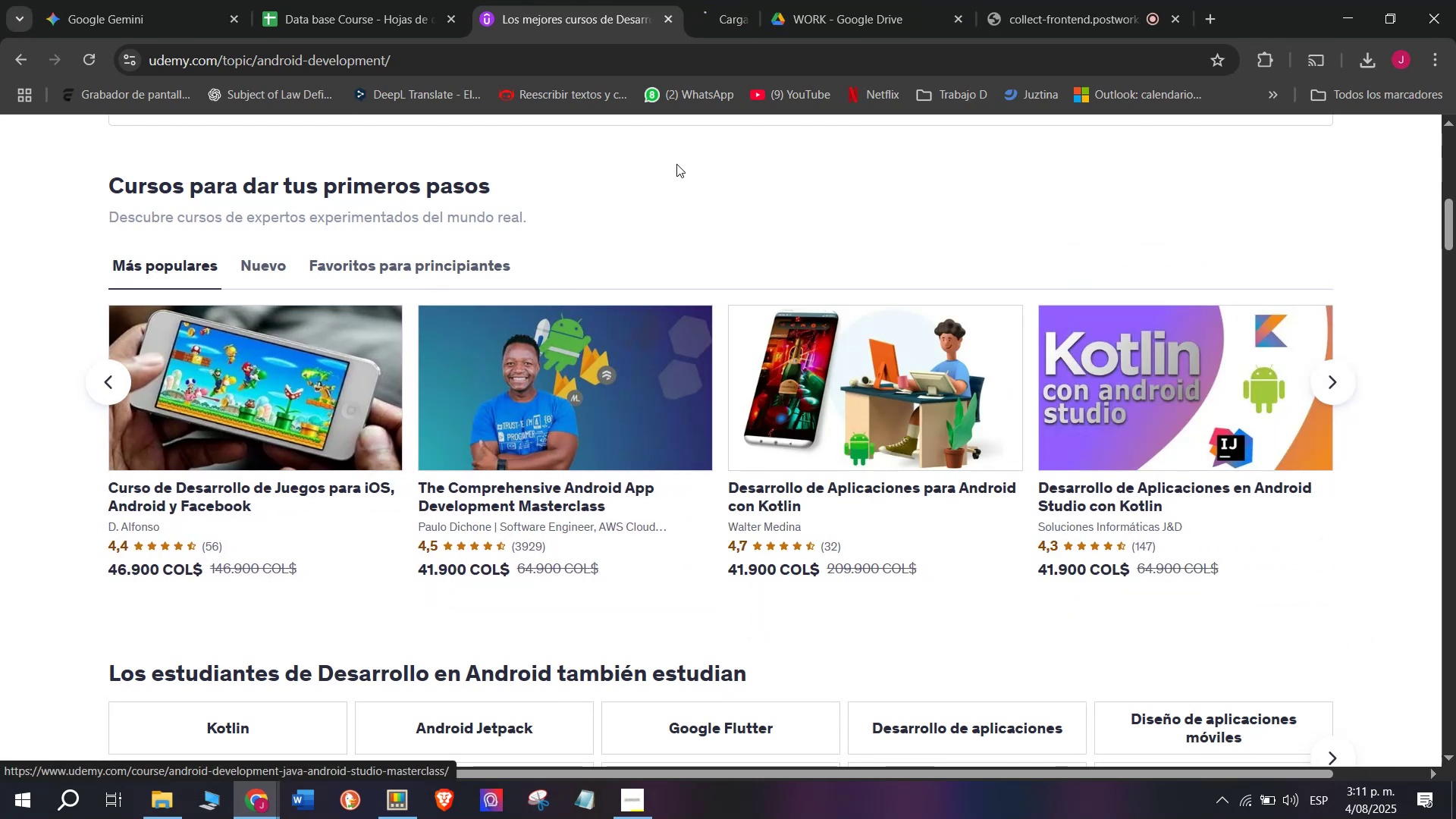 
hold_key(key=ControlLeft, duration=0.36)
left_click([813, 435])
 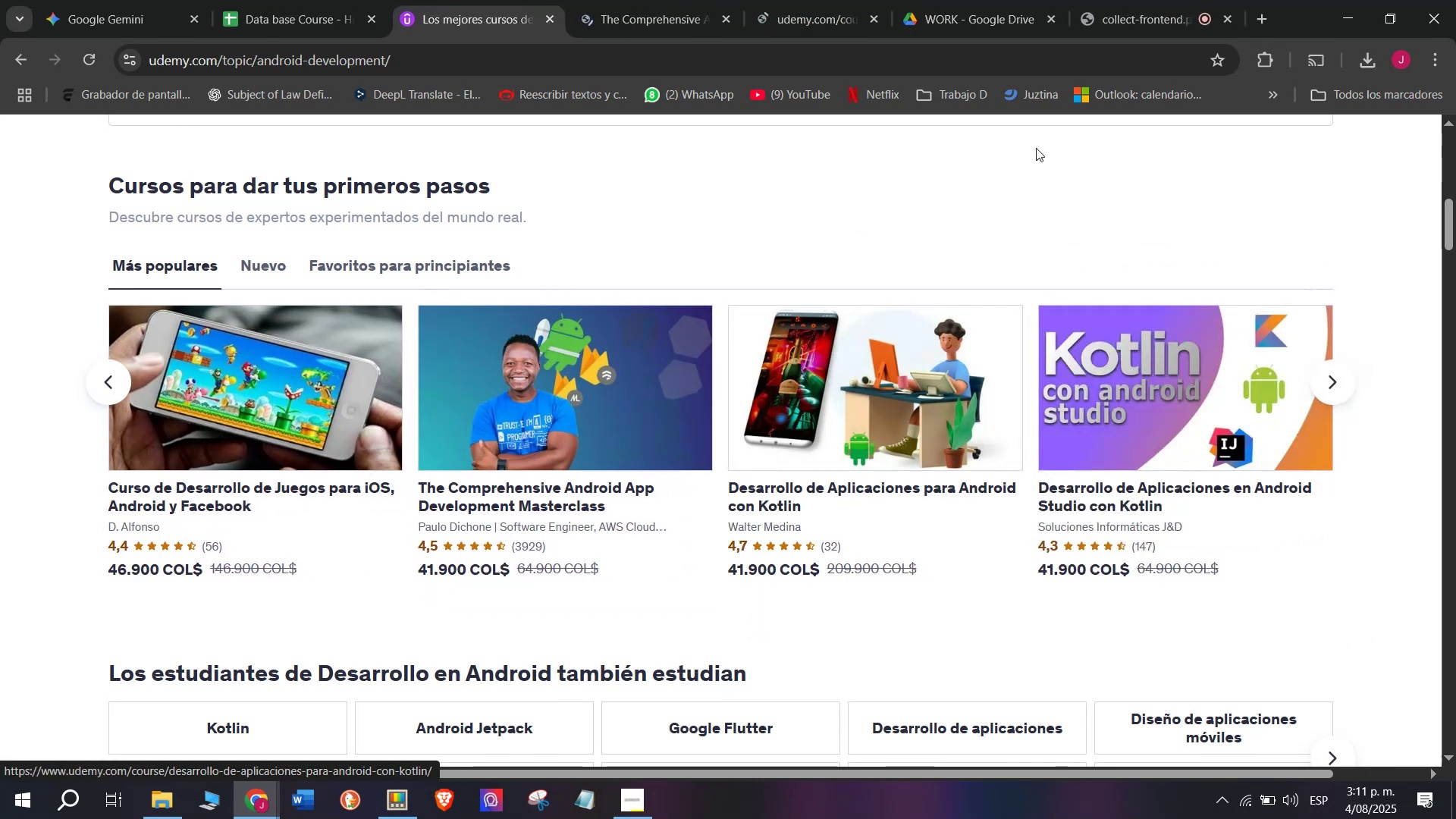 
hold_key(key=ControlLeft, duration=0.37)
left_click([1119, 364])
 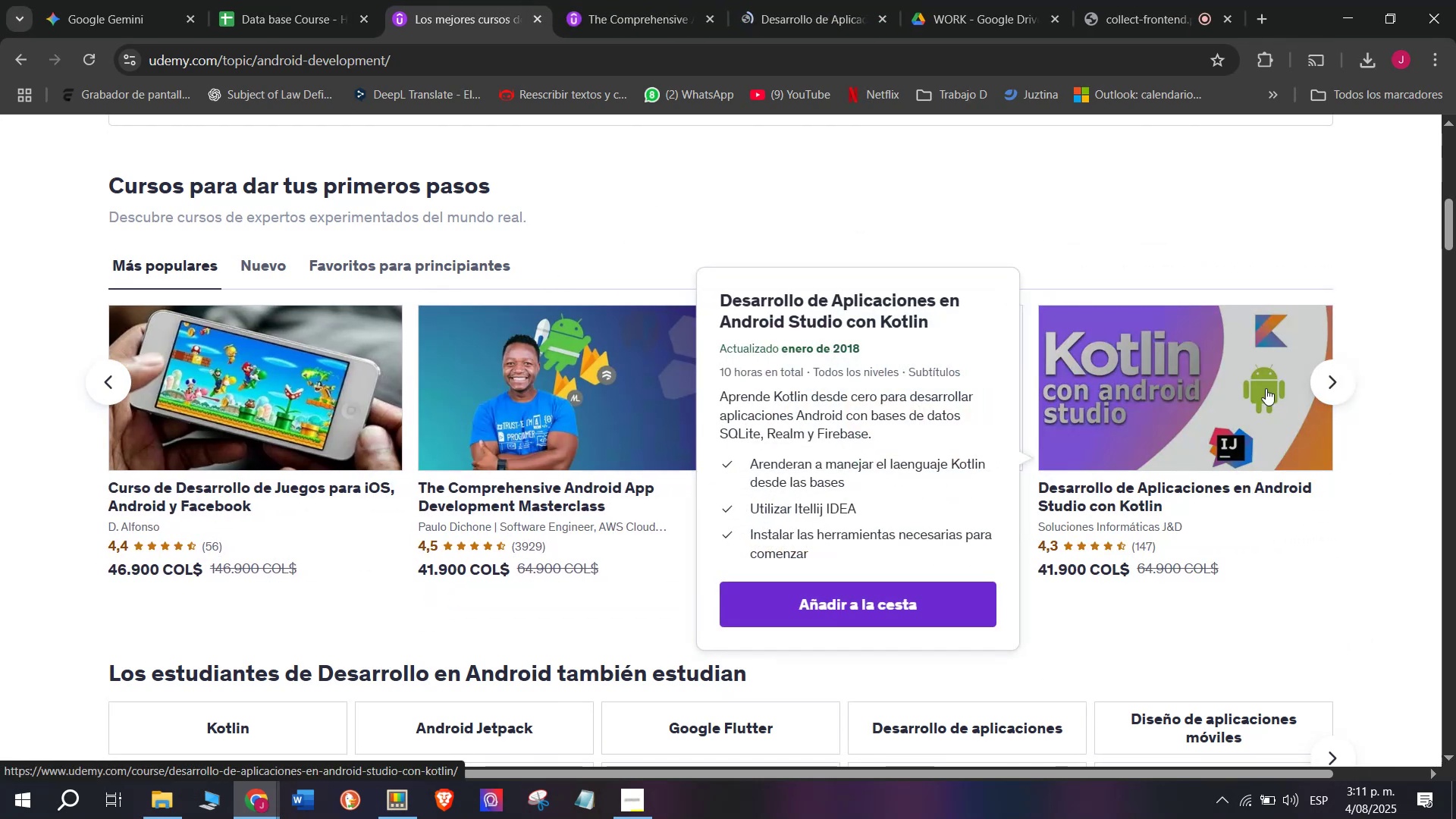 
mouse_move([1330, 385])
 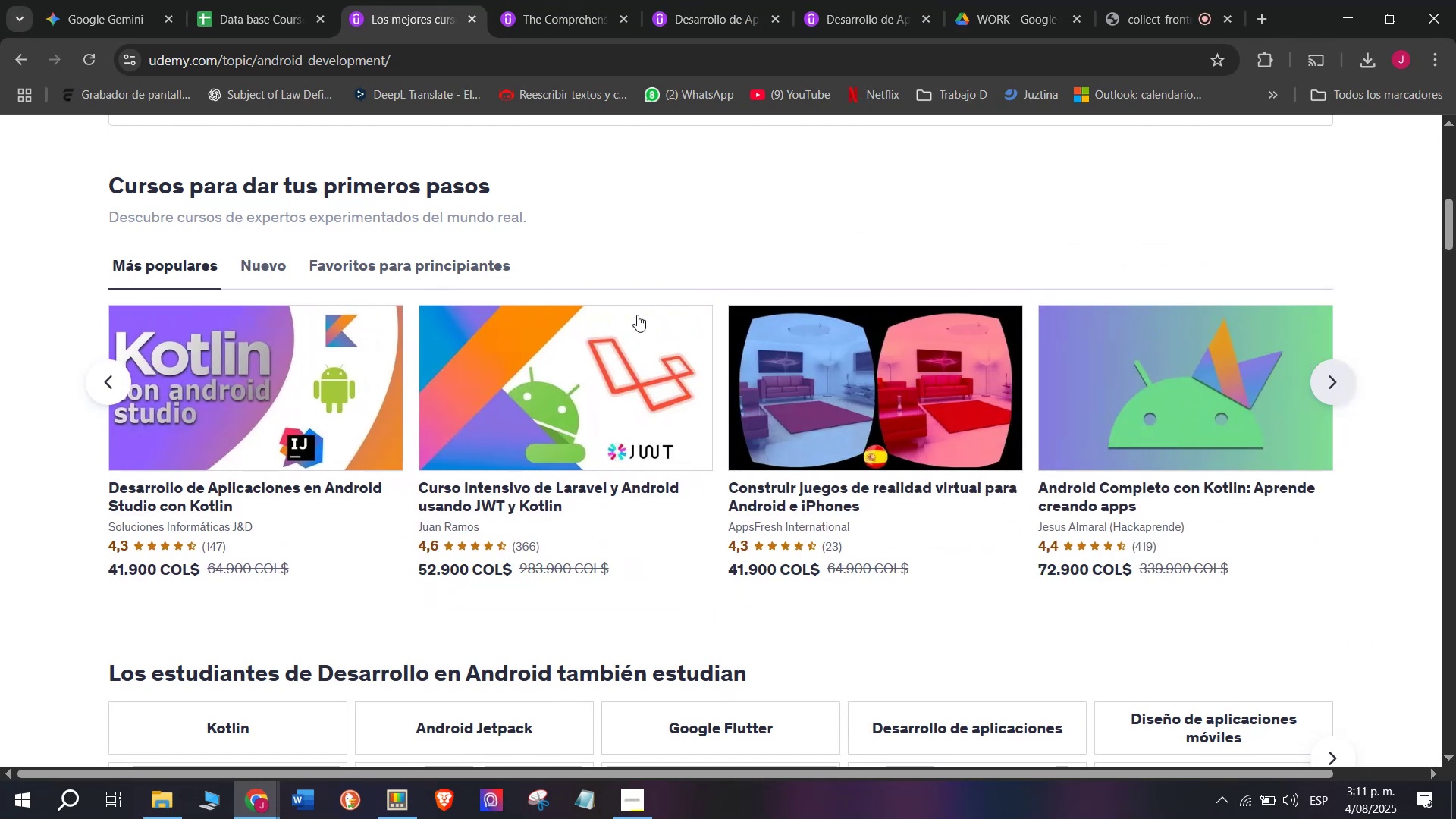 
hold_key(key=ControlLeft, duration=0.35)
left_click([629, 338])
 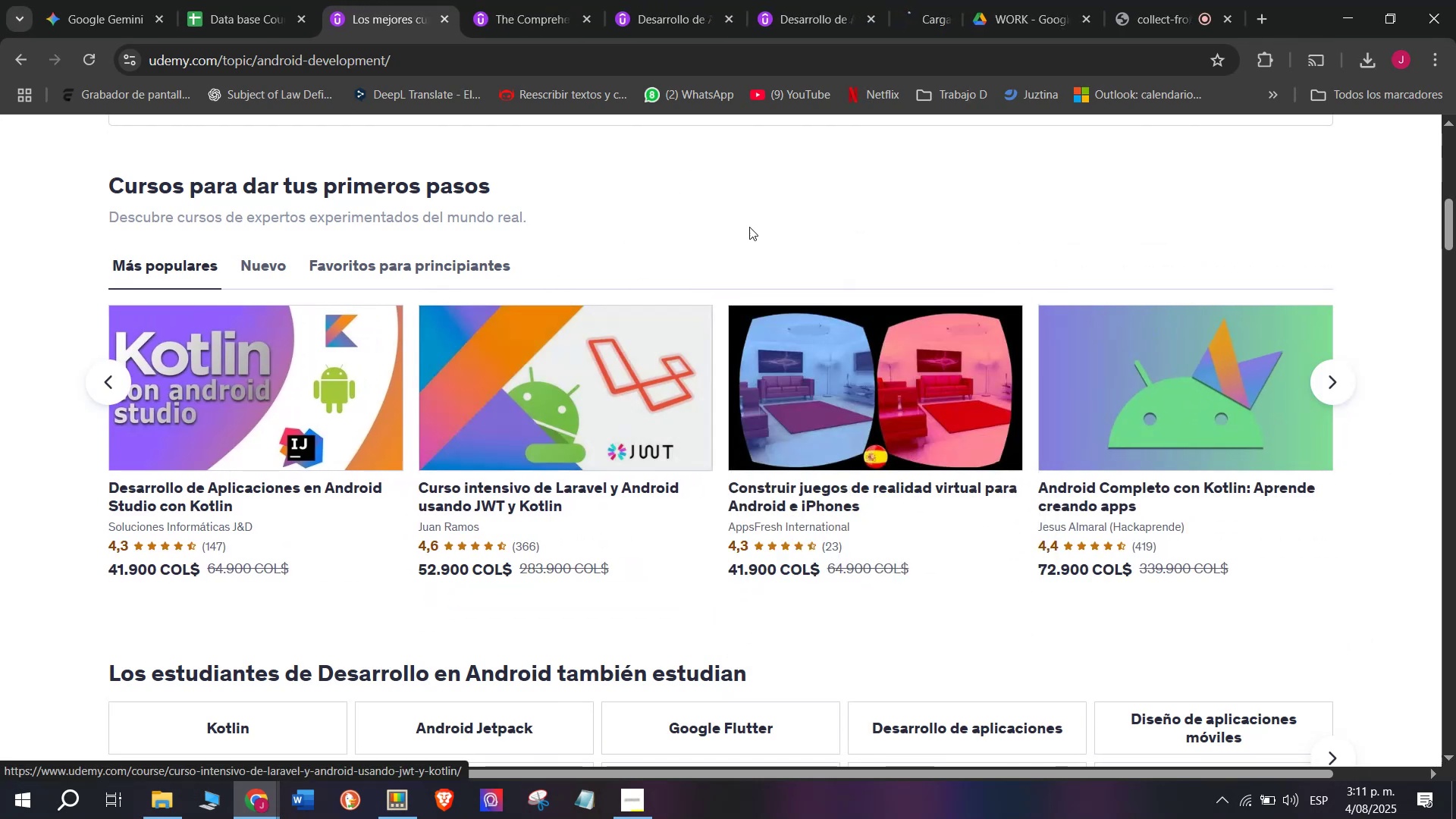 
hold_key(key=ControlLeft, duration=0.38)
left_click([912, 372])
 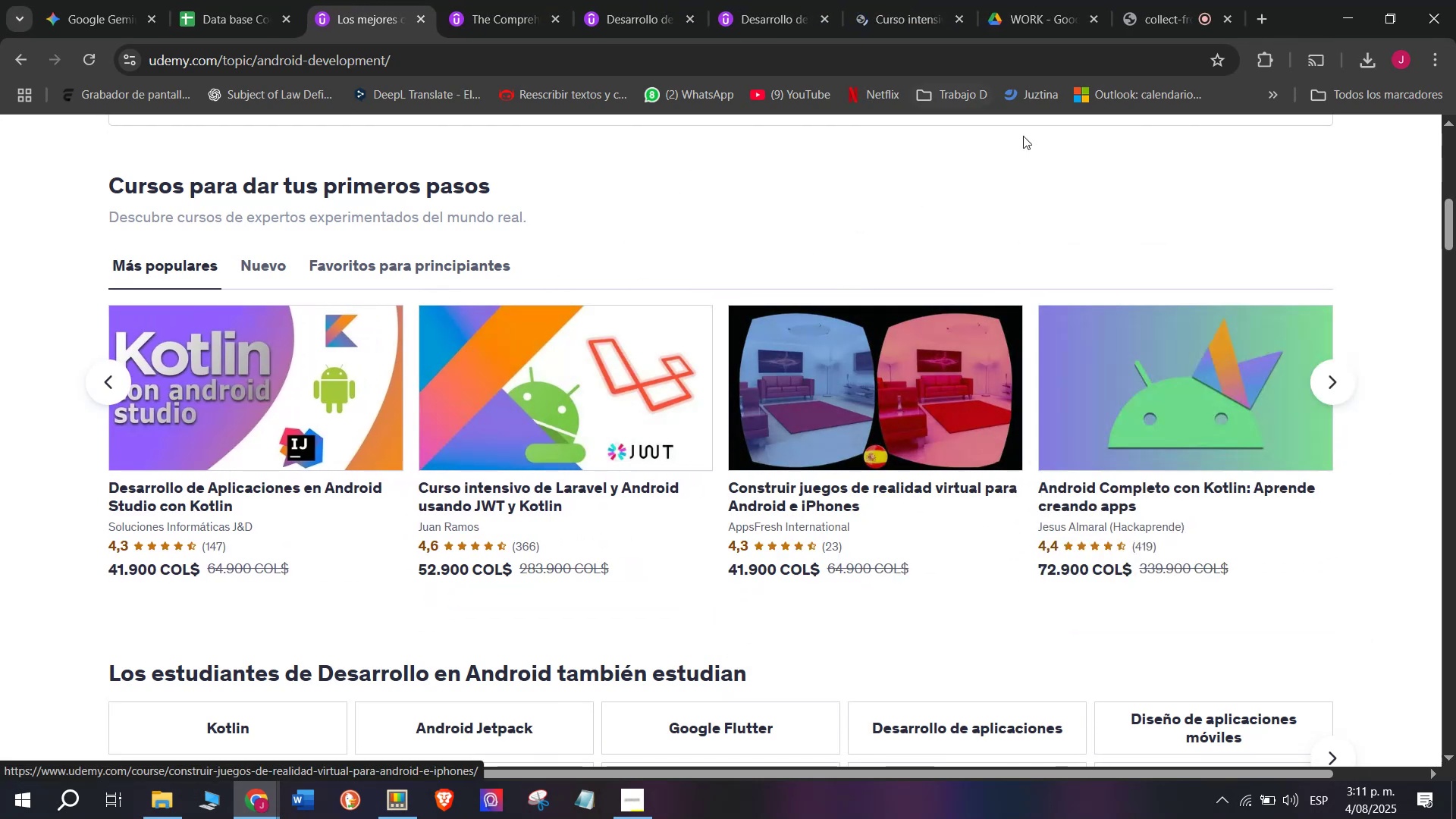 
hold_key(key=ControlLeft, duration=0.38)
left_click([1221, 392])
 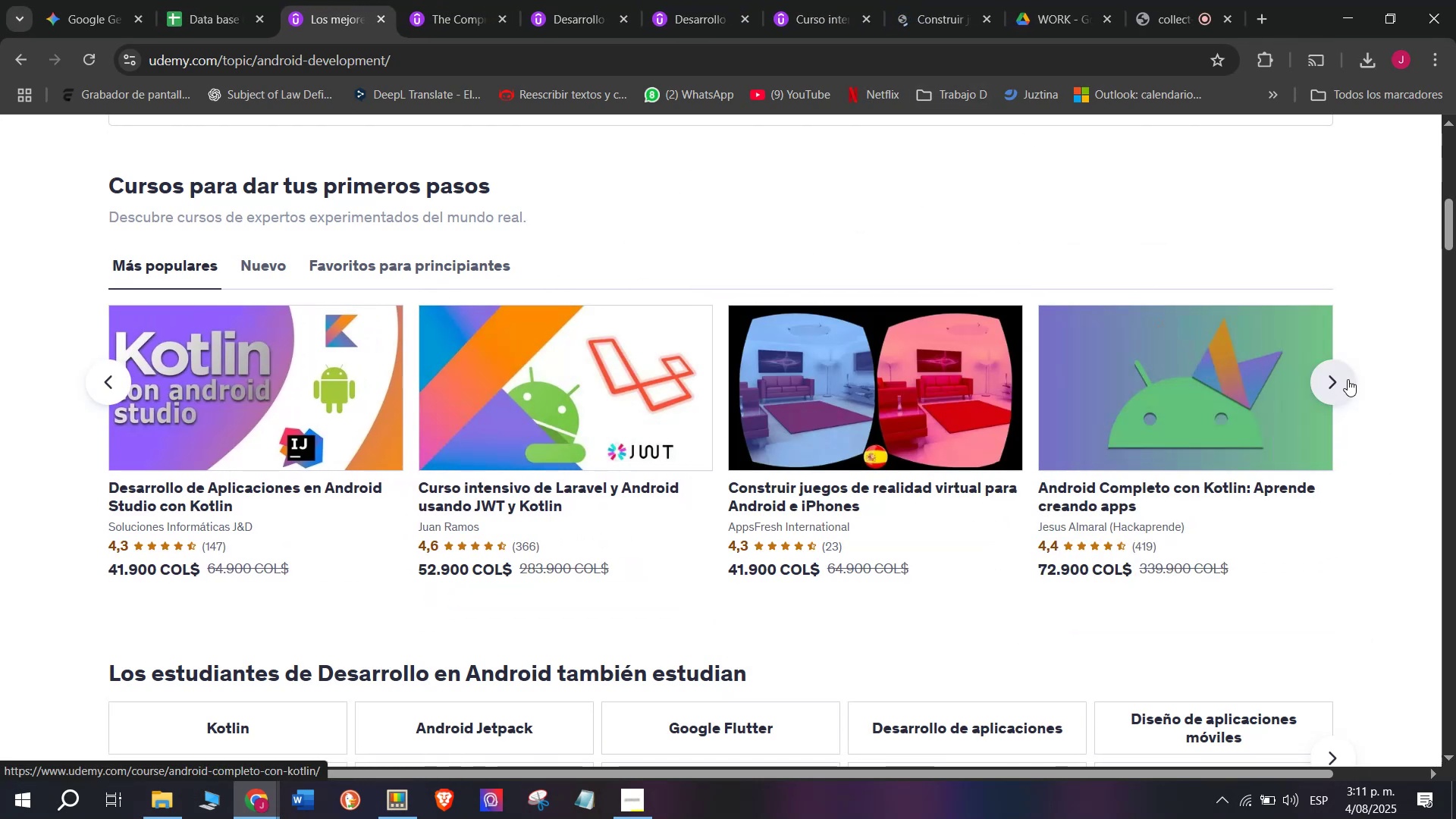 
left_click([1344, 384])
 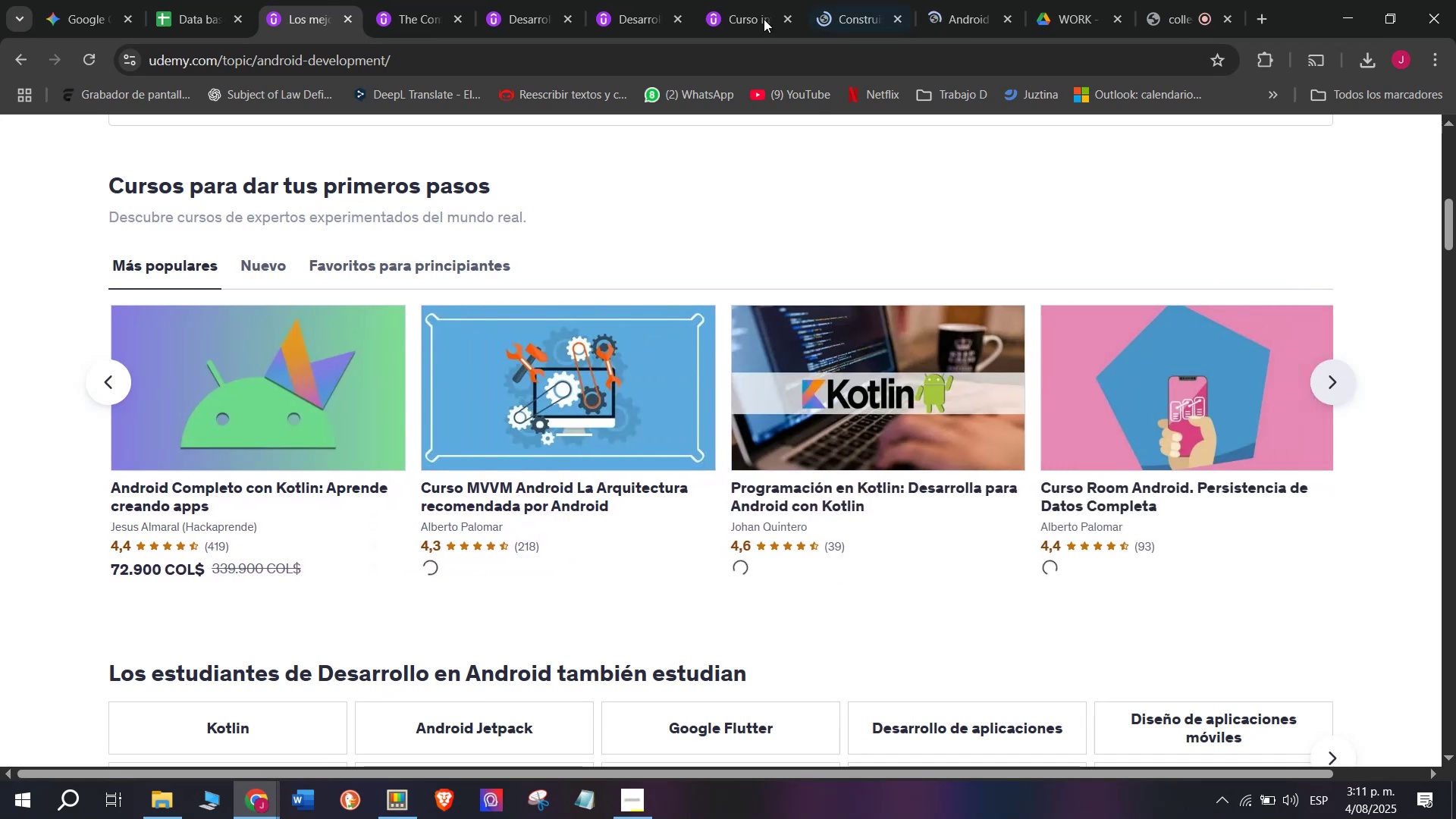 
hold_key(key=ControlLeft, duration=0.42)
left_click([563, 365])
 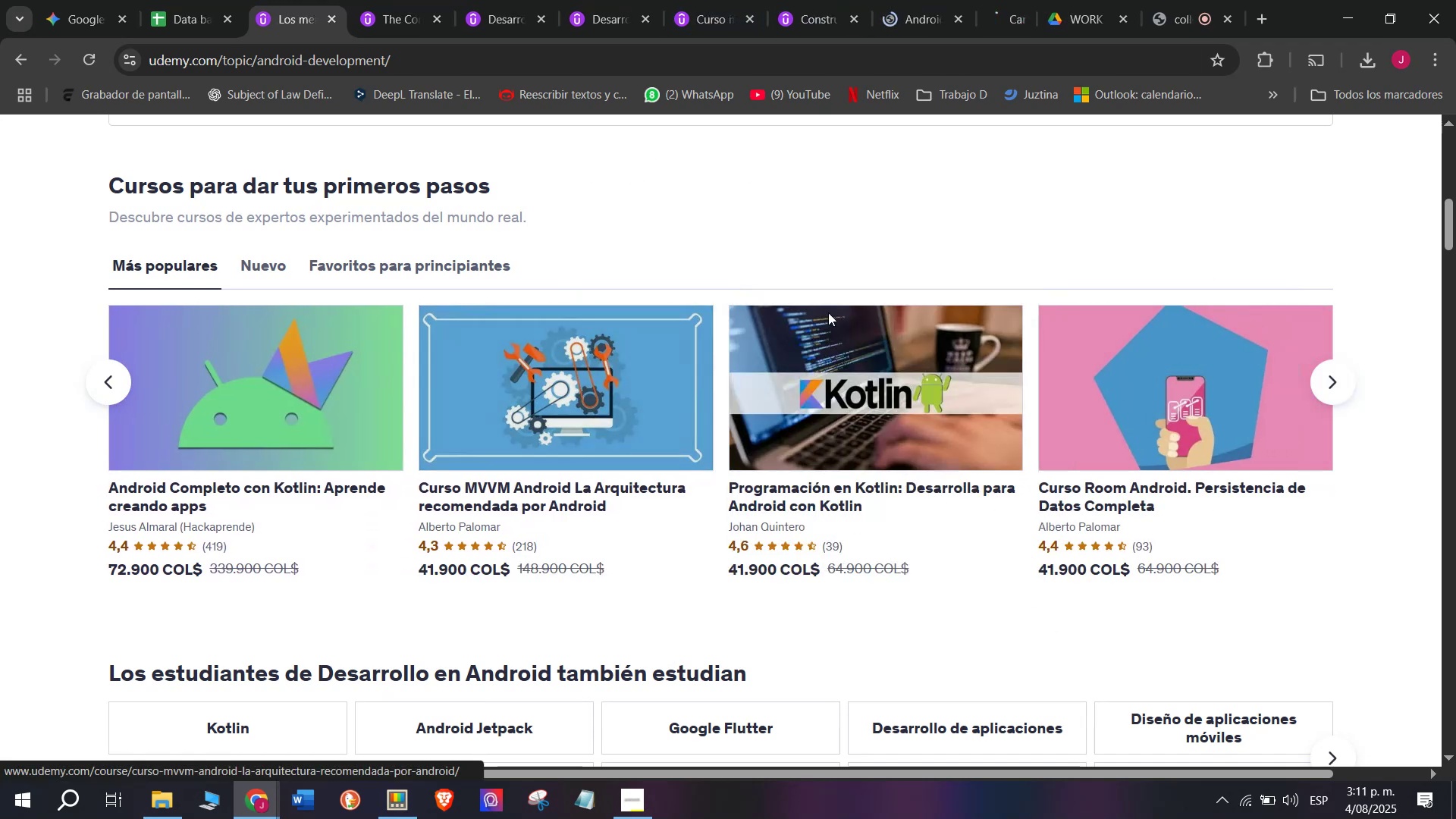 
hold_key(key=ControlLeft, duration=0.33)
left_click([861, 397])
 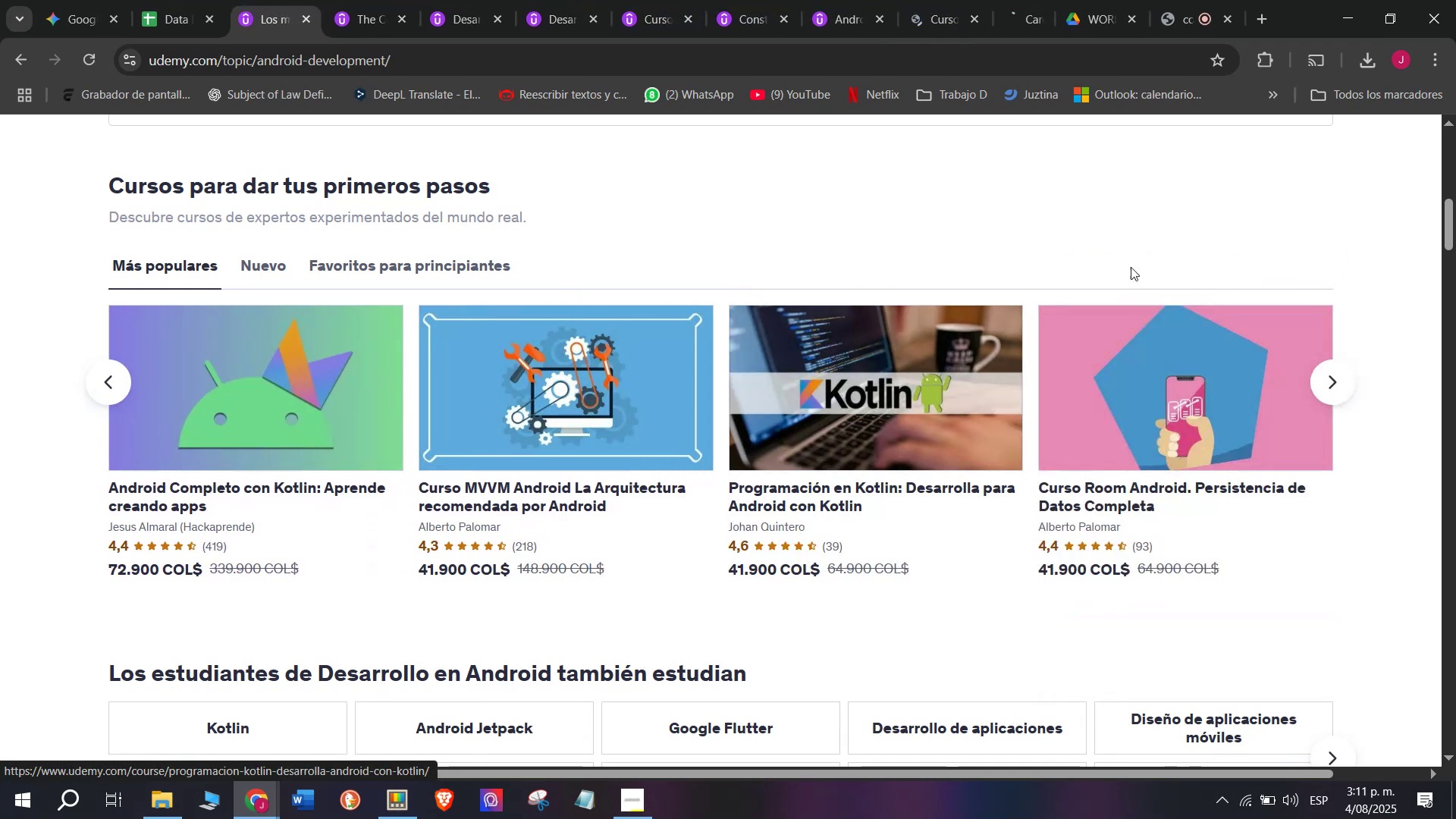 
hold_key(key=ControlLeft, duration=0.36)
left_click([1183, 397])
 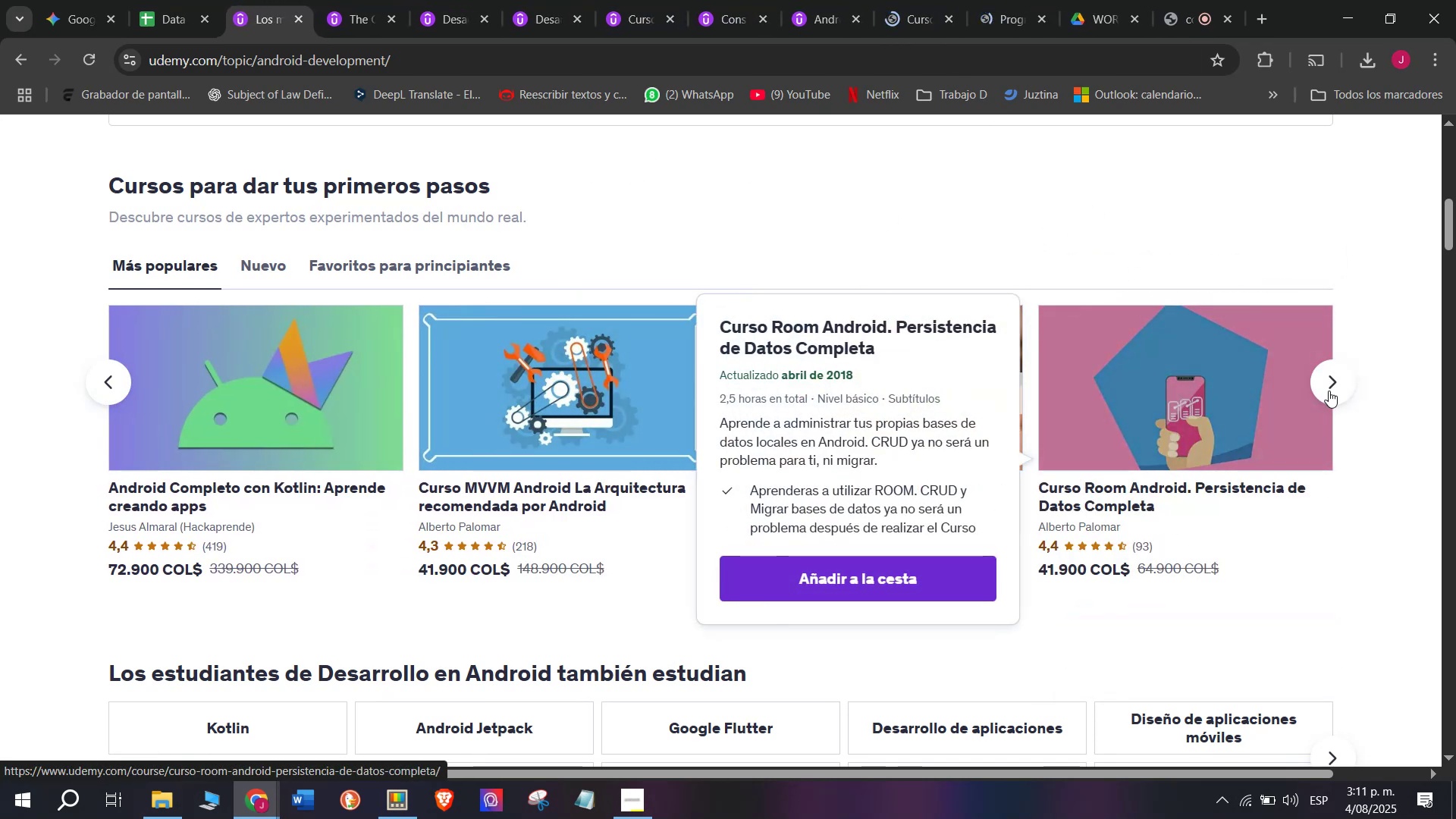 
left_click([1329, 390])
 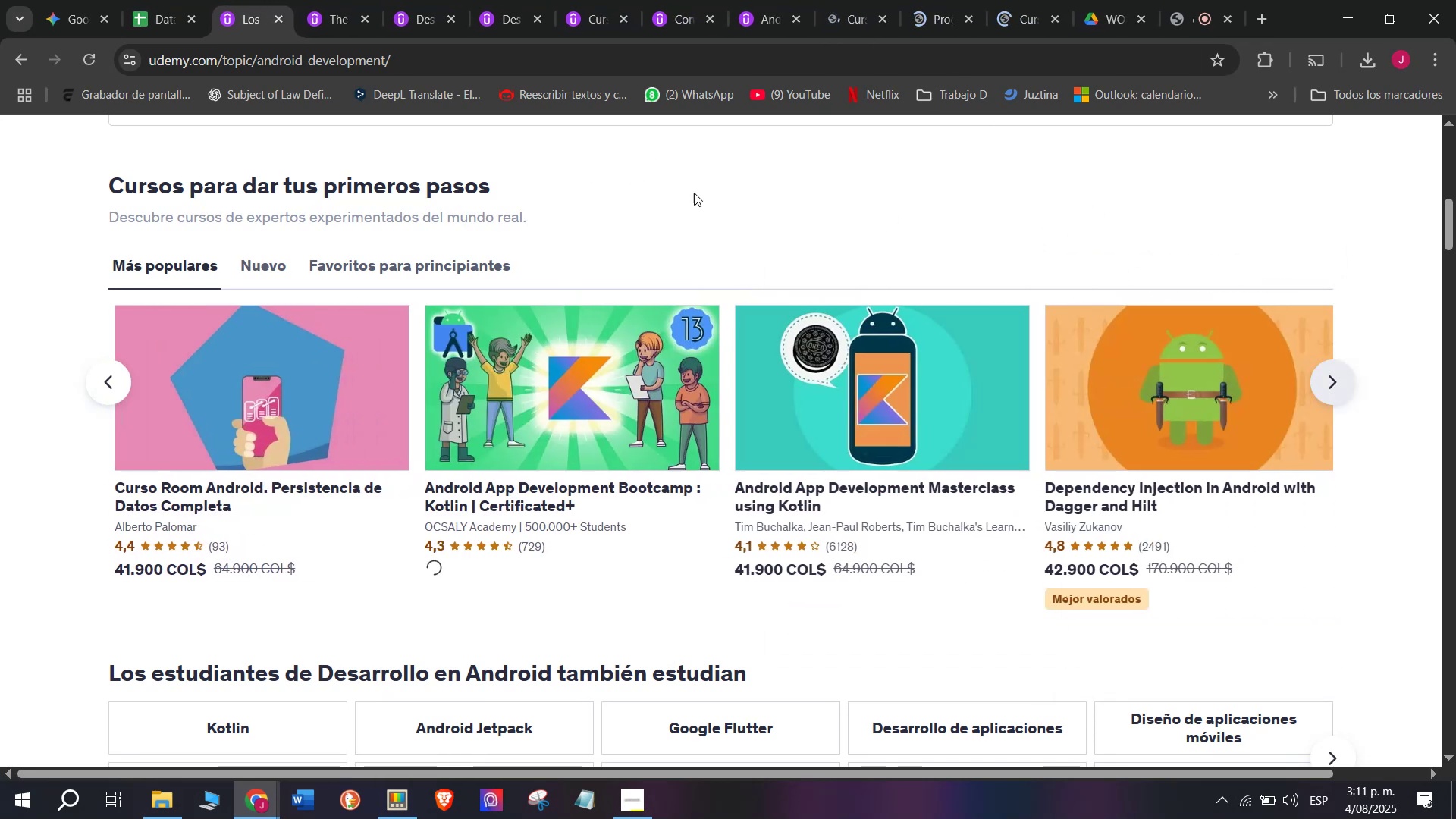 
hold_key(key=ControlLeft, duration=0.38)
left_click([642, 365])
 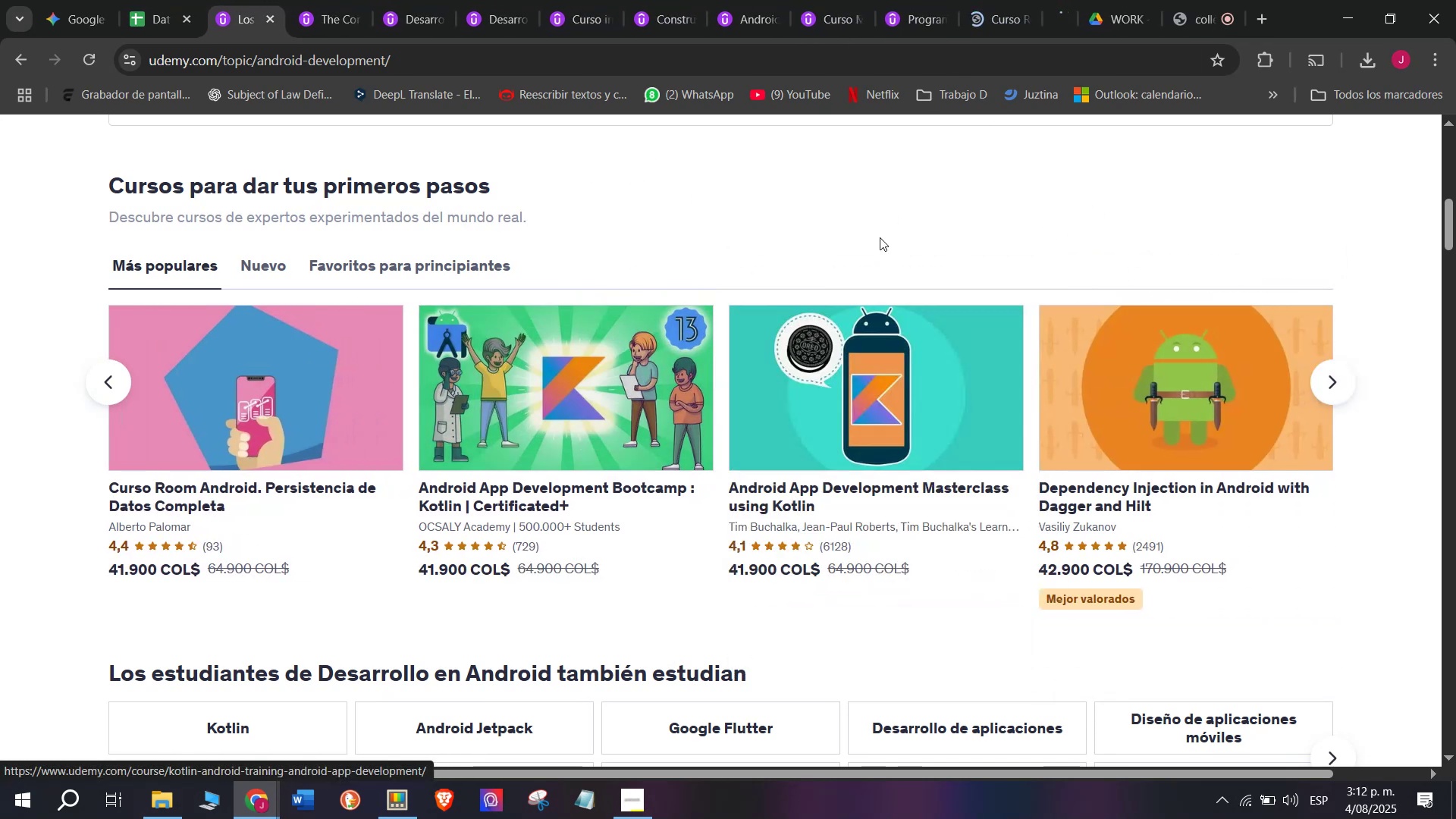 
hold_key(key=ControlLeft, duration=0.35)
left_click([923, 374])
 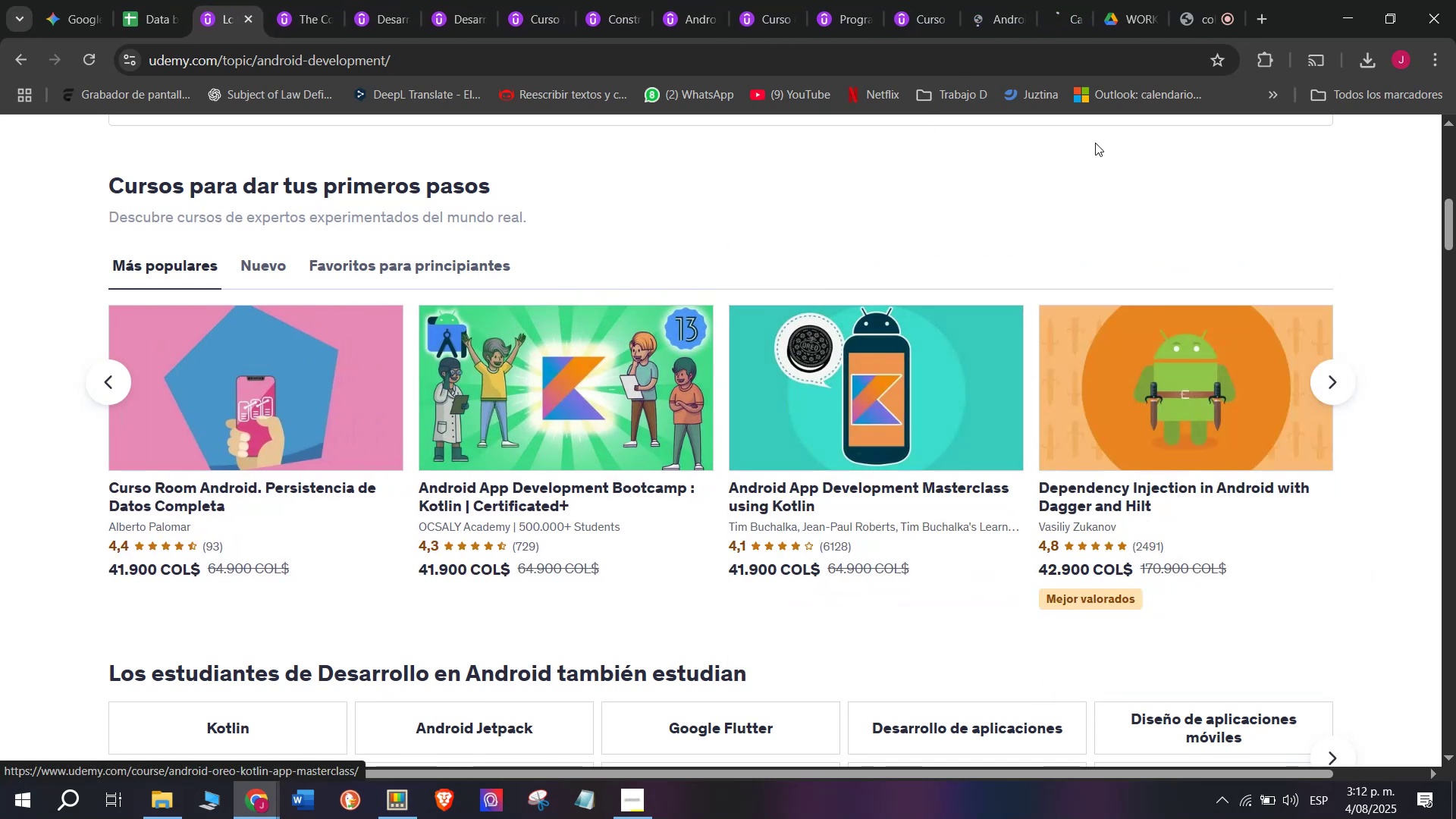 
hold_key(key=ControlLeft, duration=0.3)
left_click([1196, 331])
 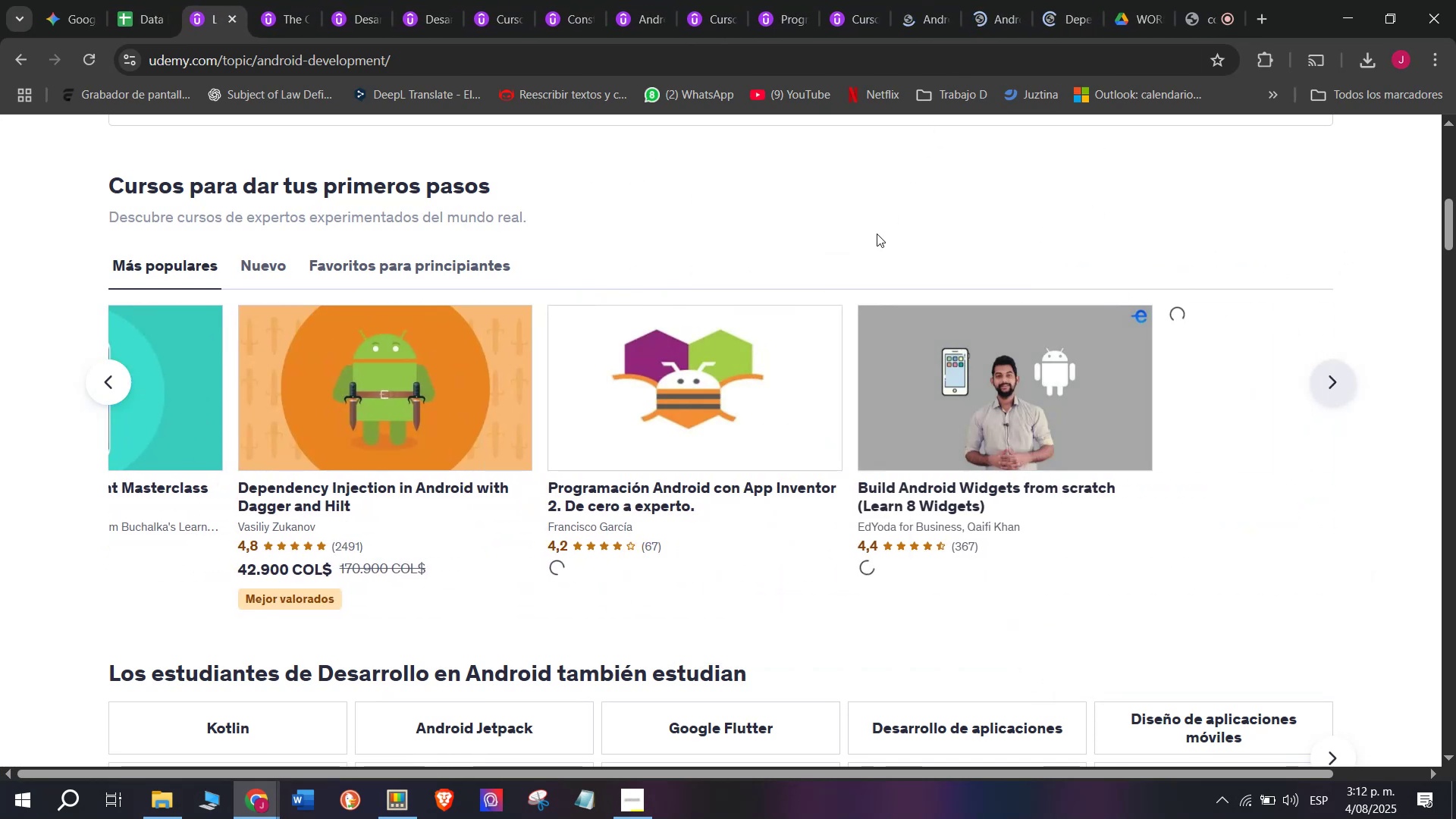 
hold_key(key=ControlLeft, duration=0.31)
 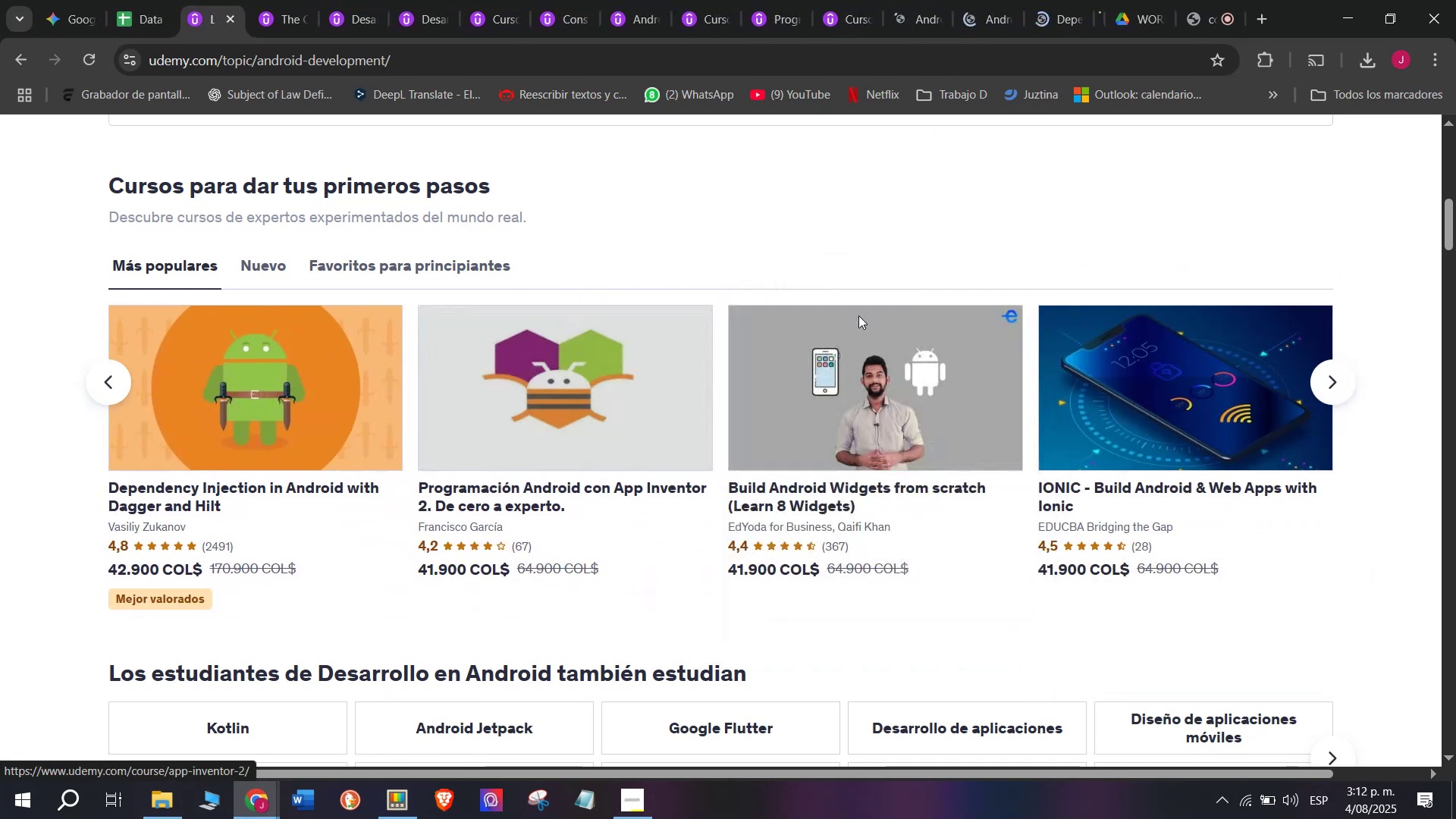 
hold_key(key=ControlLeft, duration=0.32)
left_click([886, 400])
 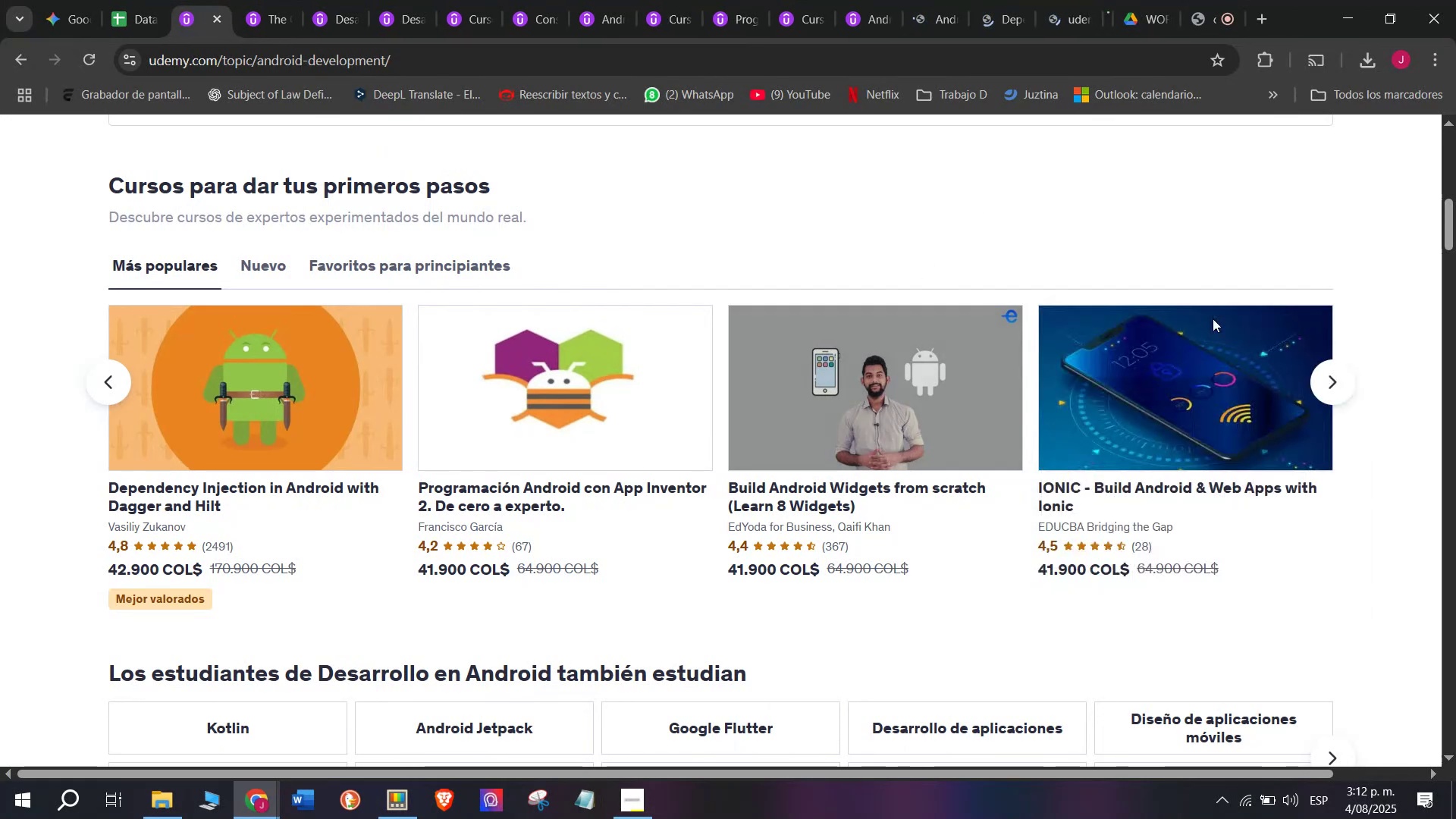 
hold_key(key=ControlLeft, duration=0.36)
 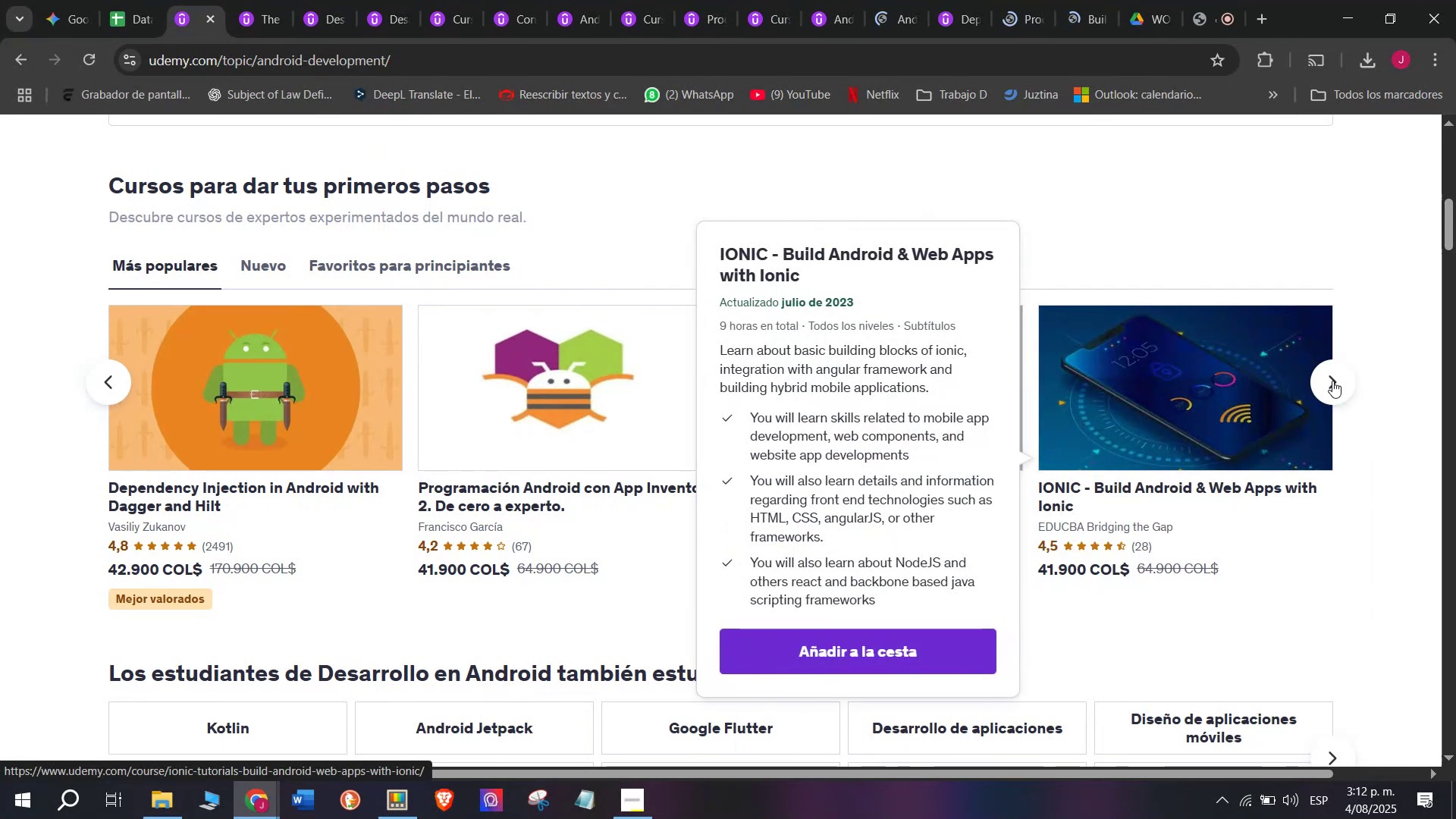 
left_click([1332, 381])
 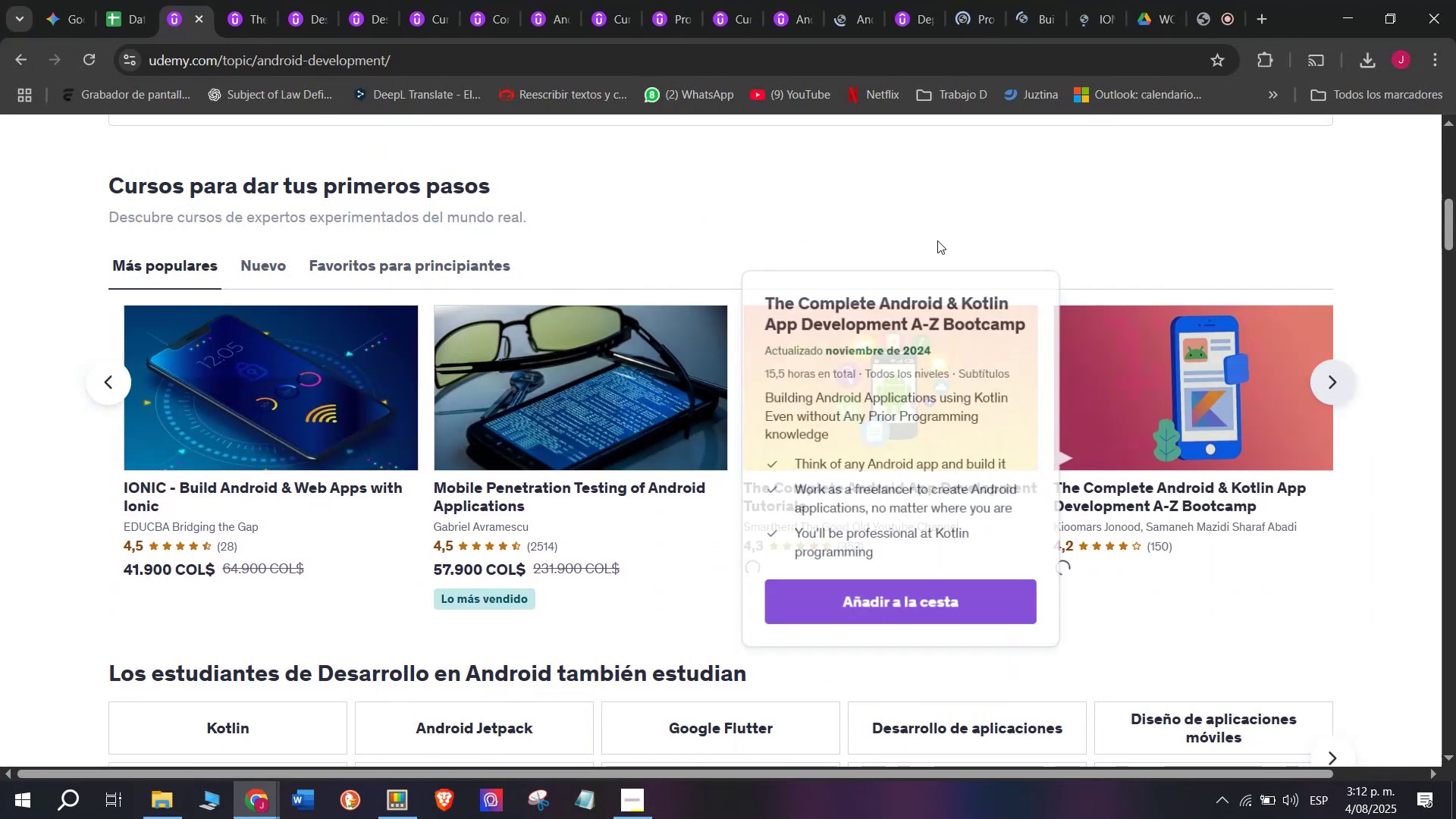 
hold_key(key=ControlLeft, duration=0.35)
left_click([537, 372])
 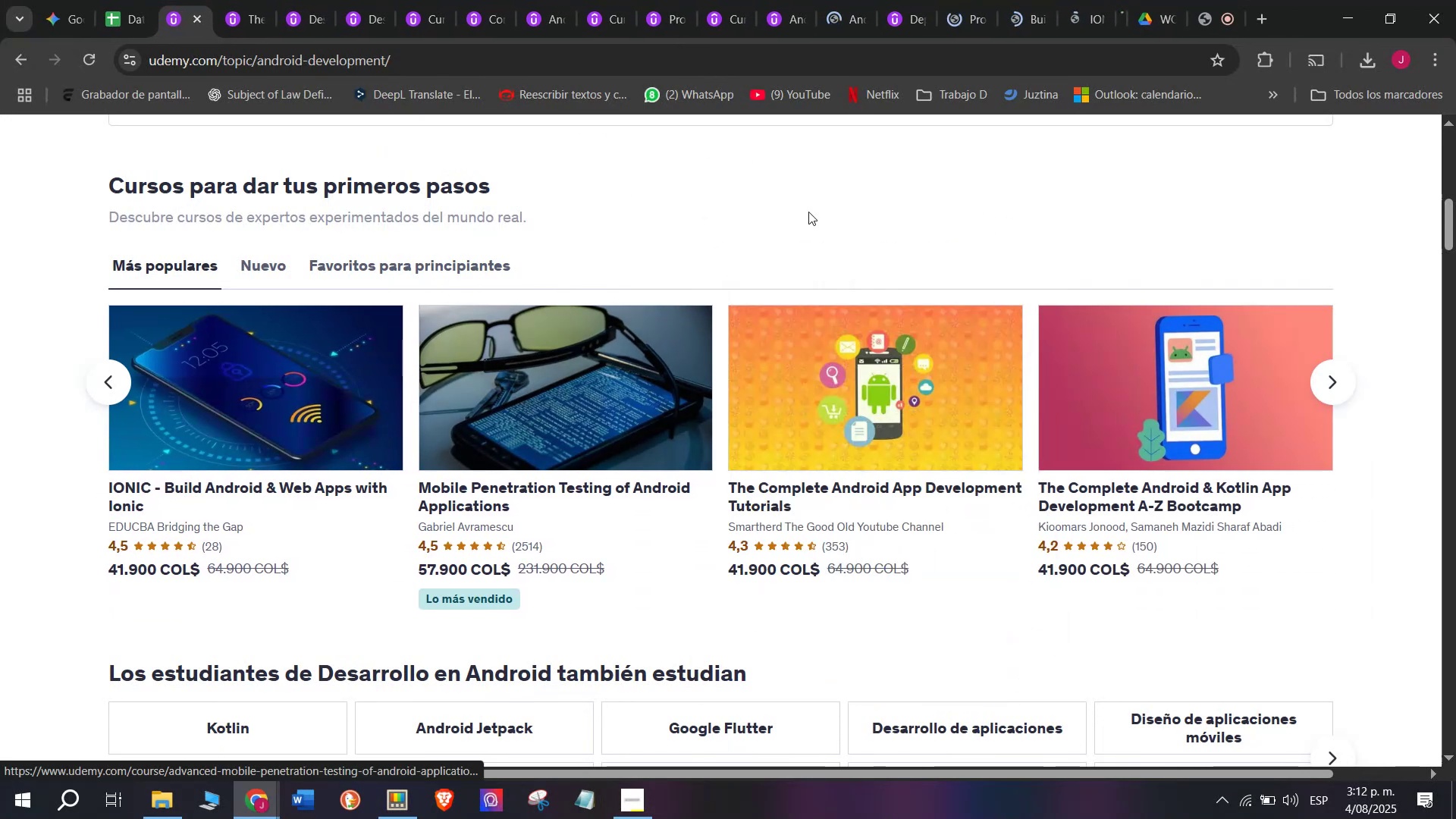 
hold_key(key=ControlLeft, duration=0.34)
 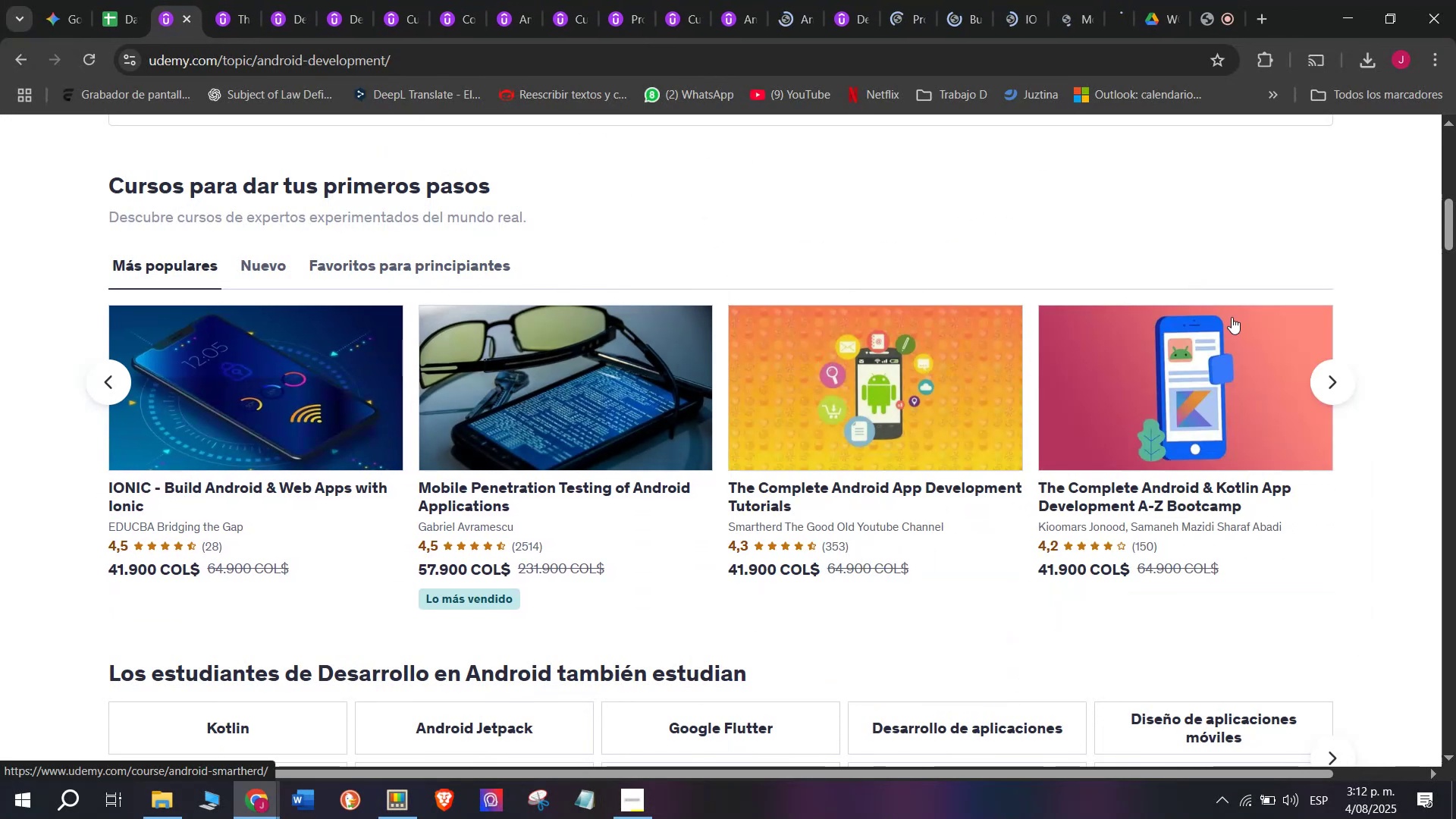 
hold_key(key=ControlLeft, duration=0.3)
left_click([1269, 376])
 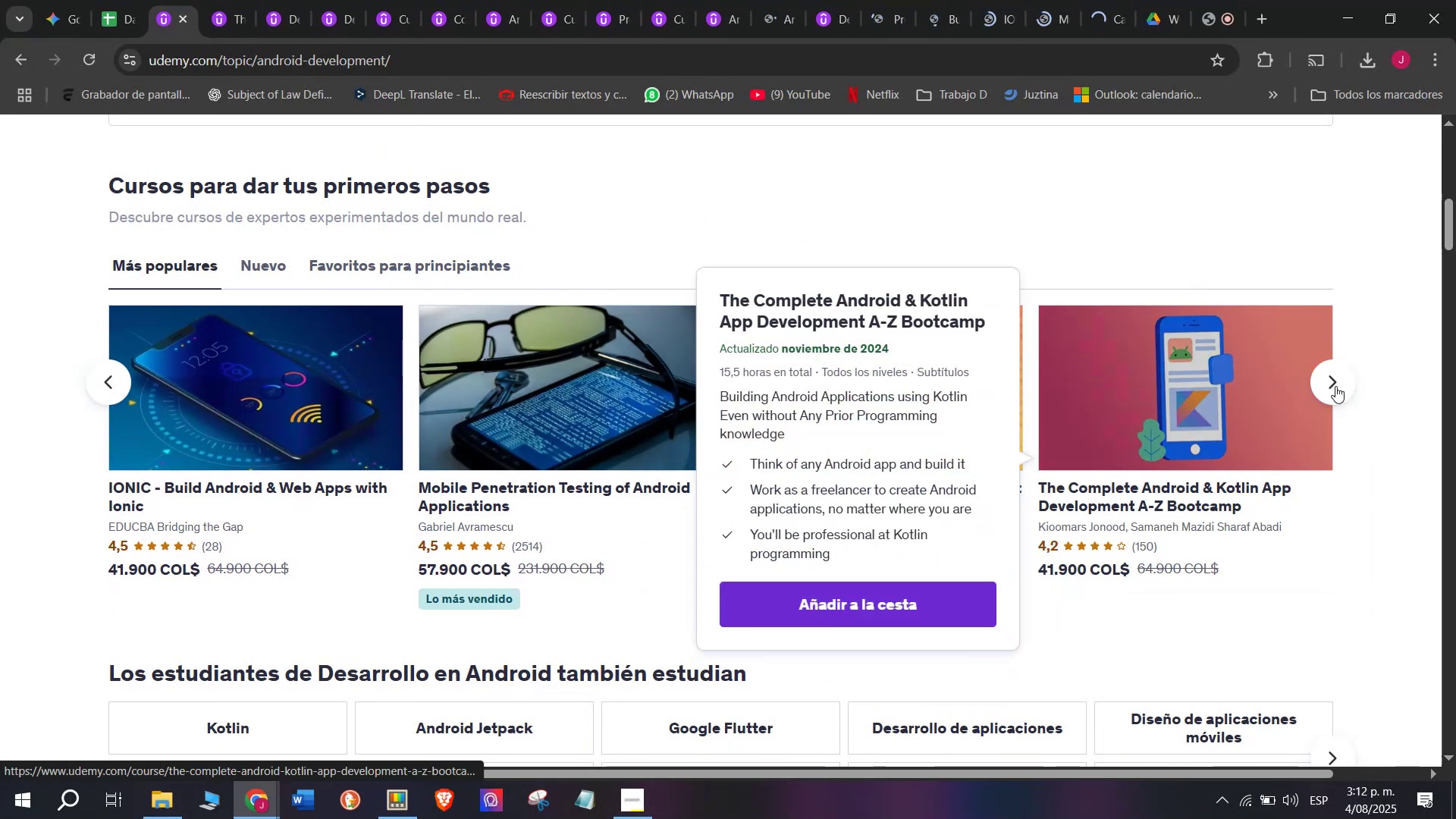 
left_click([1335, 386])
 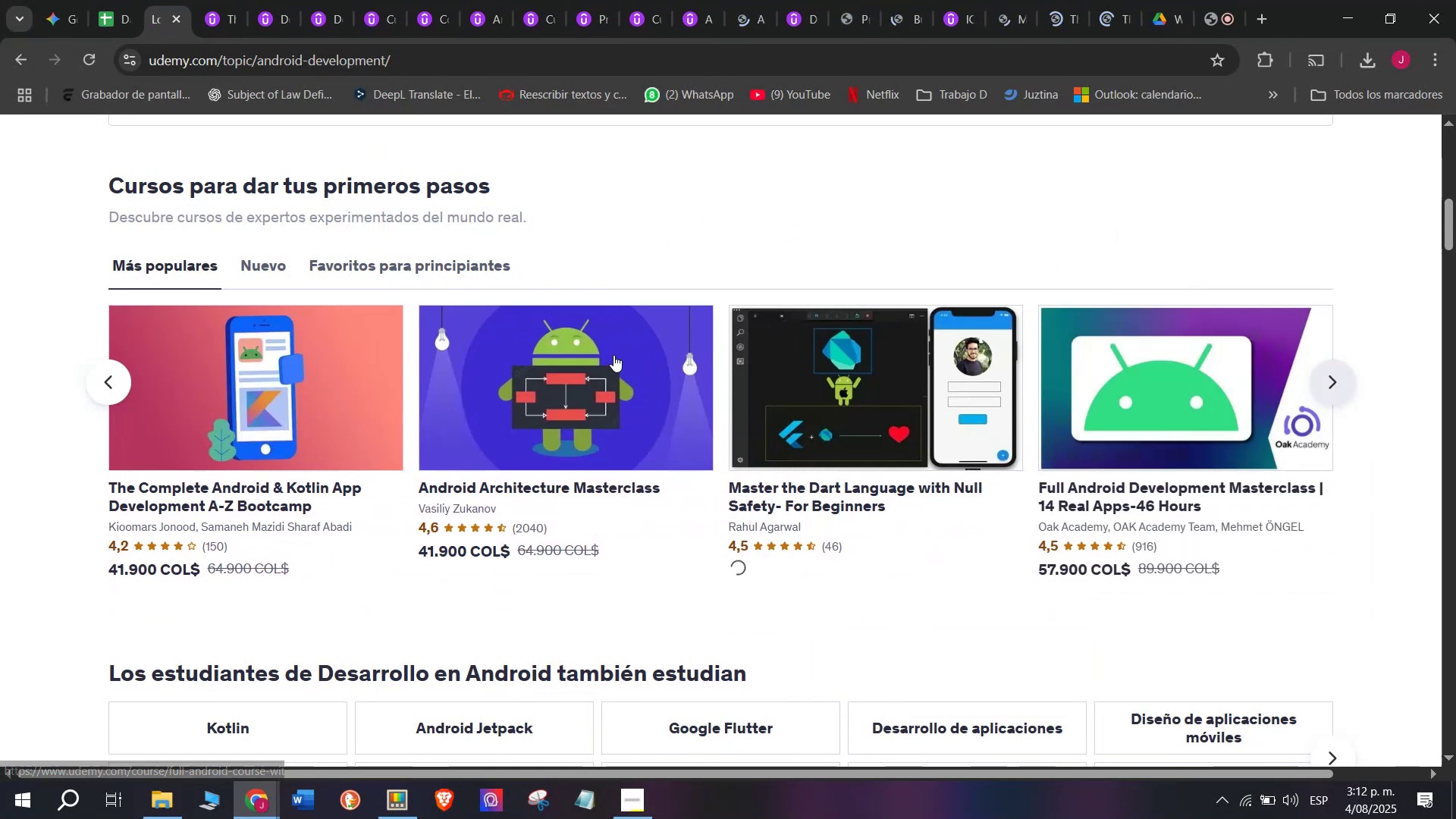 
hold_key(key=ControlLeft, duration=0.31)
left_click([614, 386])
 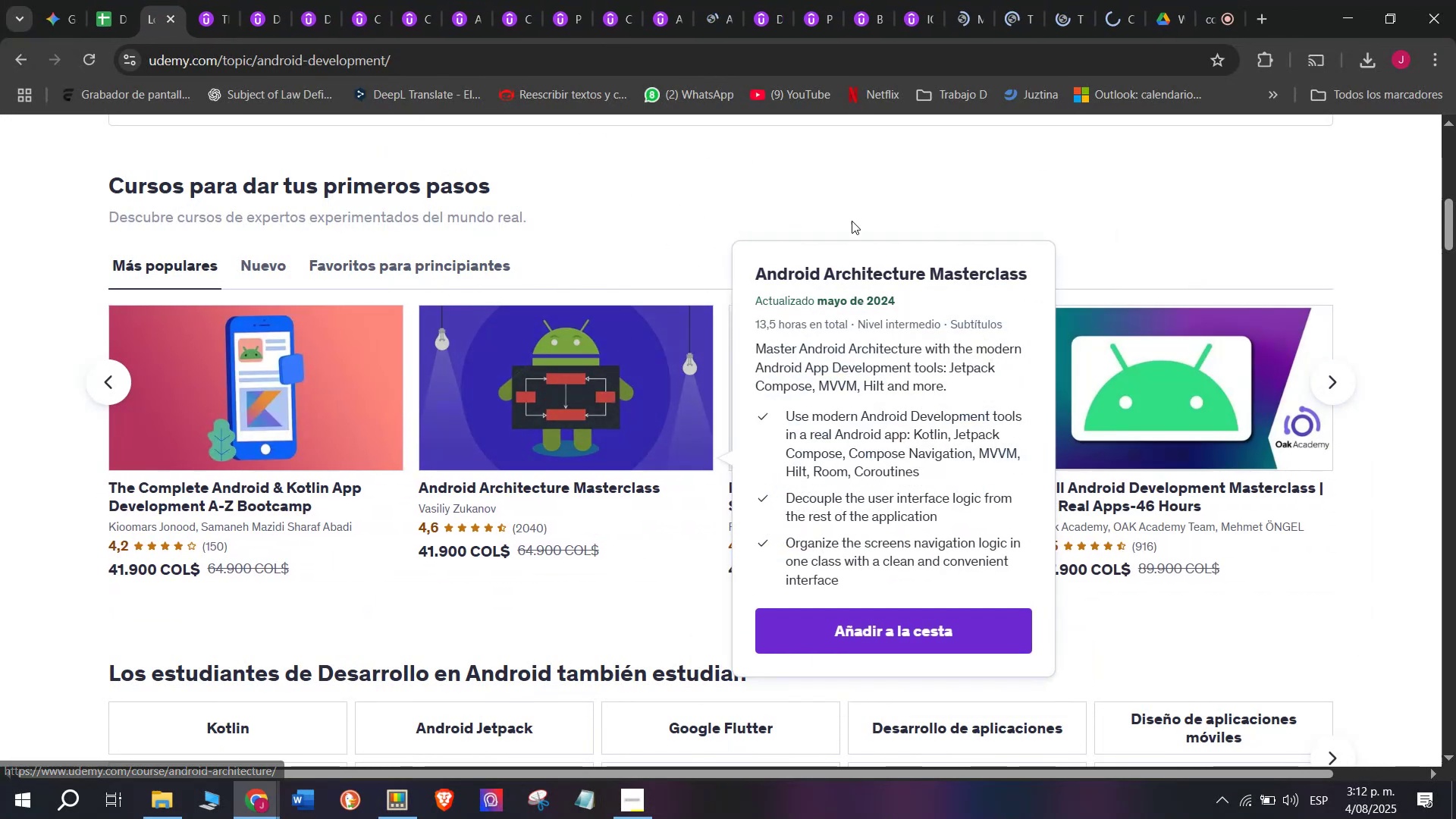 
key(Control+ControlLeft)
 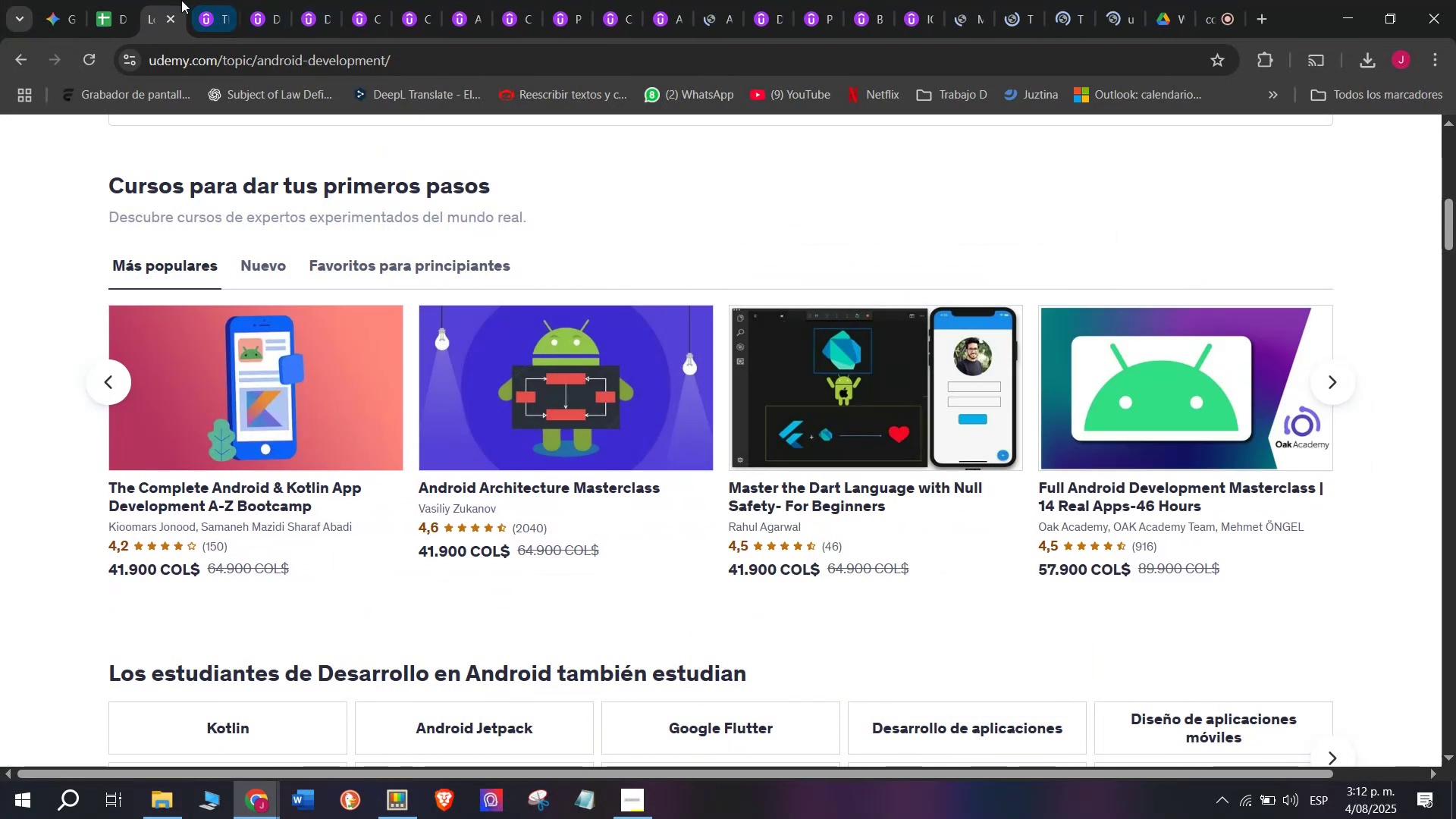 
left_click_drag(start_coordinate=[158, 0], to_coordinate=[1122, 0])
 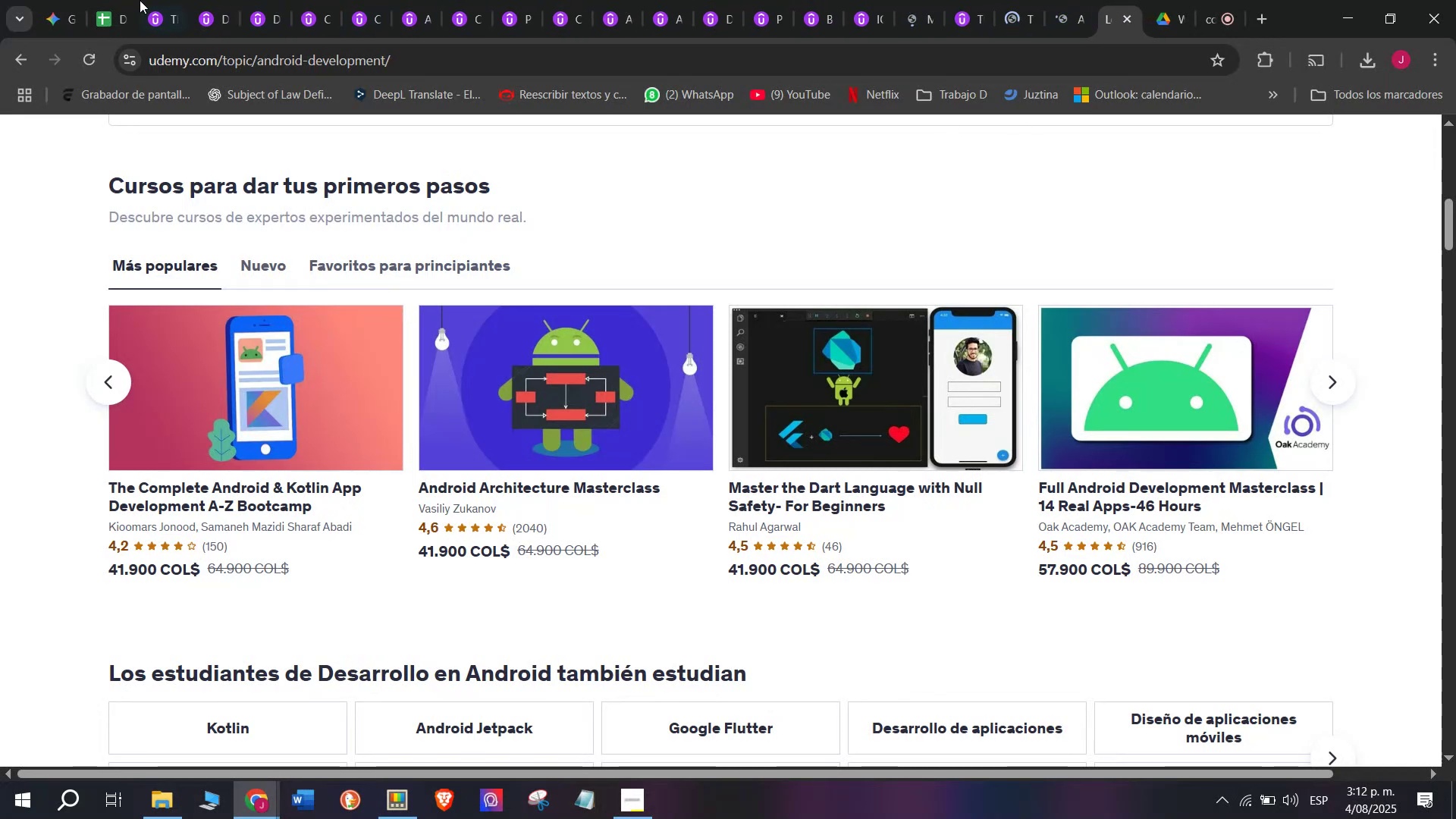 
left_click([154, 0])
 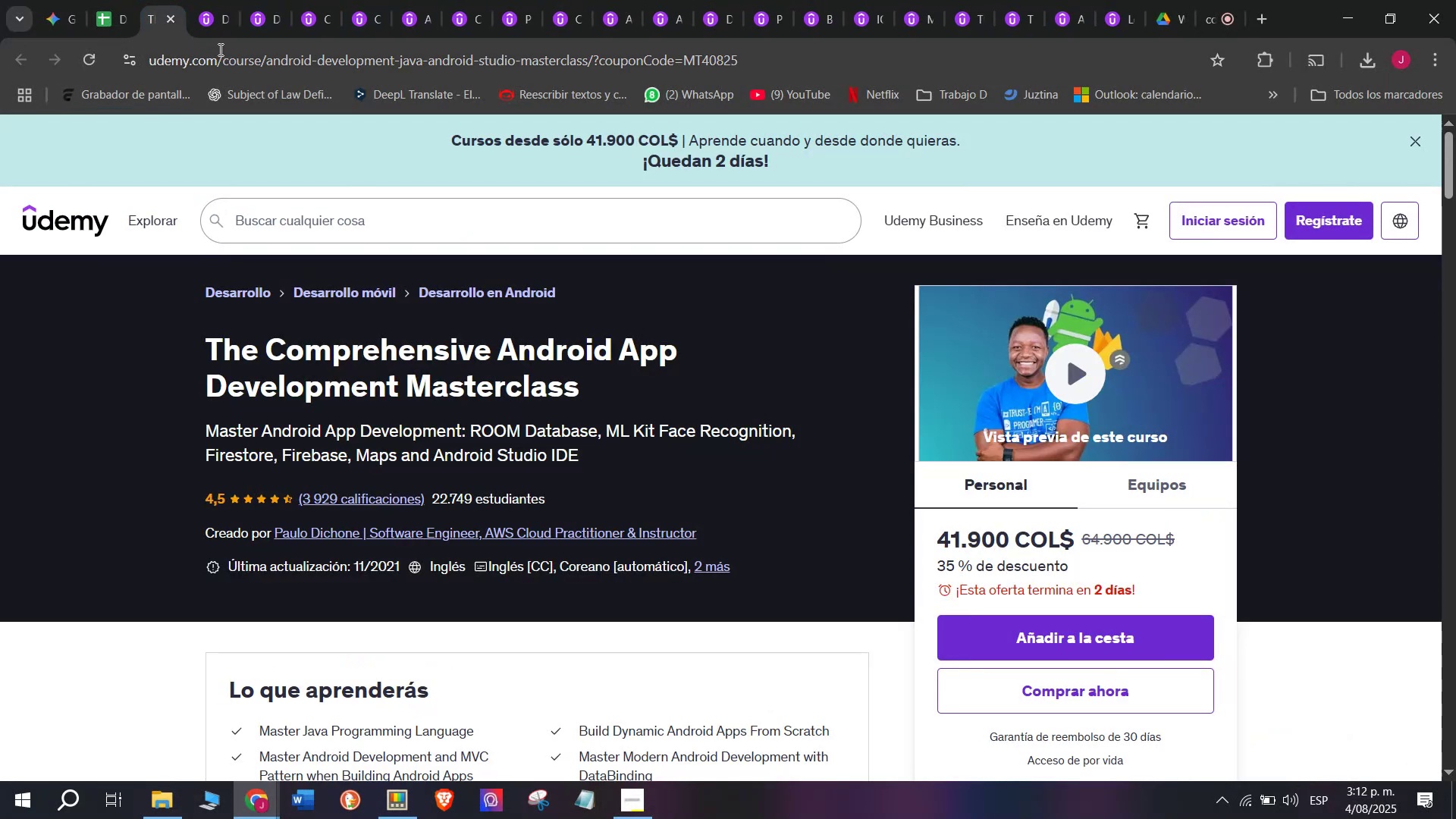 
double_click([219, 49])
 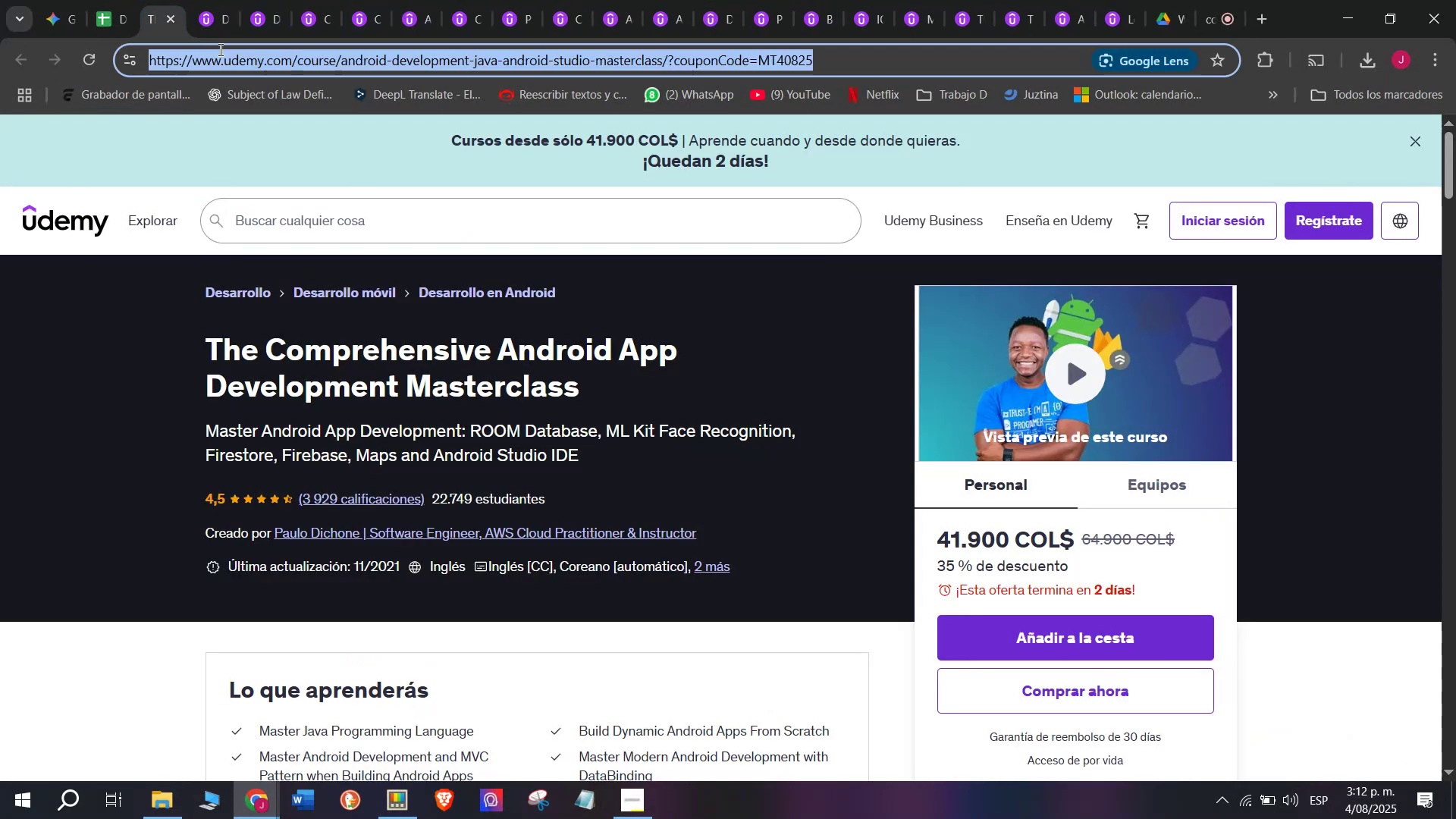 
triple_click([219, 49])
 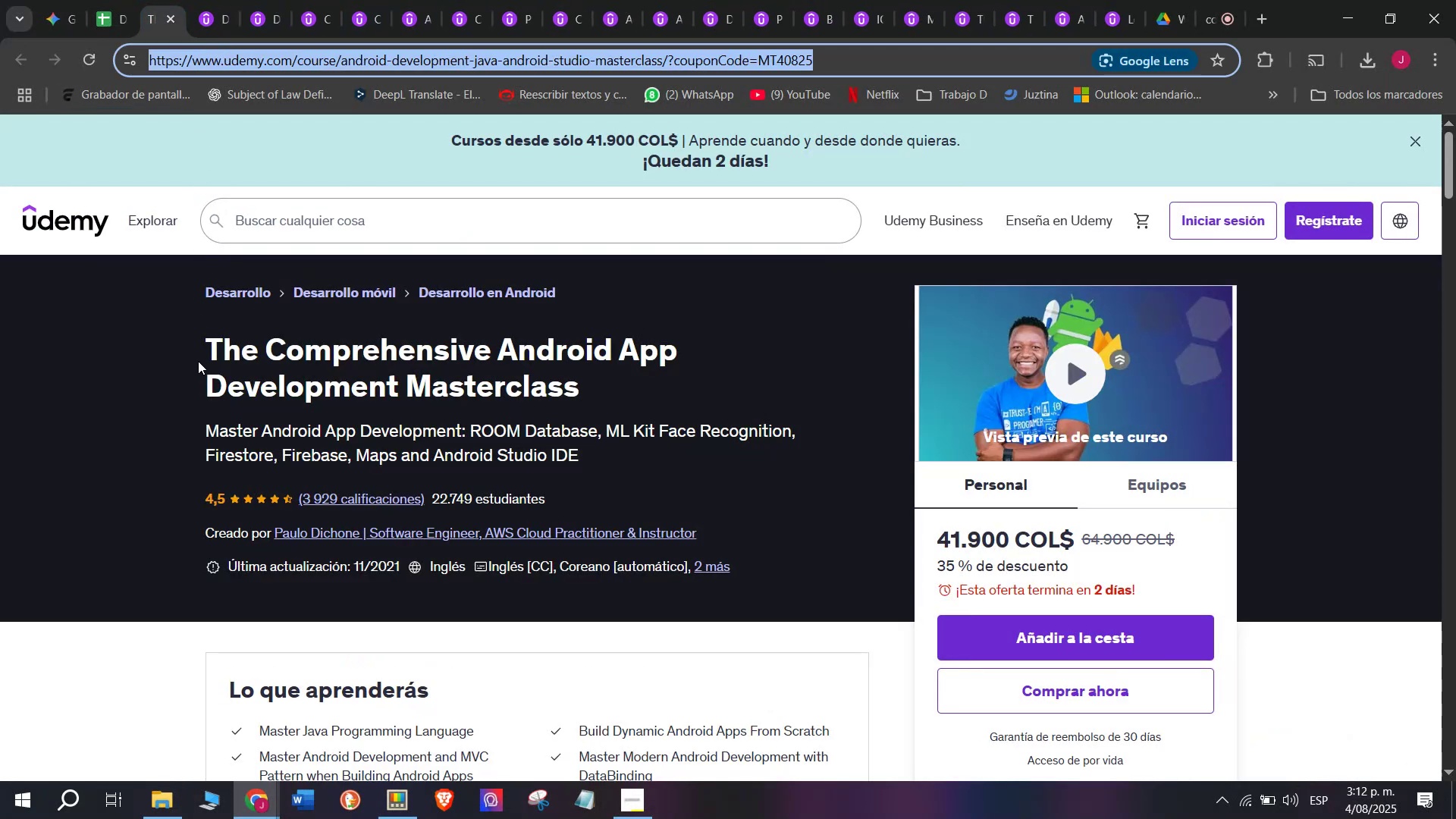 
left_click([198, 361])
 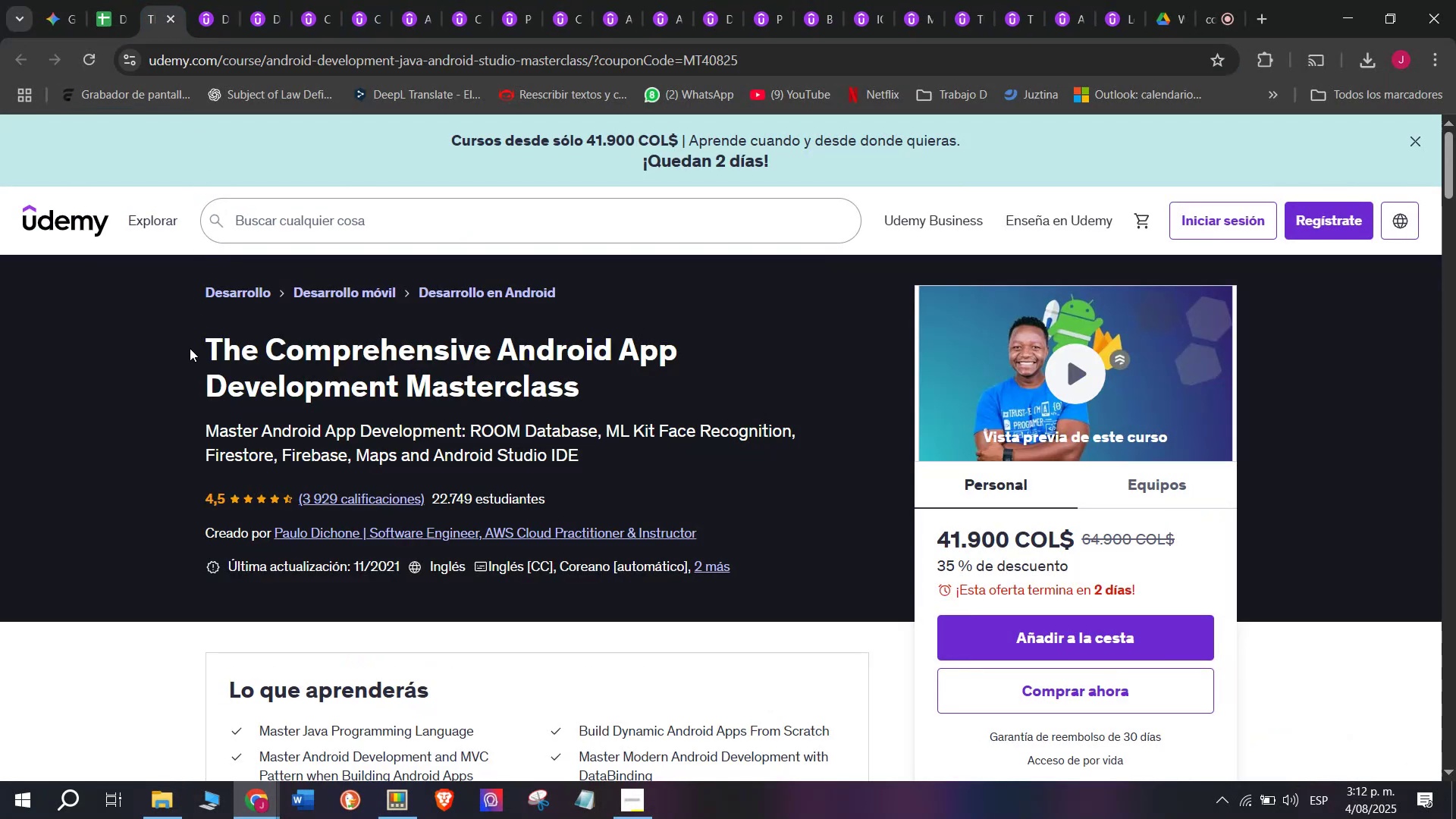 
left_click_drag(start_coordinate=[190, 348], to_coordinate=[628, 403])
 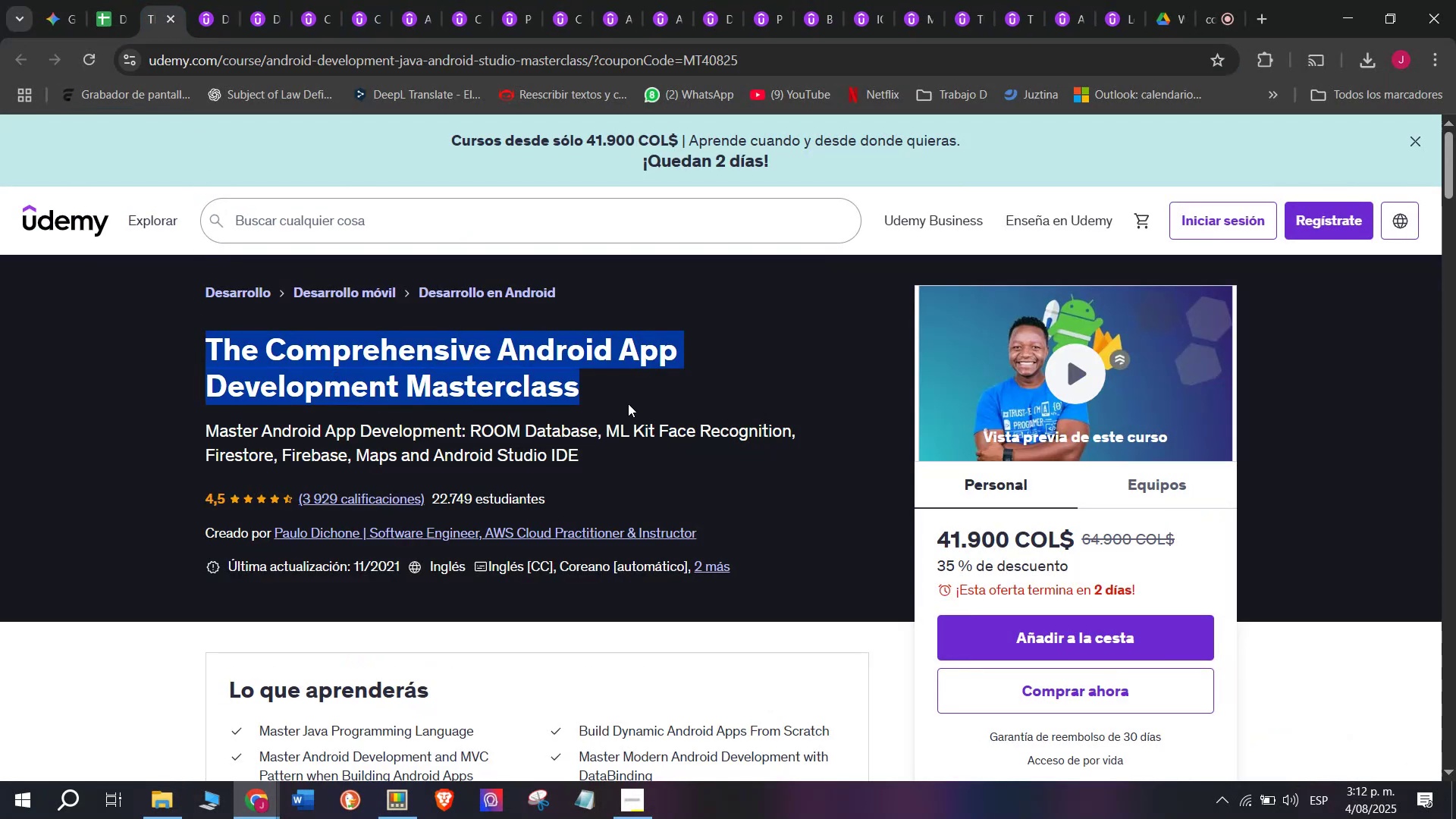 
key(Break)
 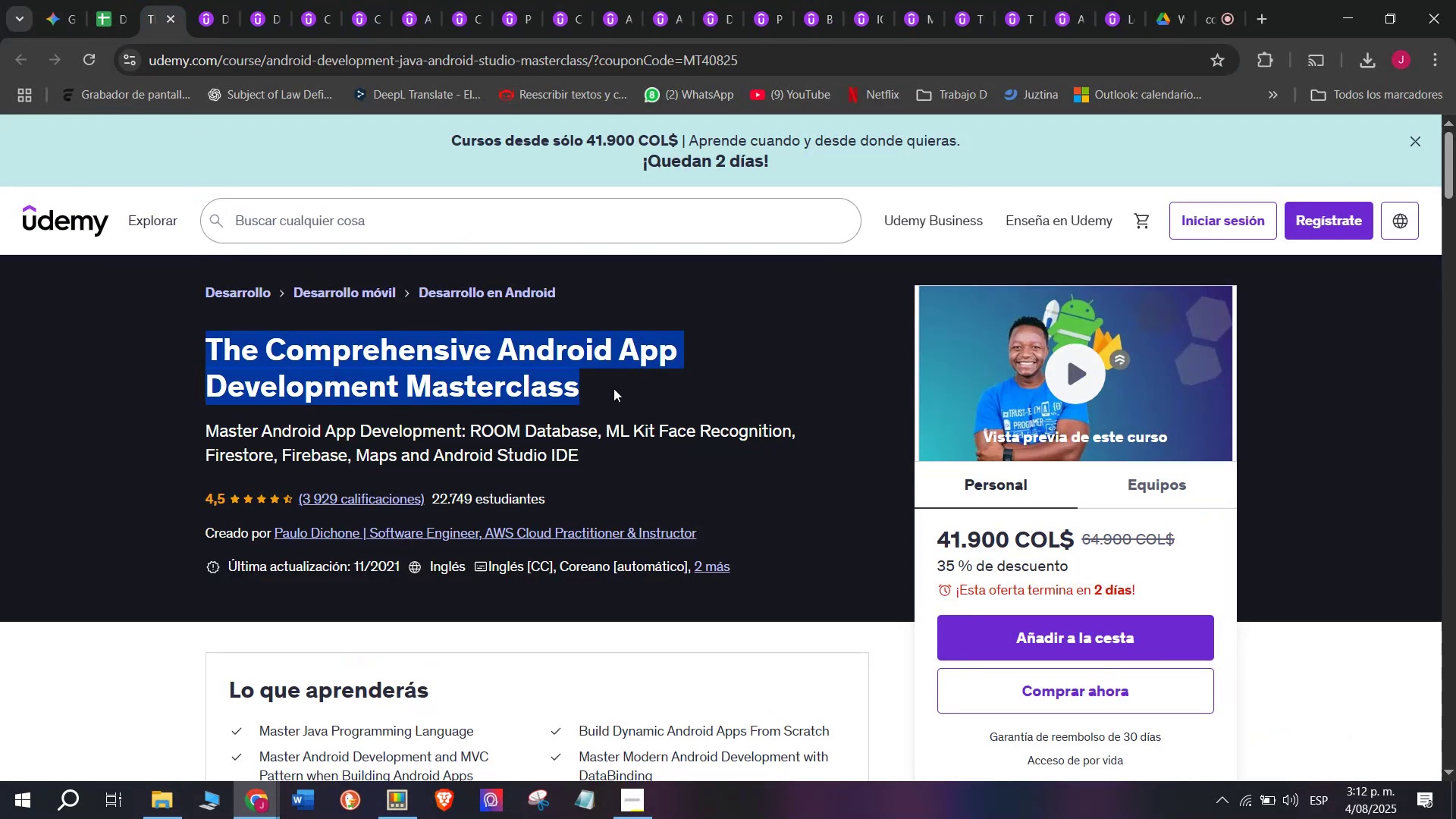 
key(Control+ControlLeft)
 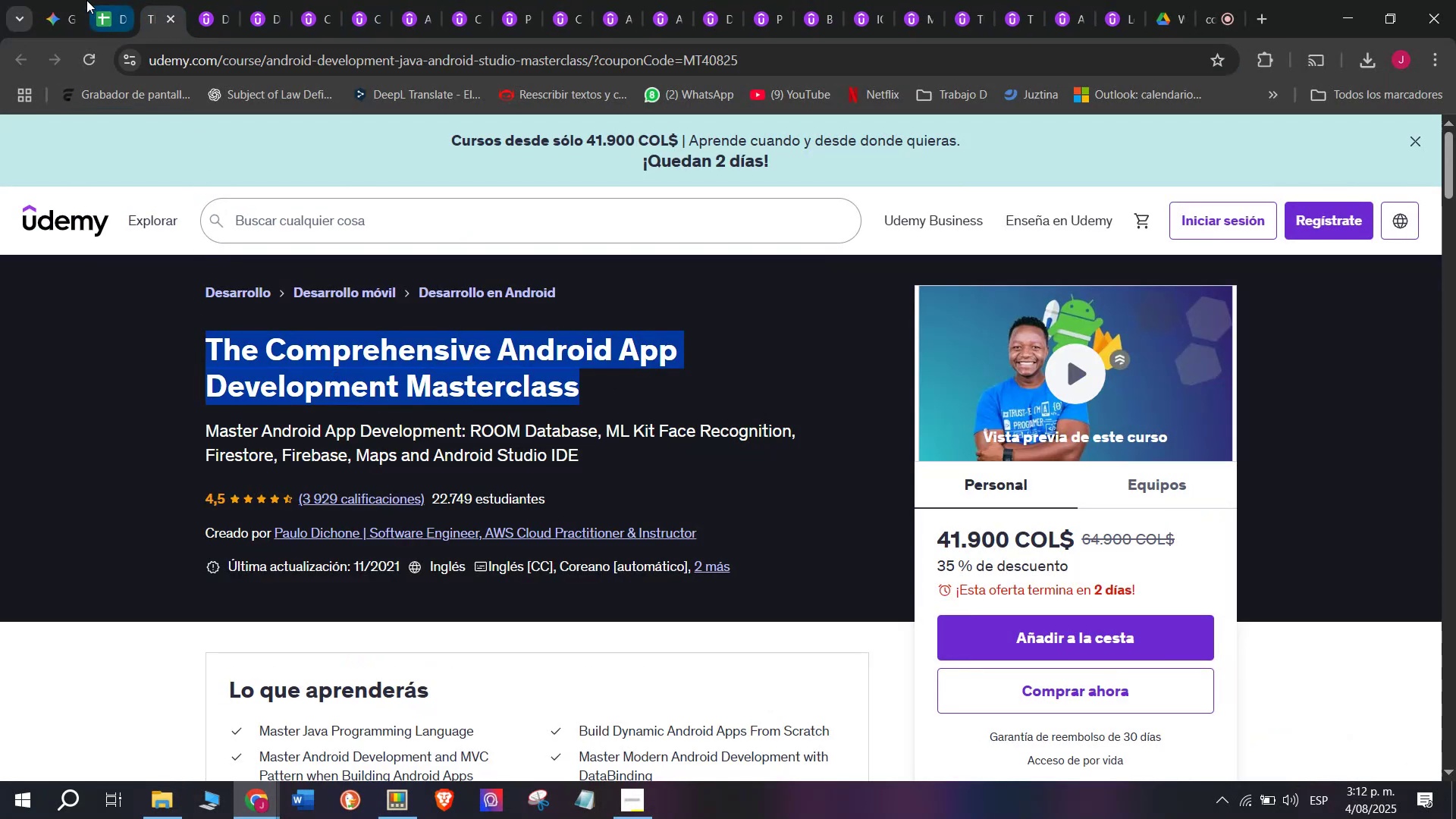 
key(Control+C)
 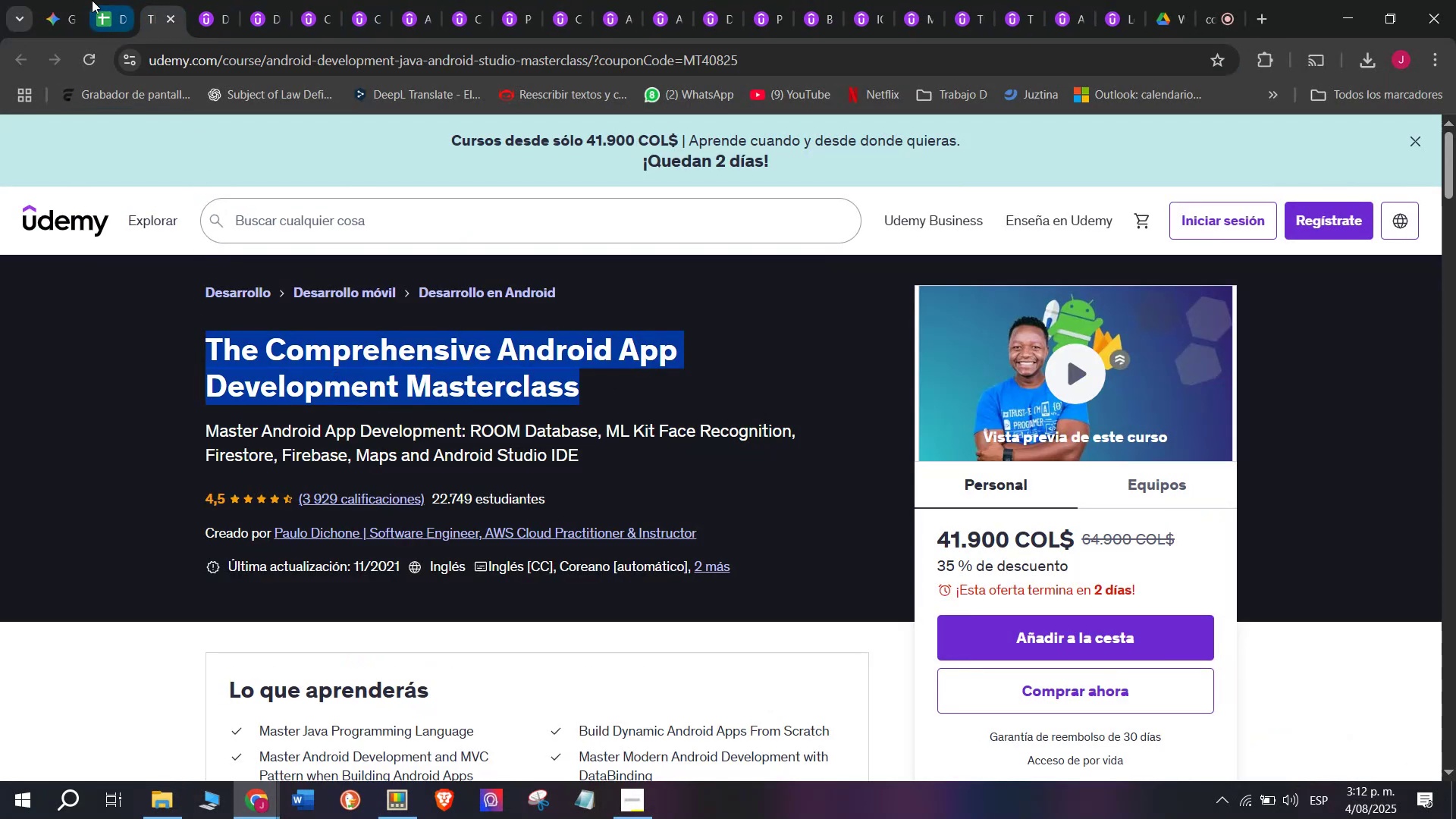 
left_click([119, 0])
 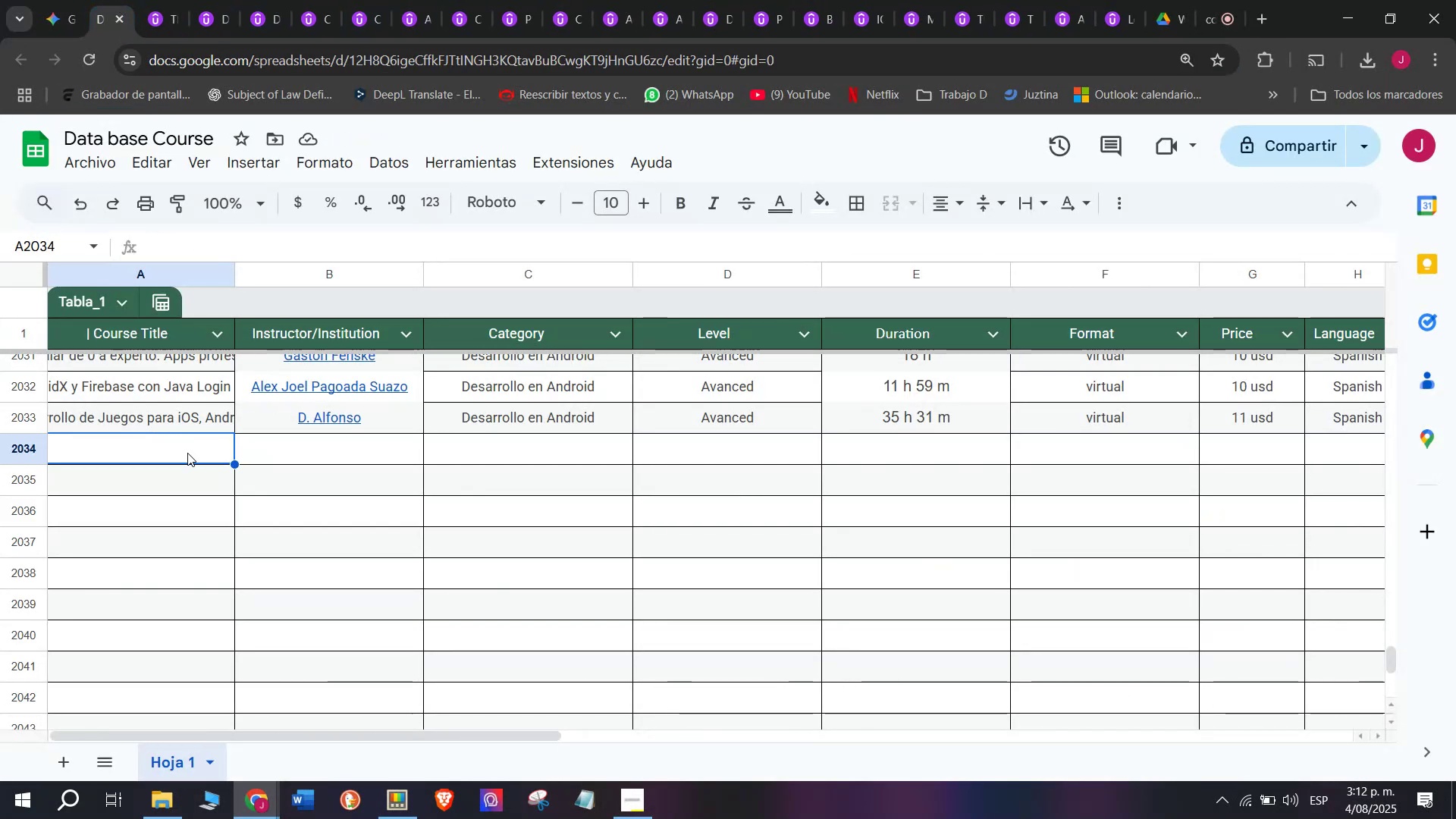 
double_click([187, 453])
 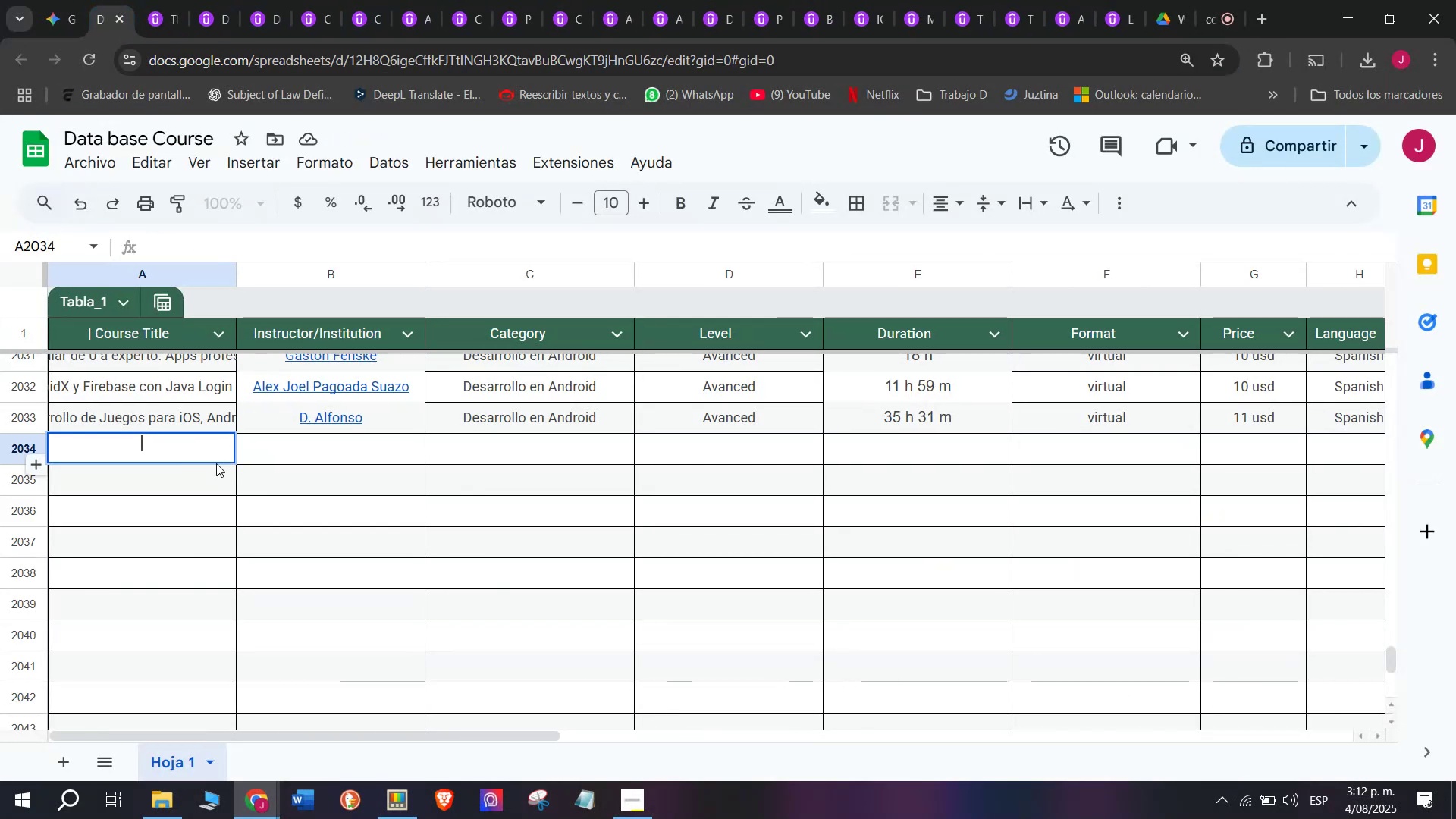 
key(Control+ControlLeft)
 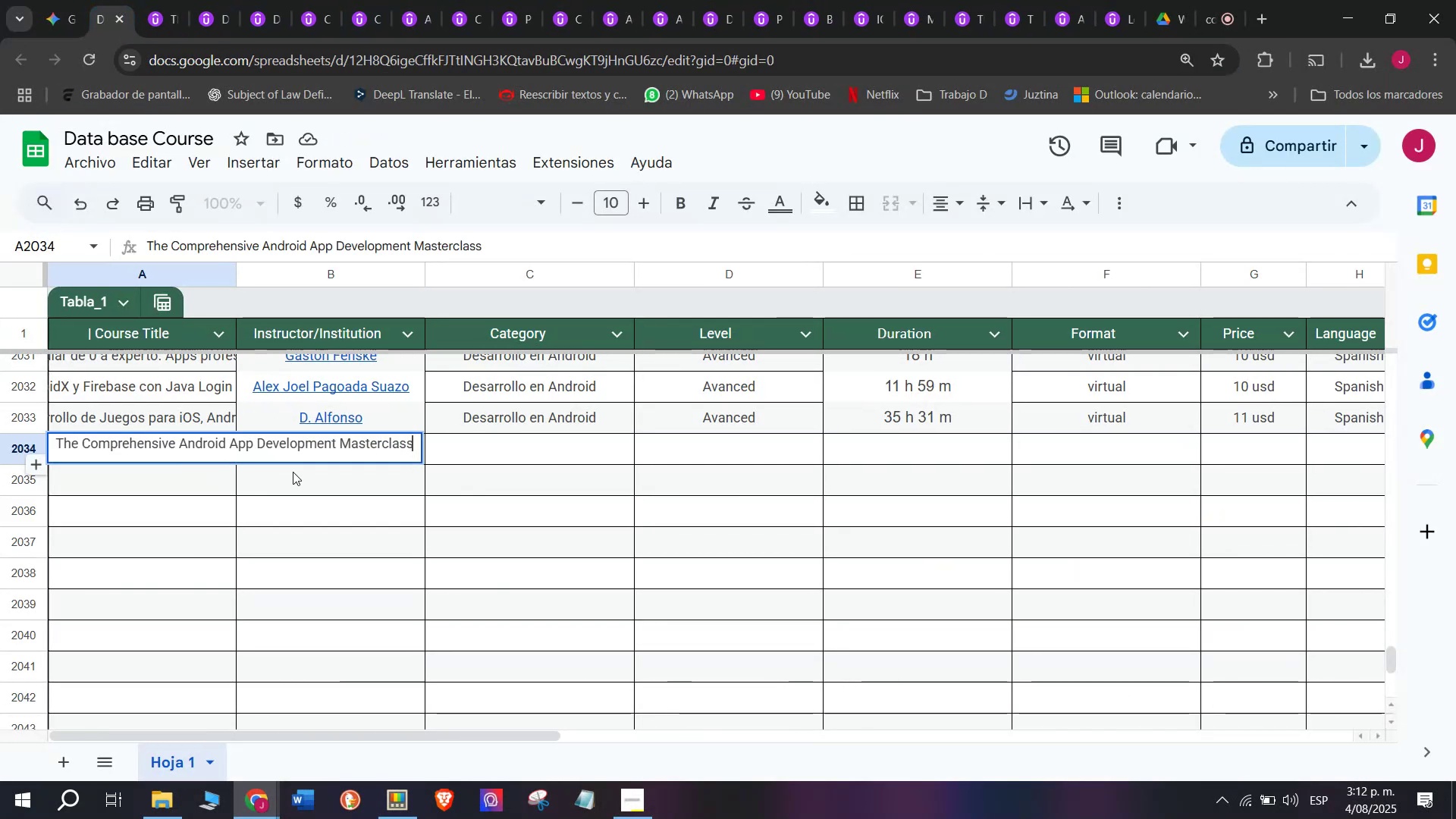 
key(Z)
 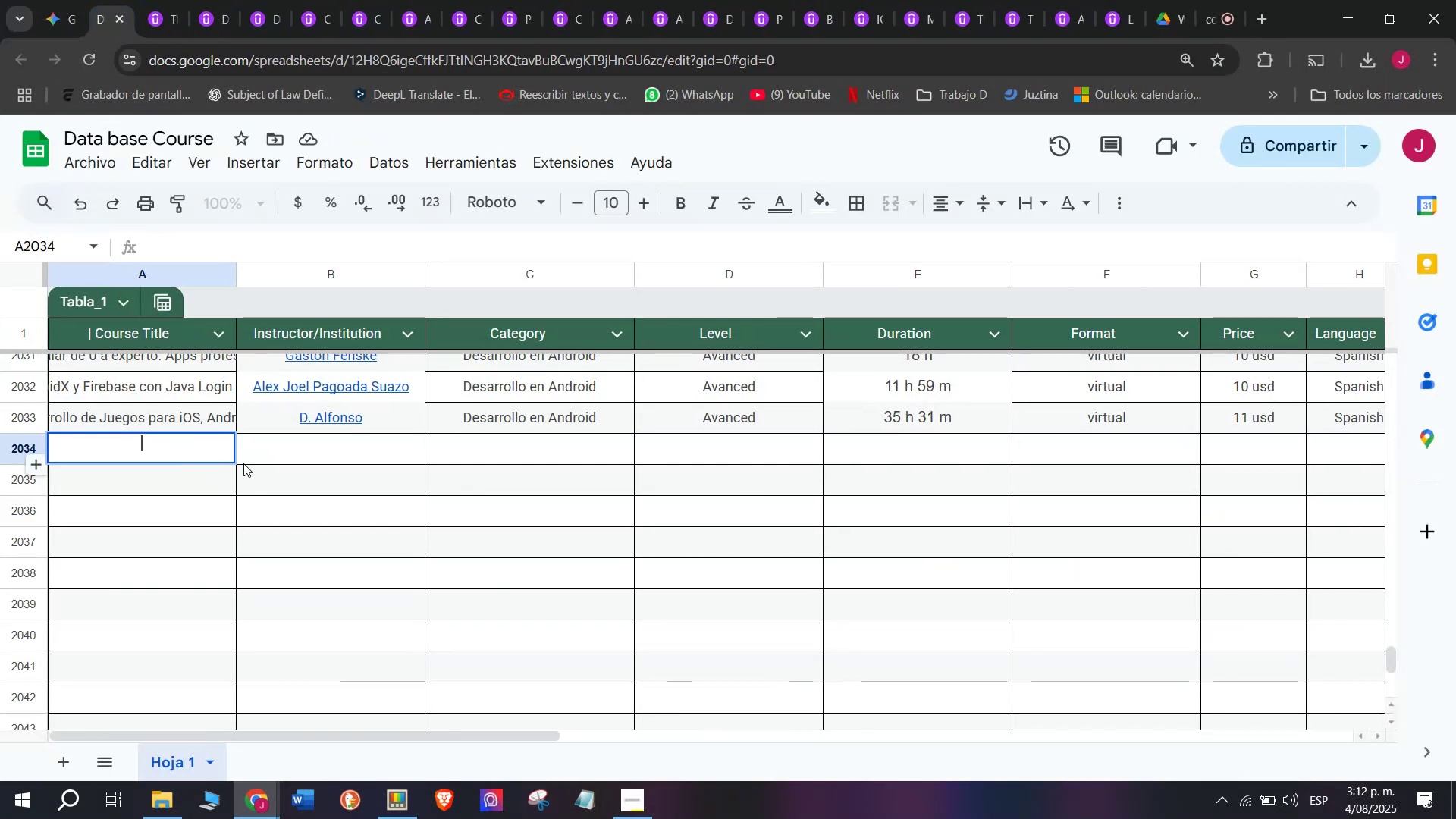 
key(Control+V)
 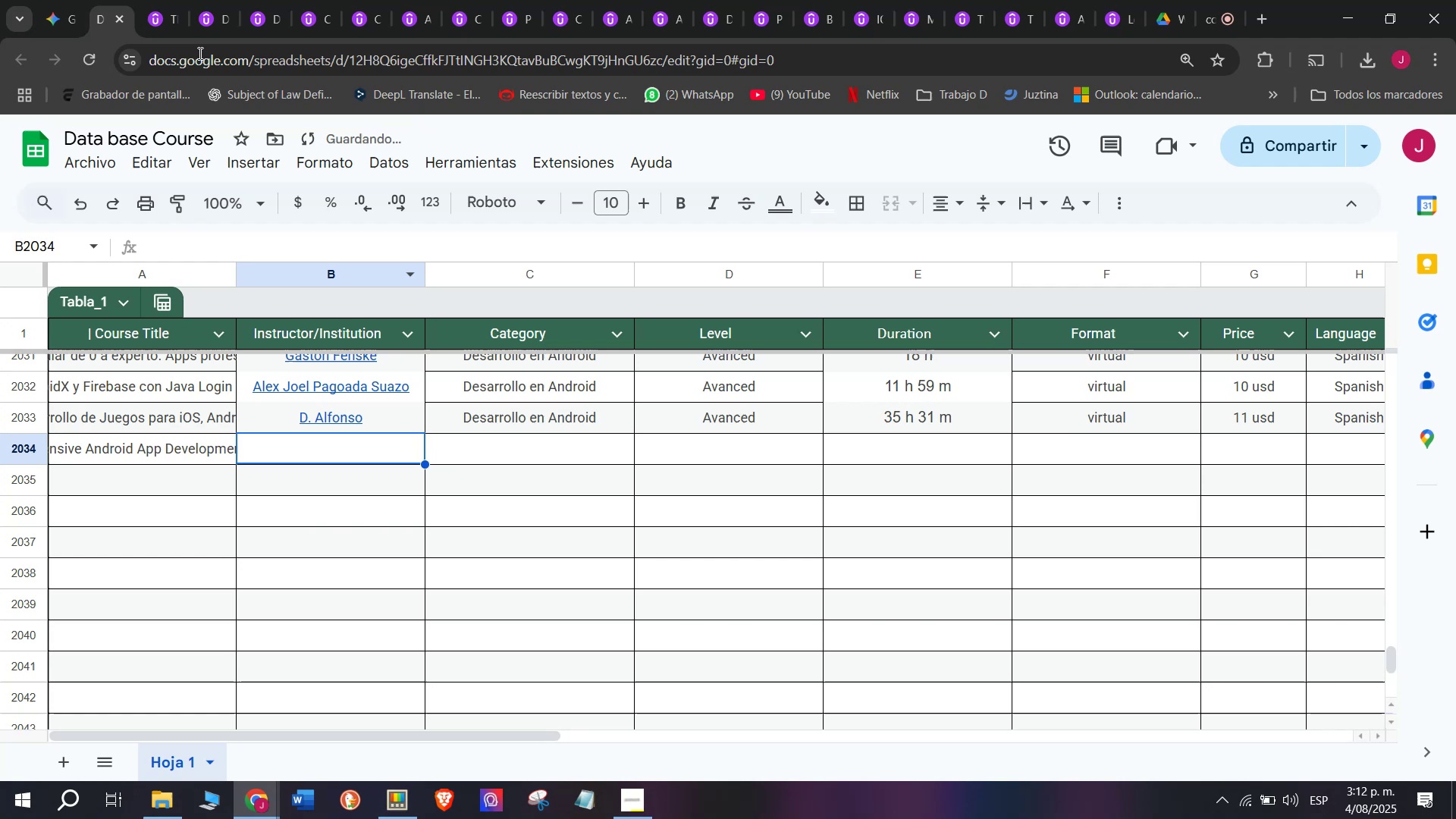 
left_click([165, 0])
 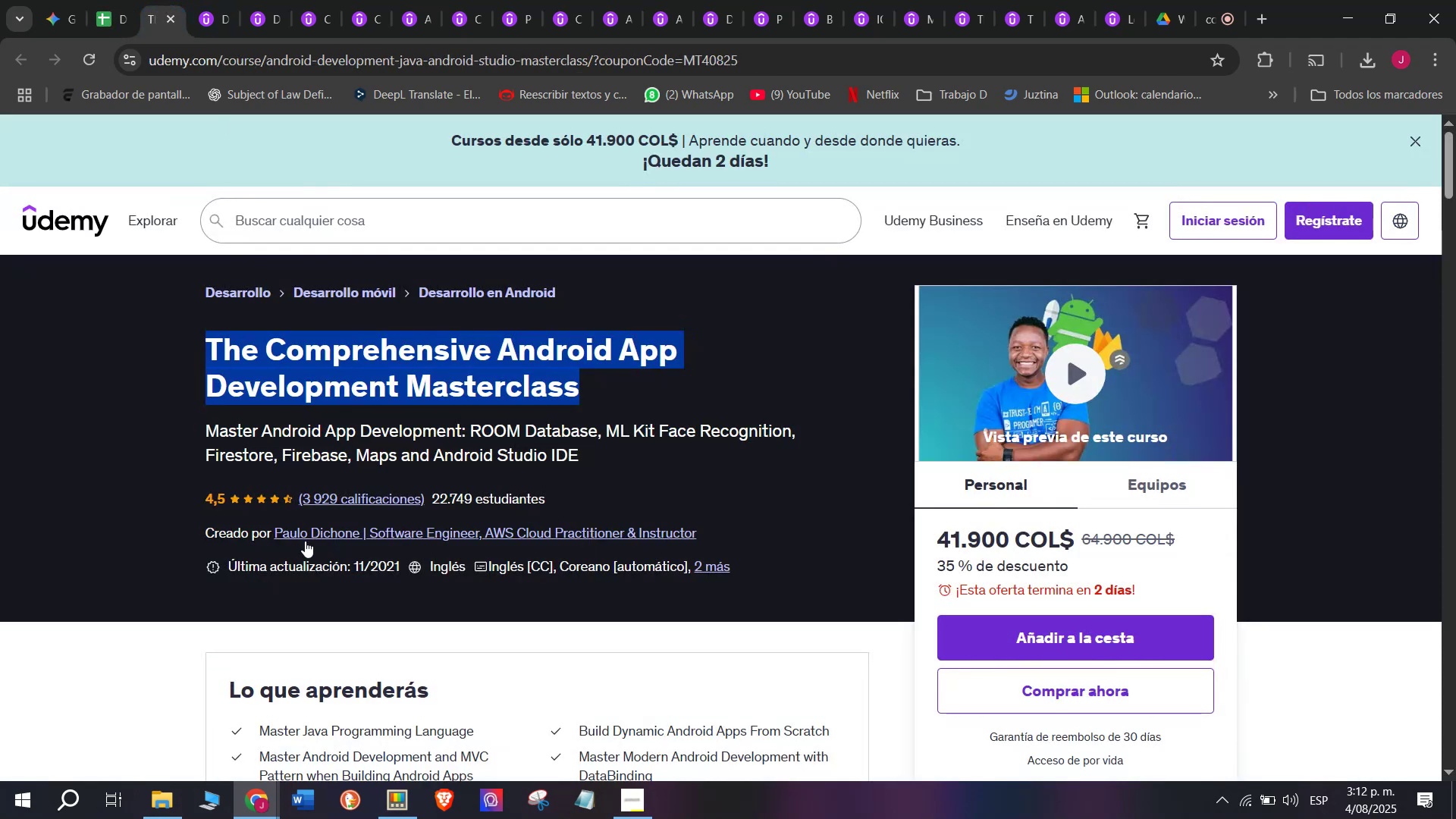 
left_click([304, 535])
 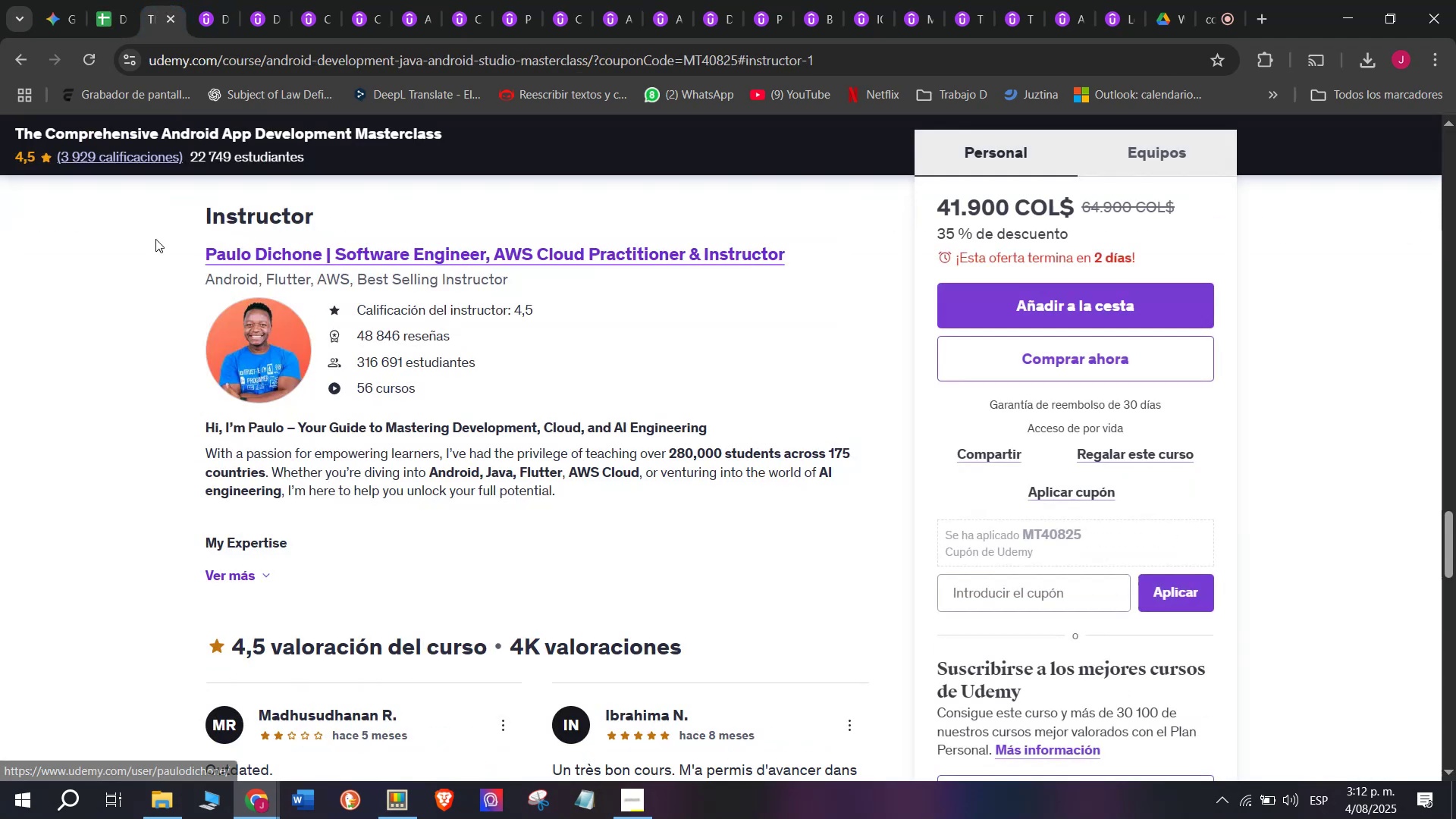 
left_click_drag(start_coordinate=[178, 256], to_coordinate=[802, 235])
 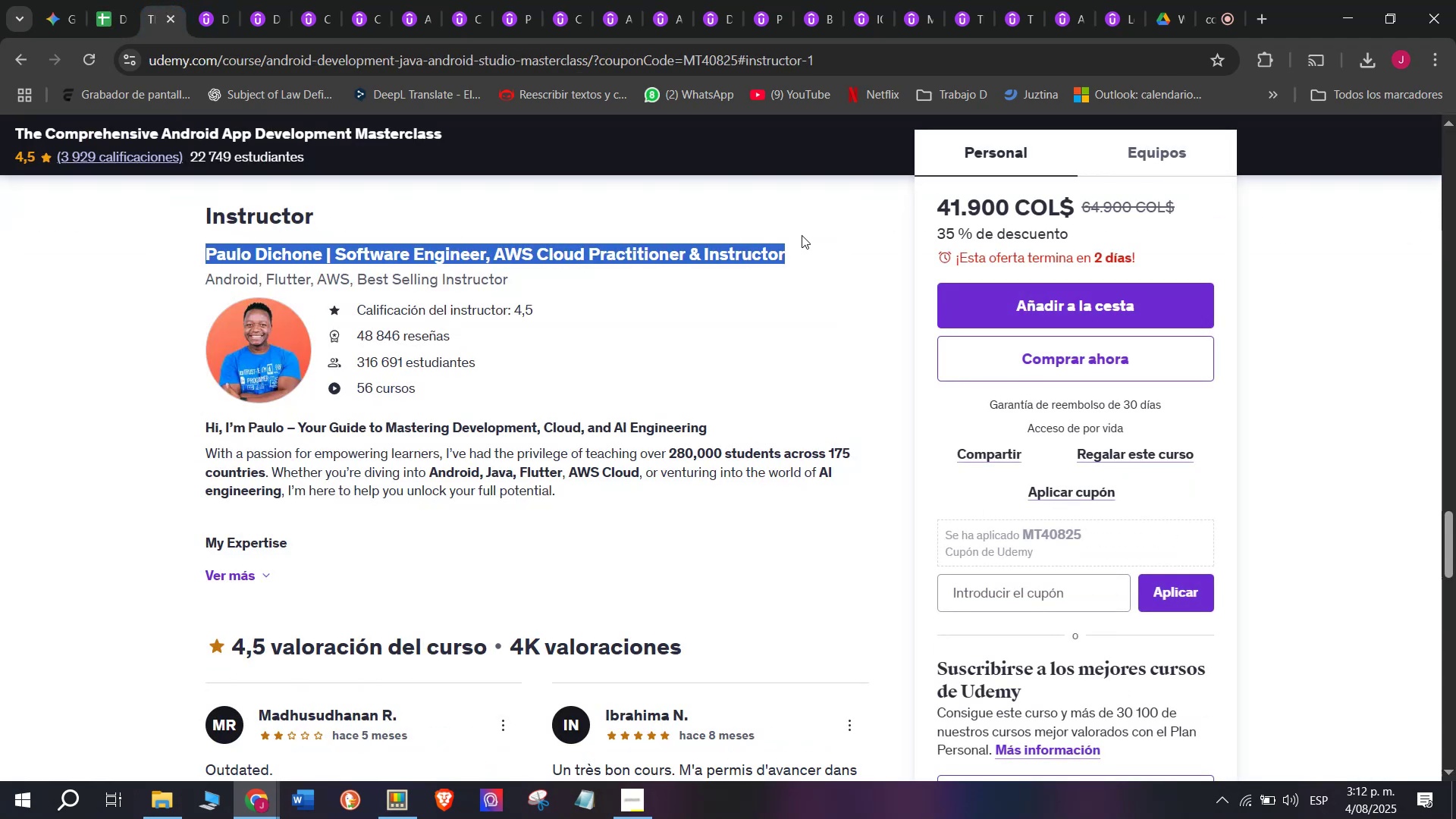 
key(Control+ControlLeft)
 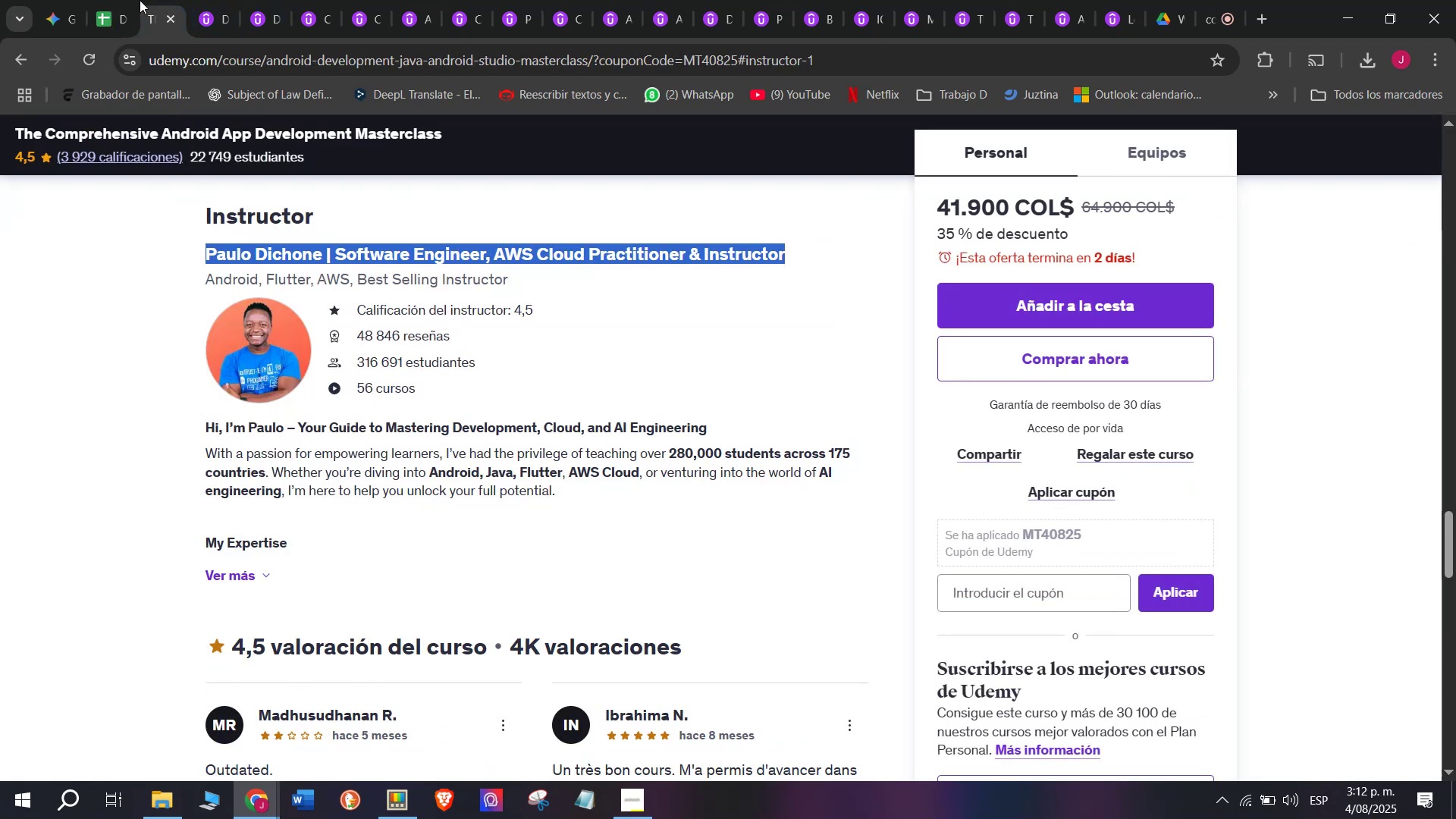 
key(Control+C)
 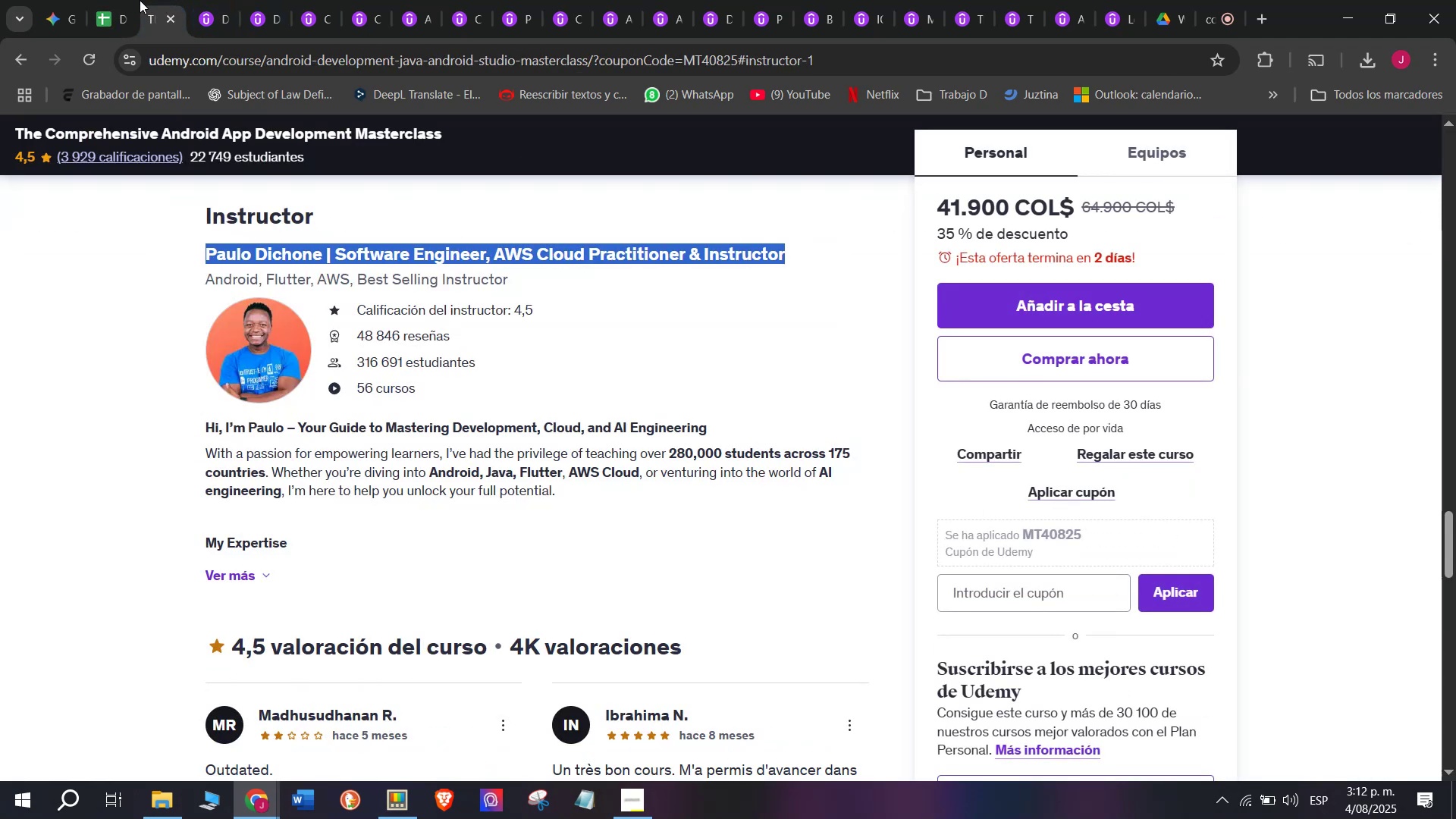 
key(Break)
 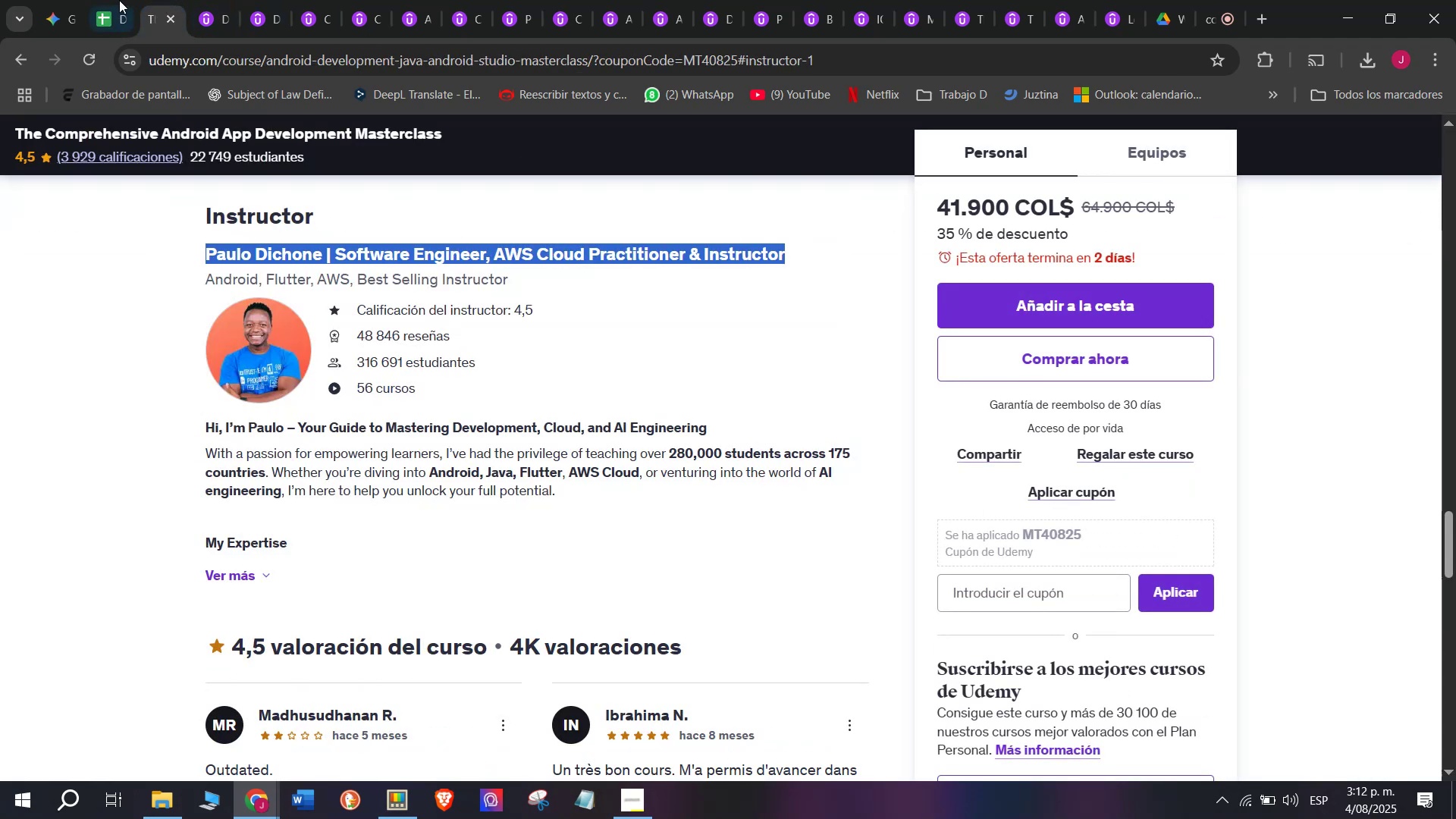 
left_click([118, 0])
 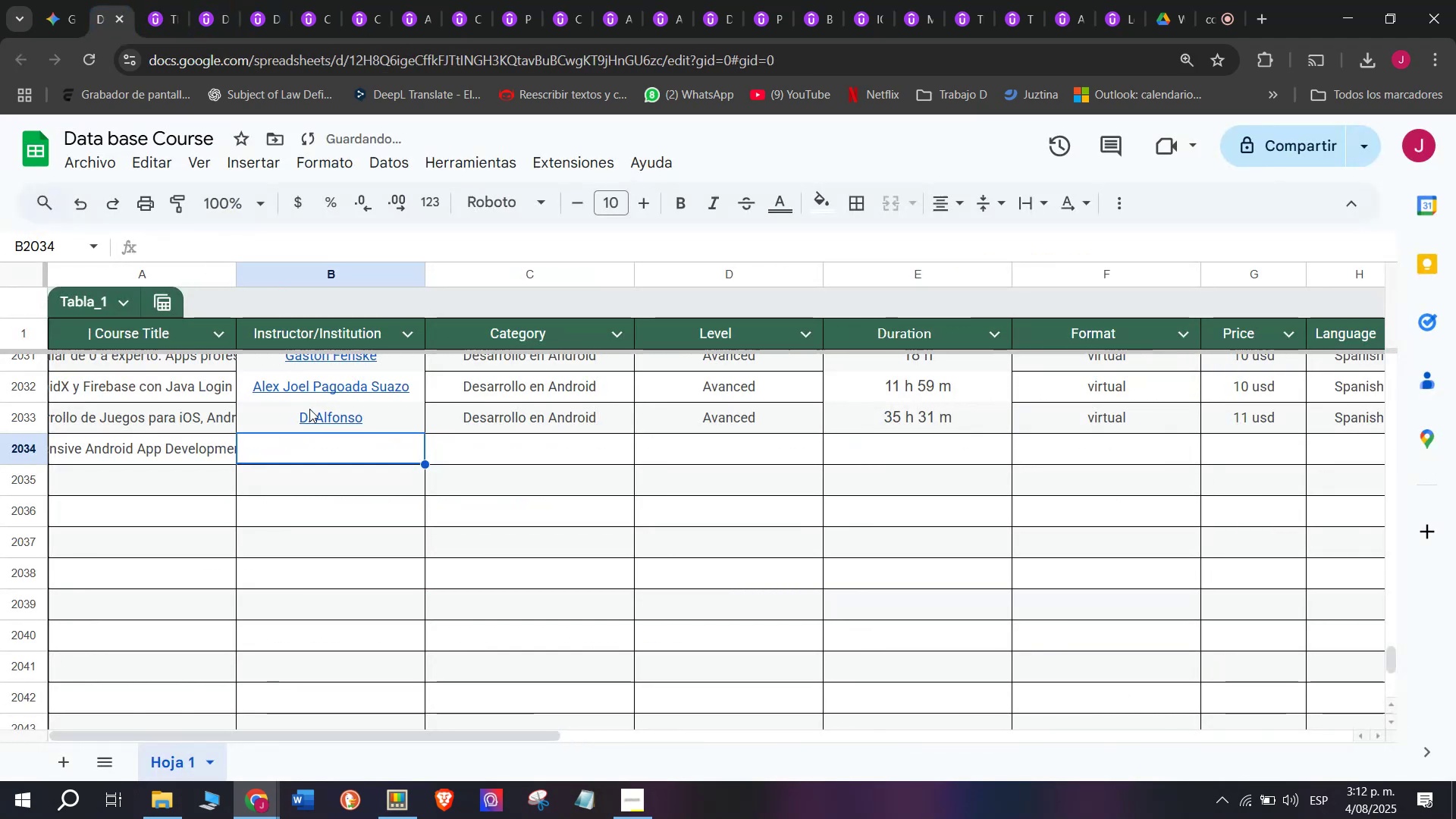 
key(Control+ControlLeft)
 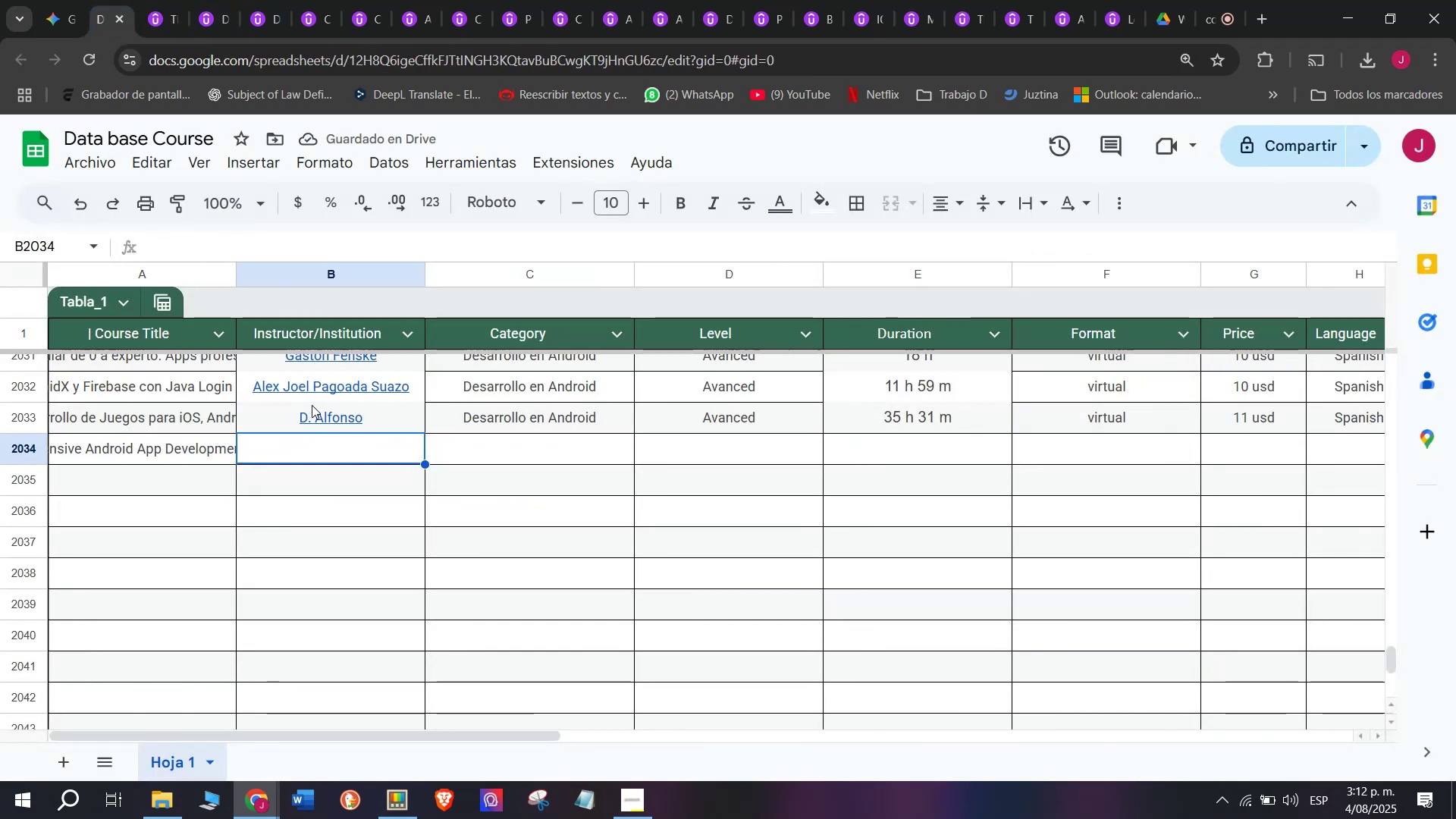 
key(Z)
 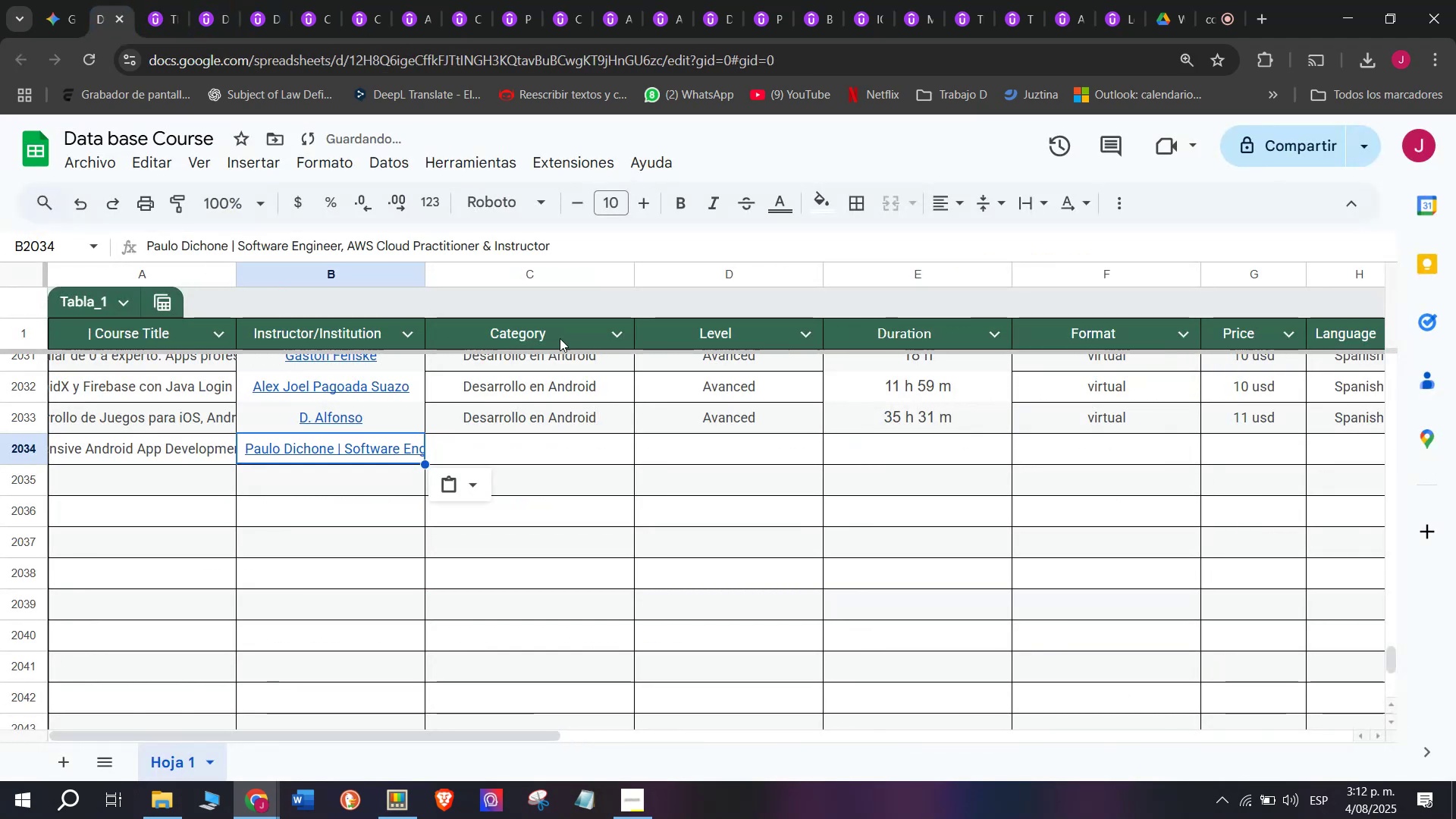 
key(Control+V)
 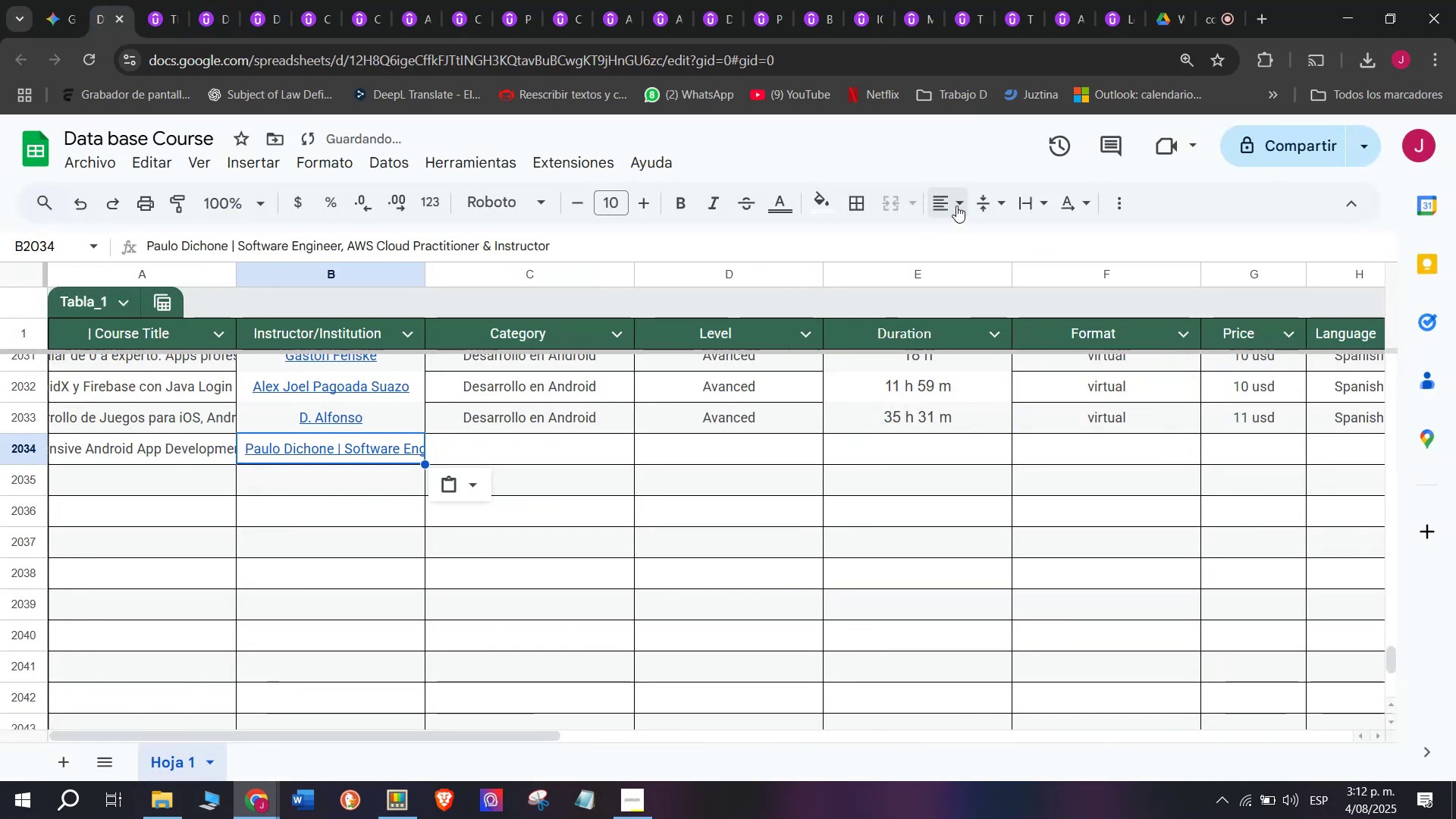 
double_click([972, 232])
 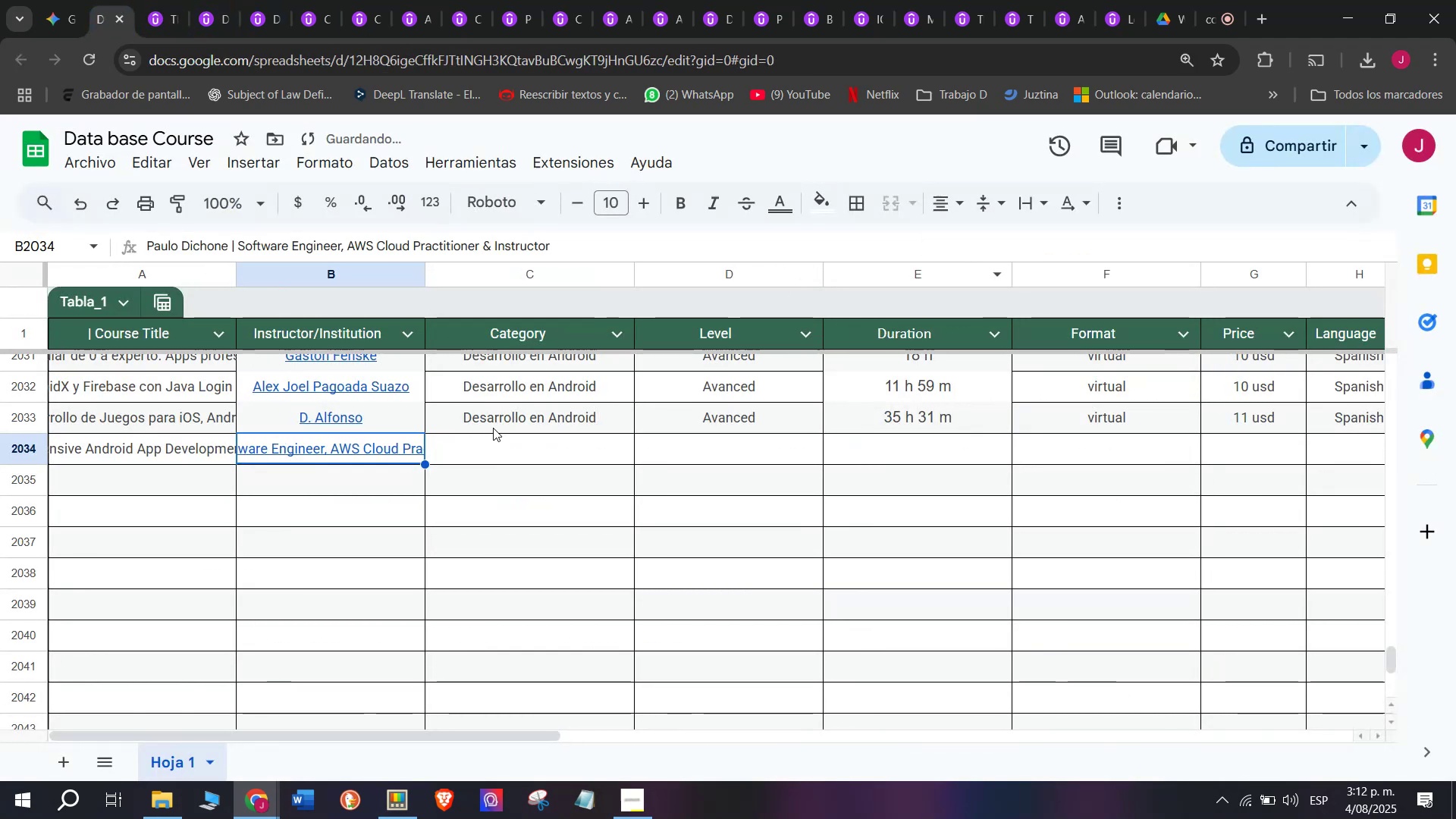 
key(Control+ControlLeft)
 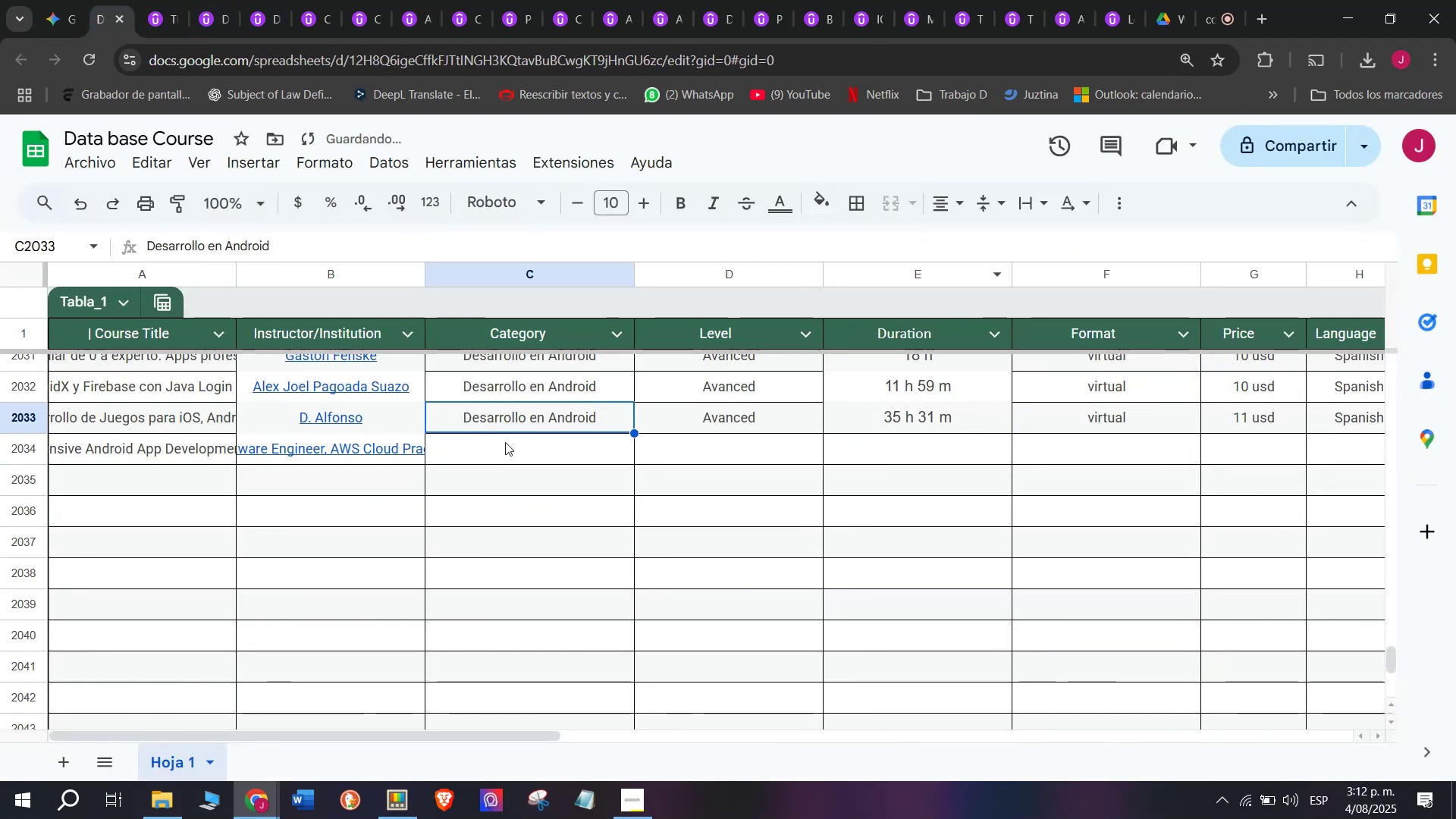 
key(Break)
 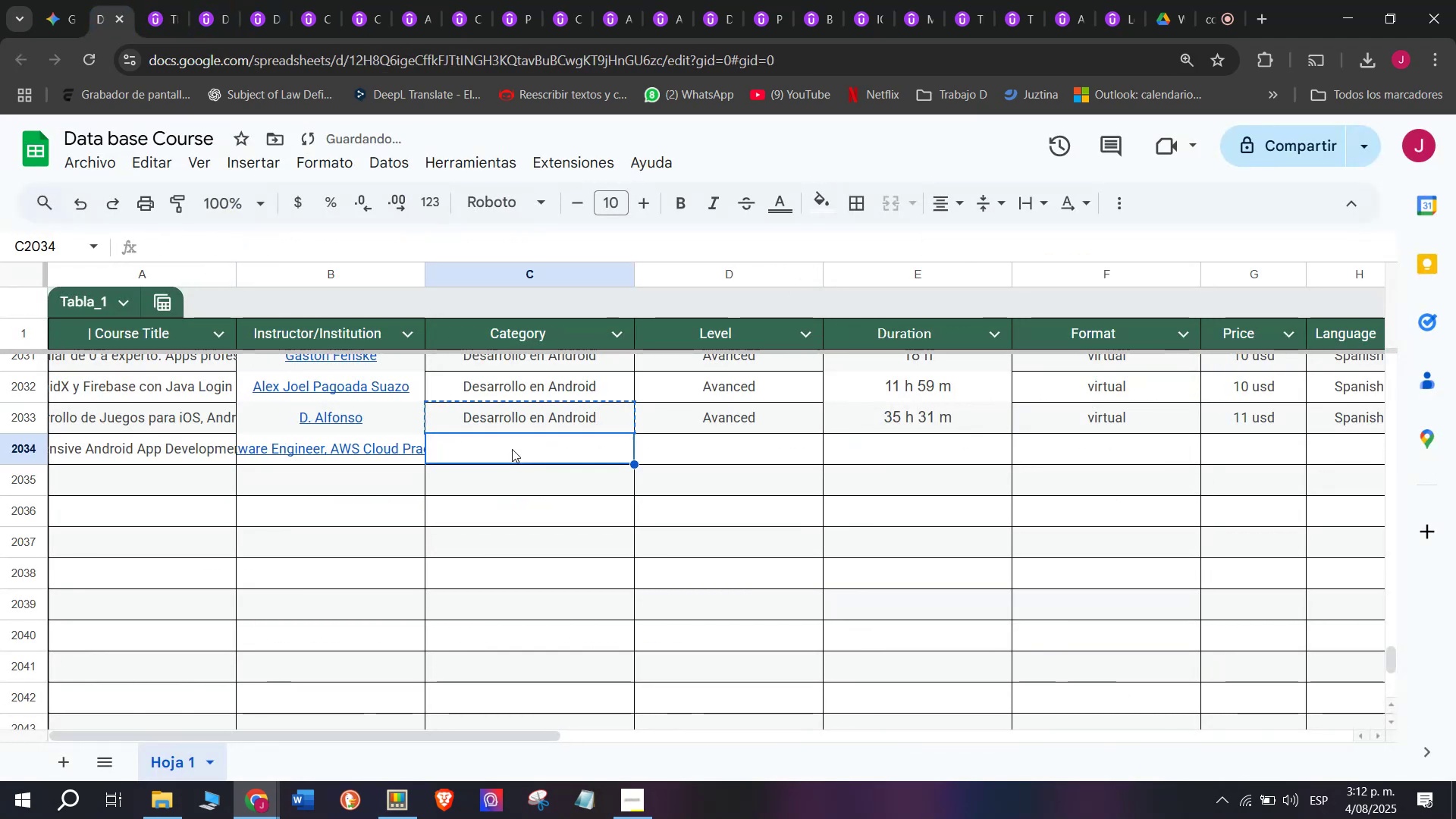 
key(Control+C)
 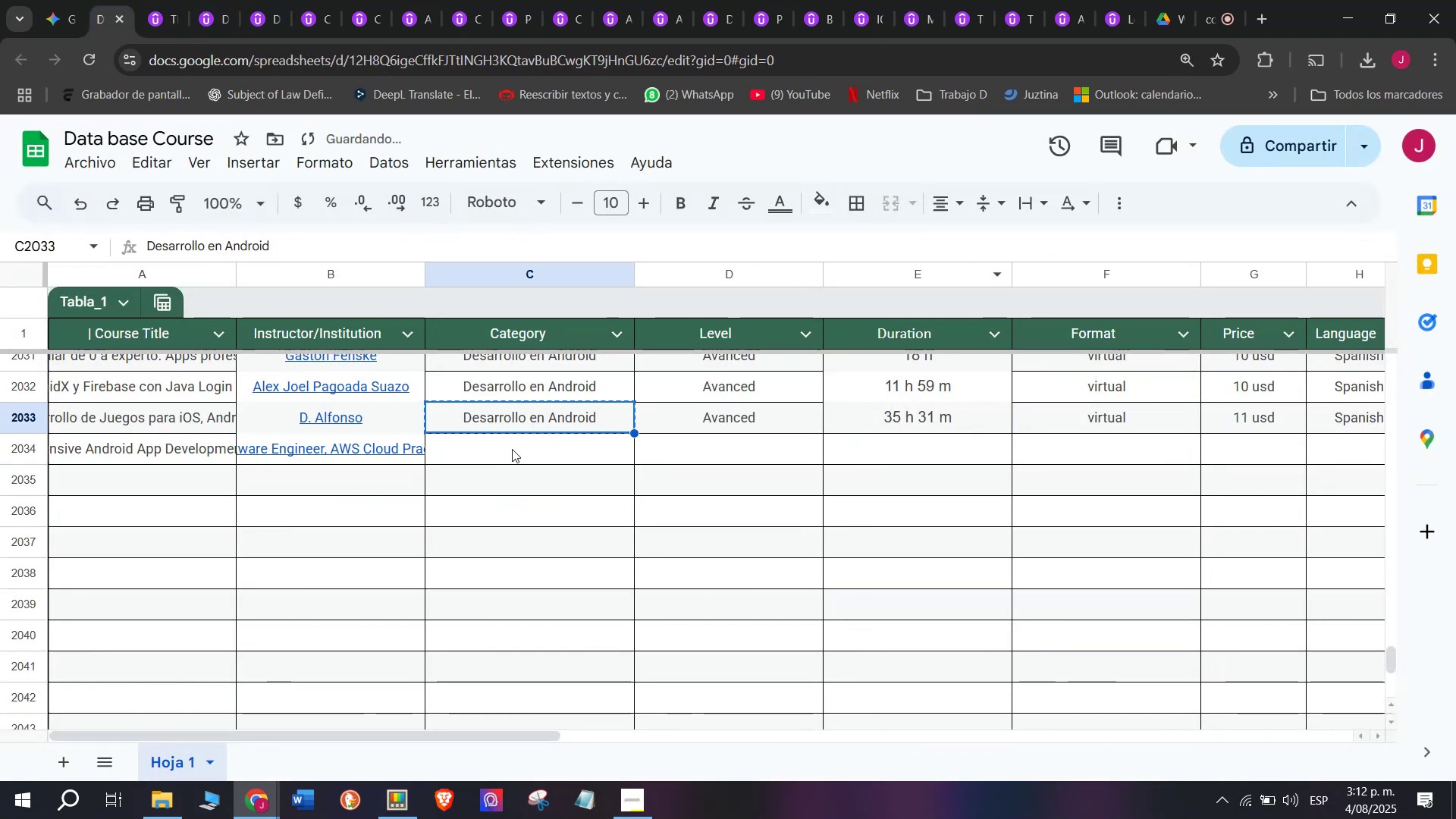 
left_click([512, 449])
 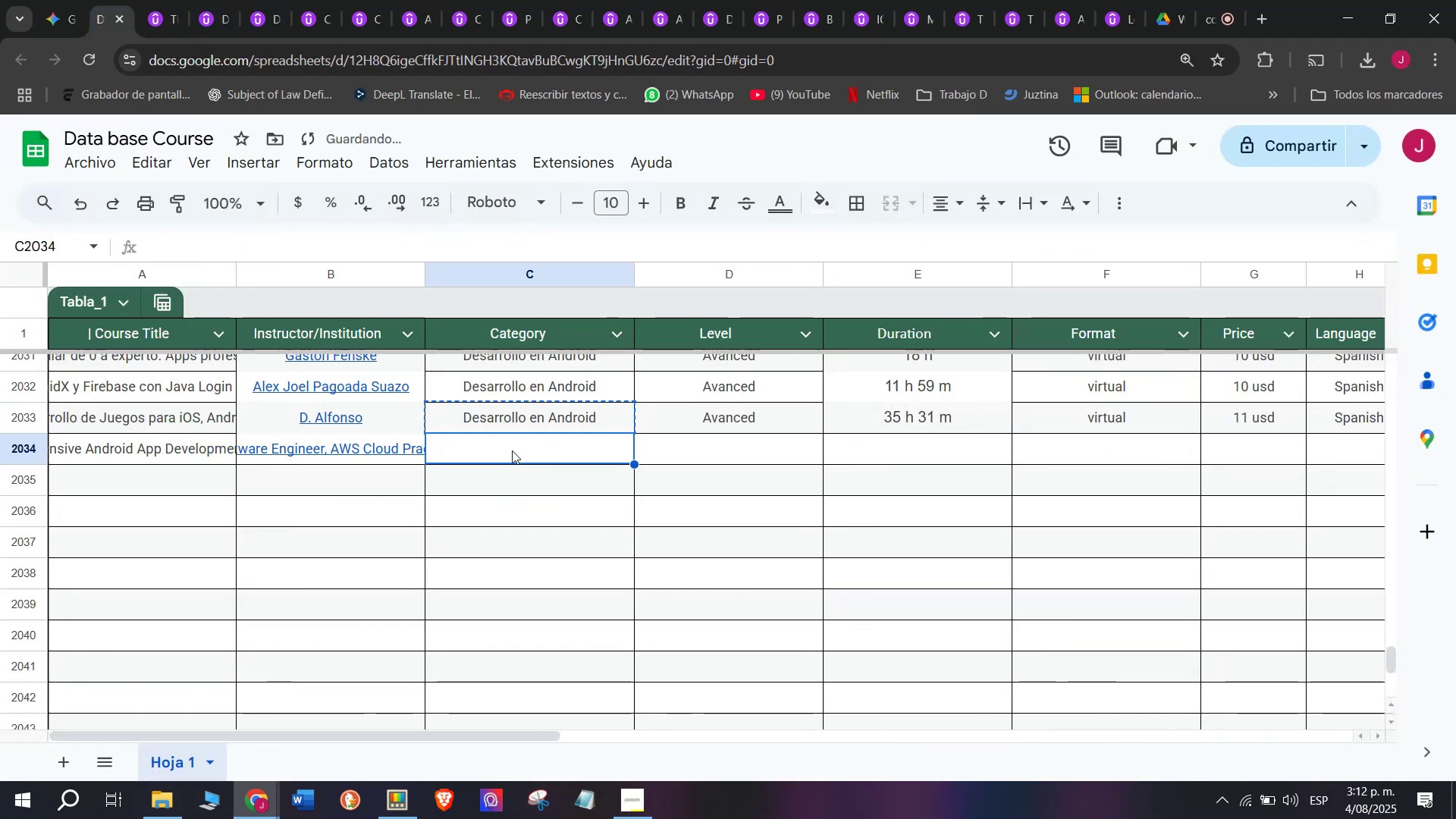 
key(Z)
 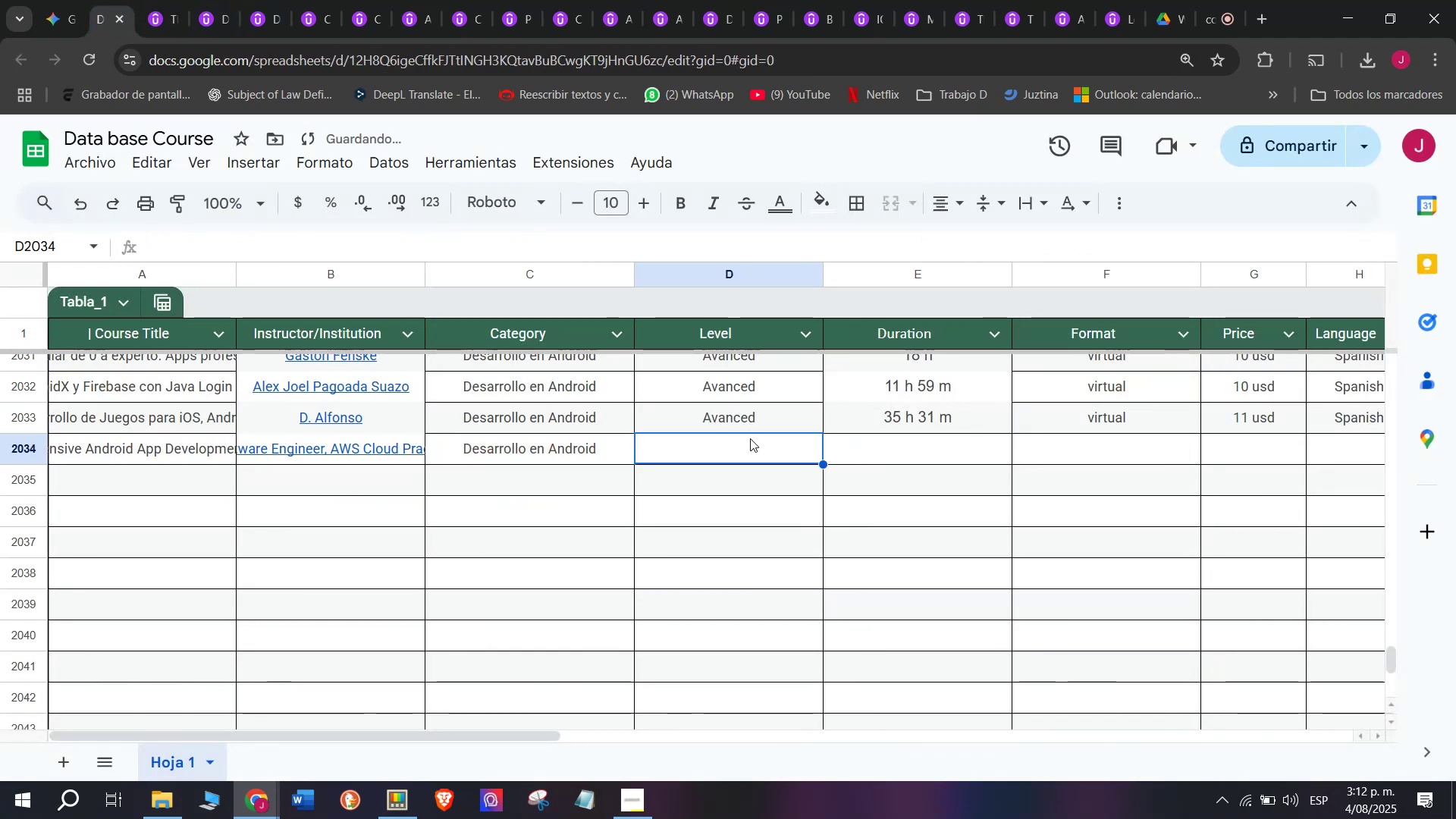 
key(Control+ControlLeft)
 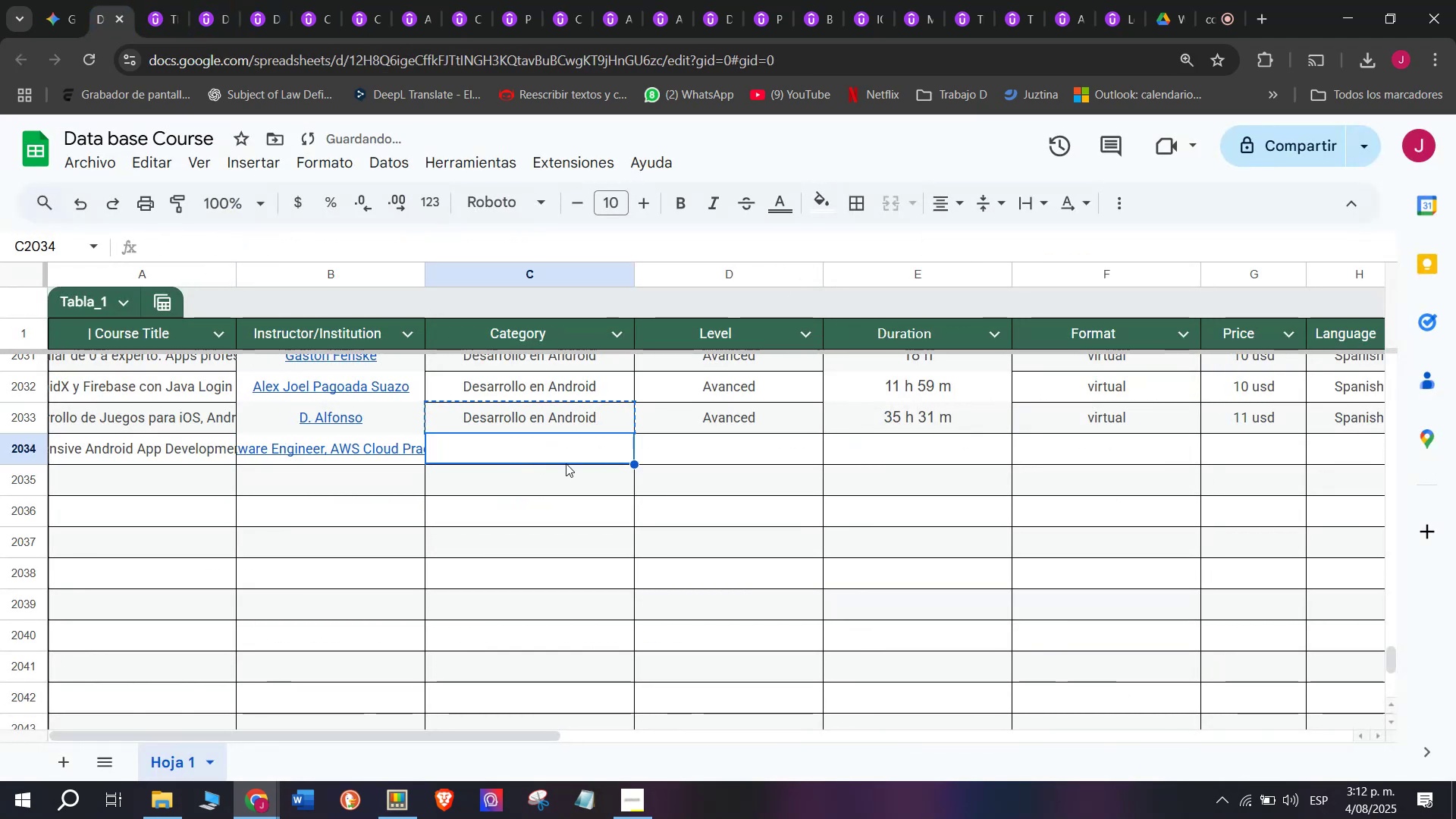 
key(Control+V)
 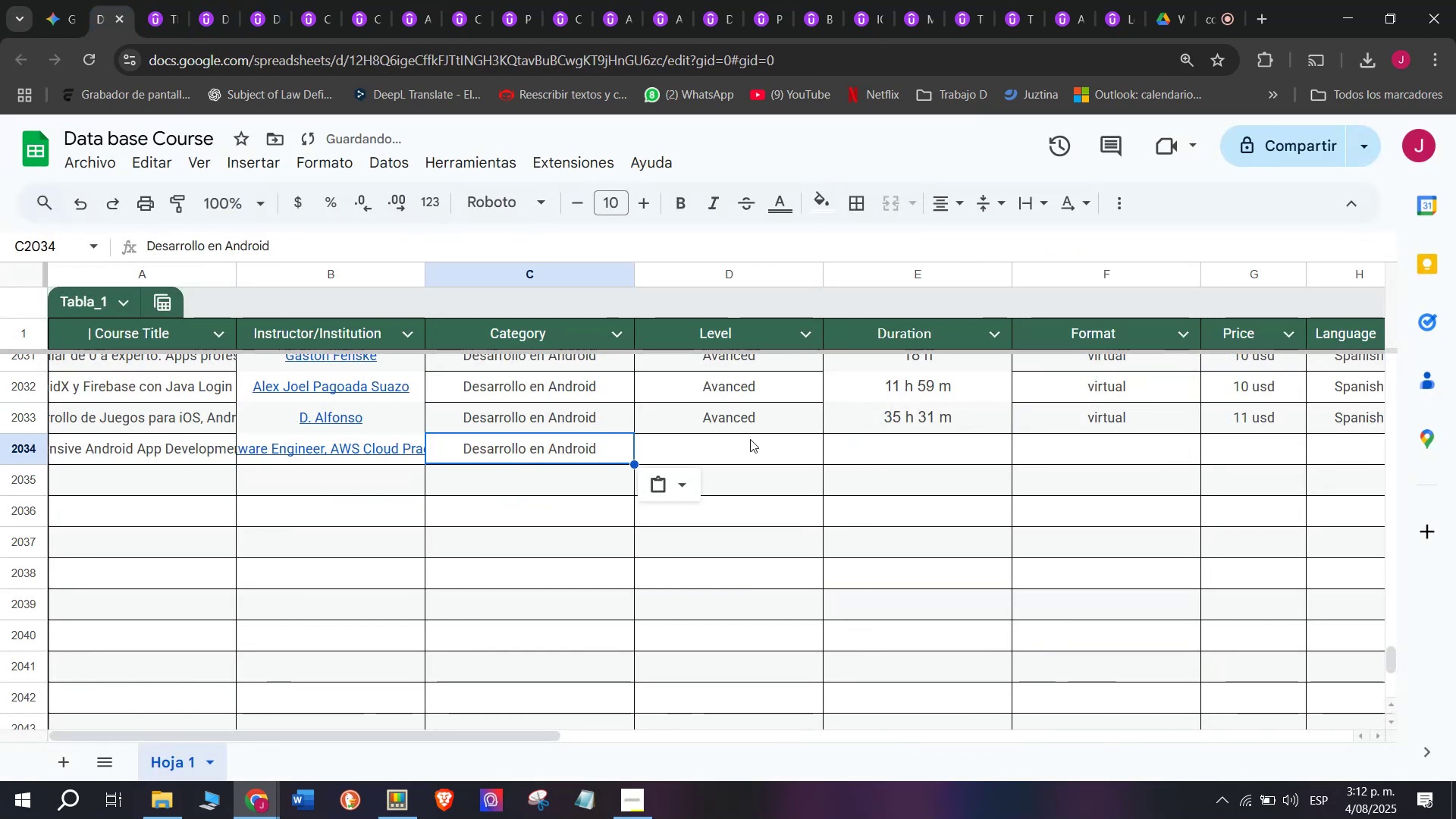 
left_click([750, 438])
 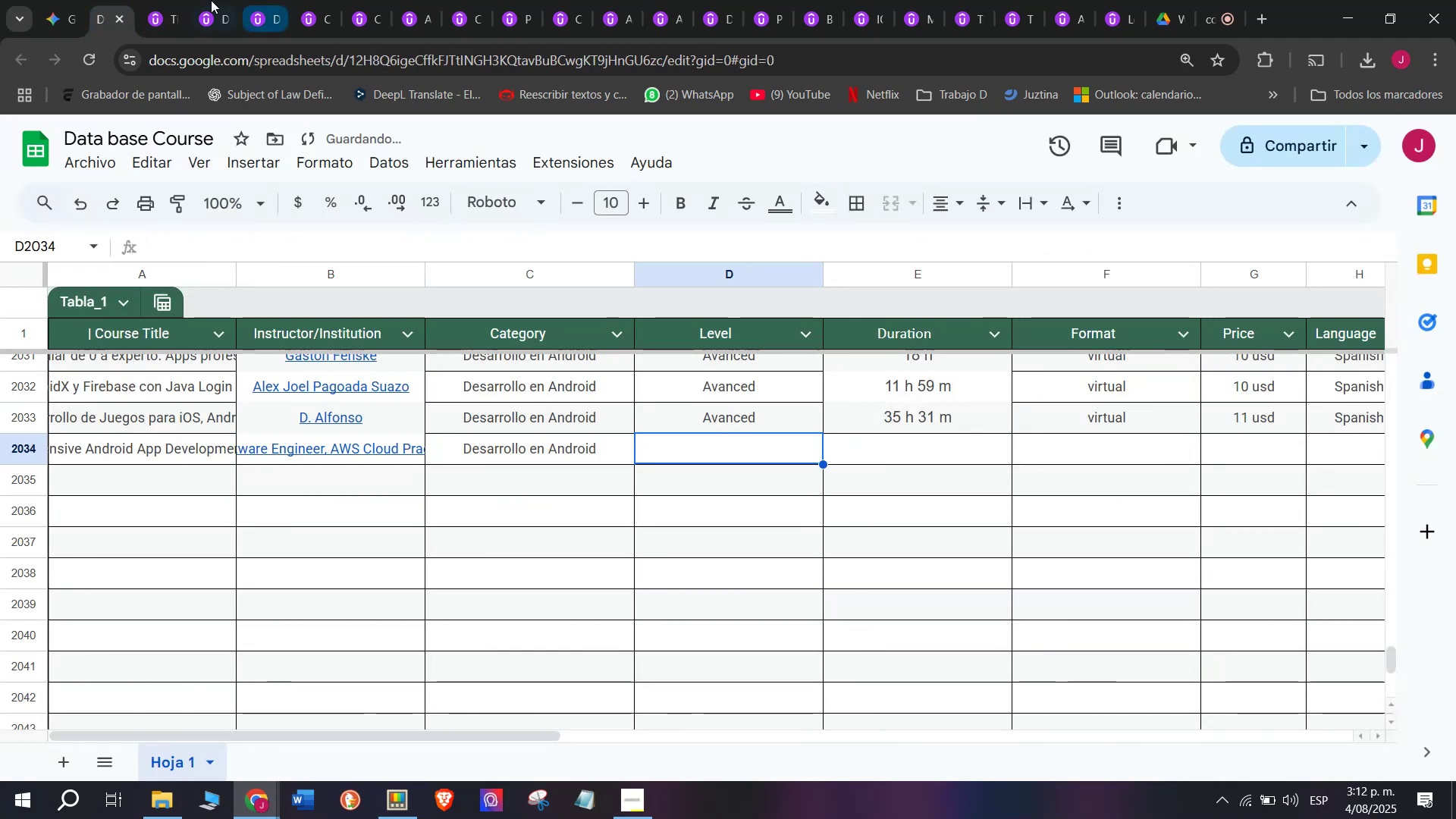 
left_click([175, 0])
 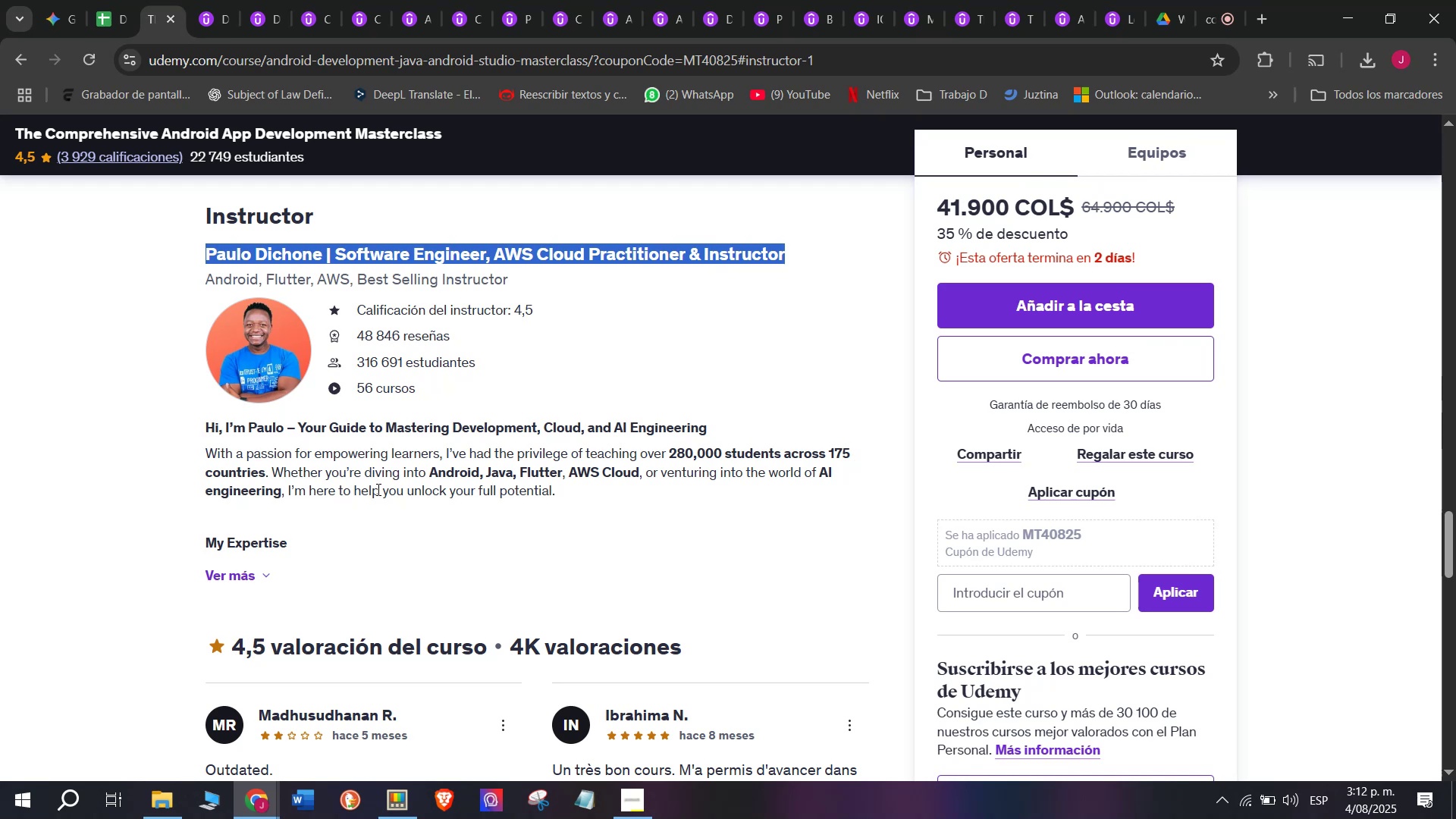 
scroll: coordinate [350, 582], scroll_direction: up, amount: 10.0
 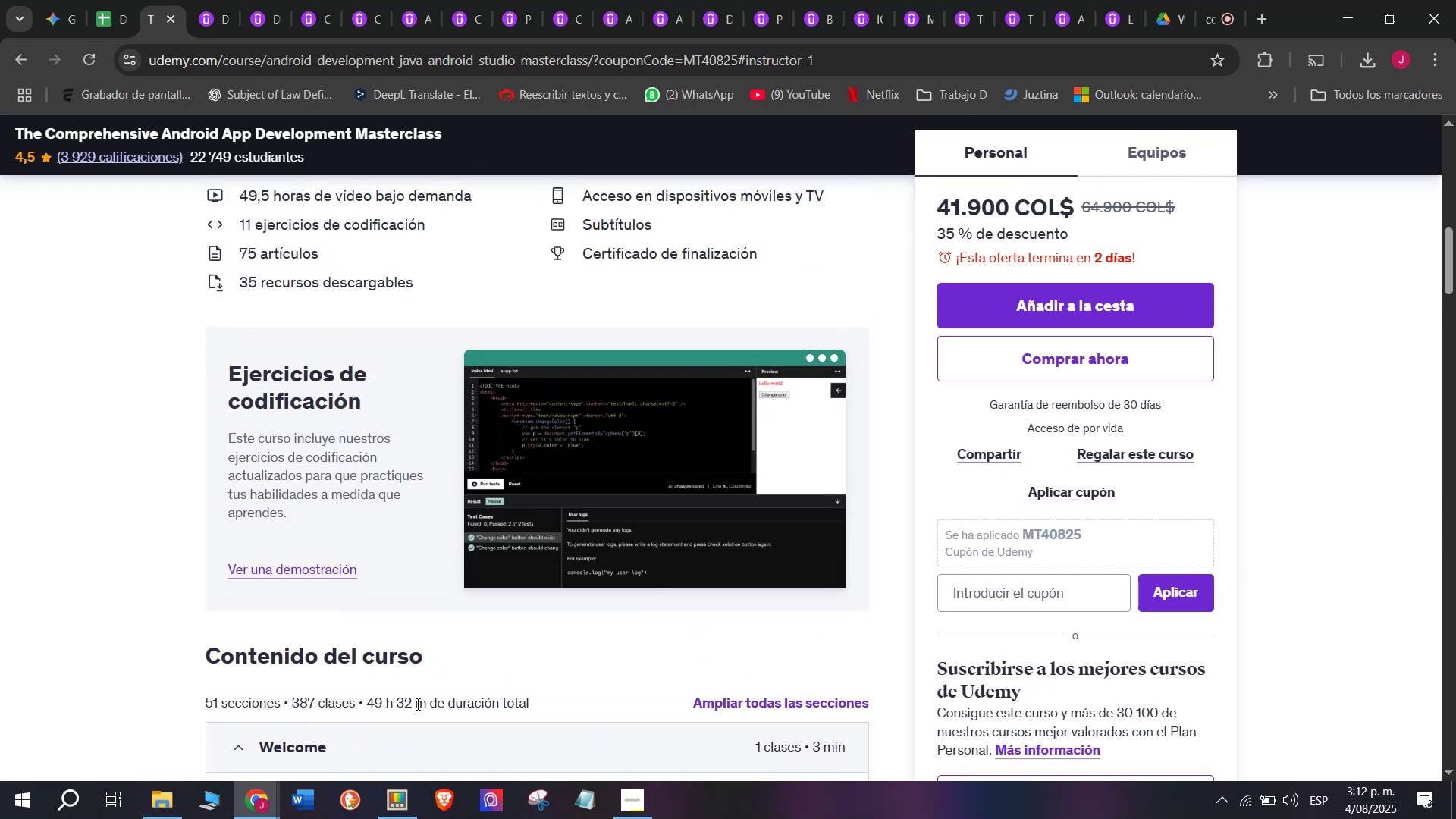 
left_click_drag(start_coordinate=[425, 704], to_coordinate=[366, 703])
 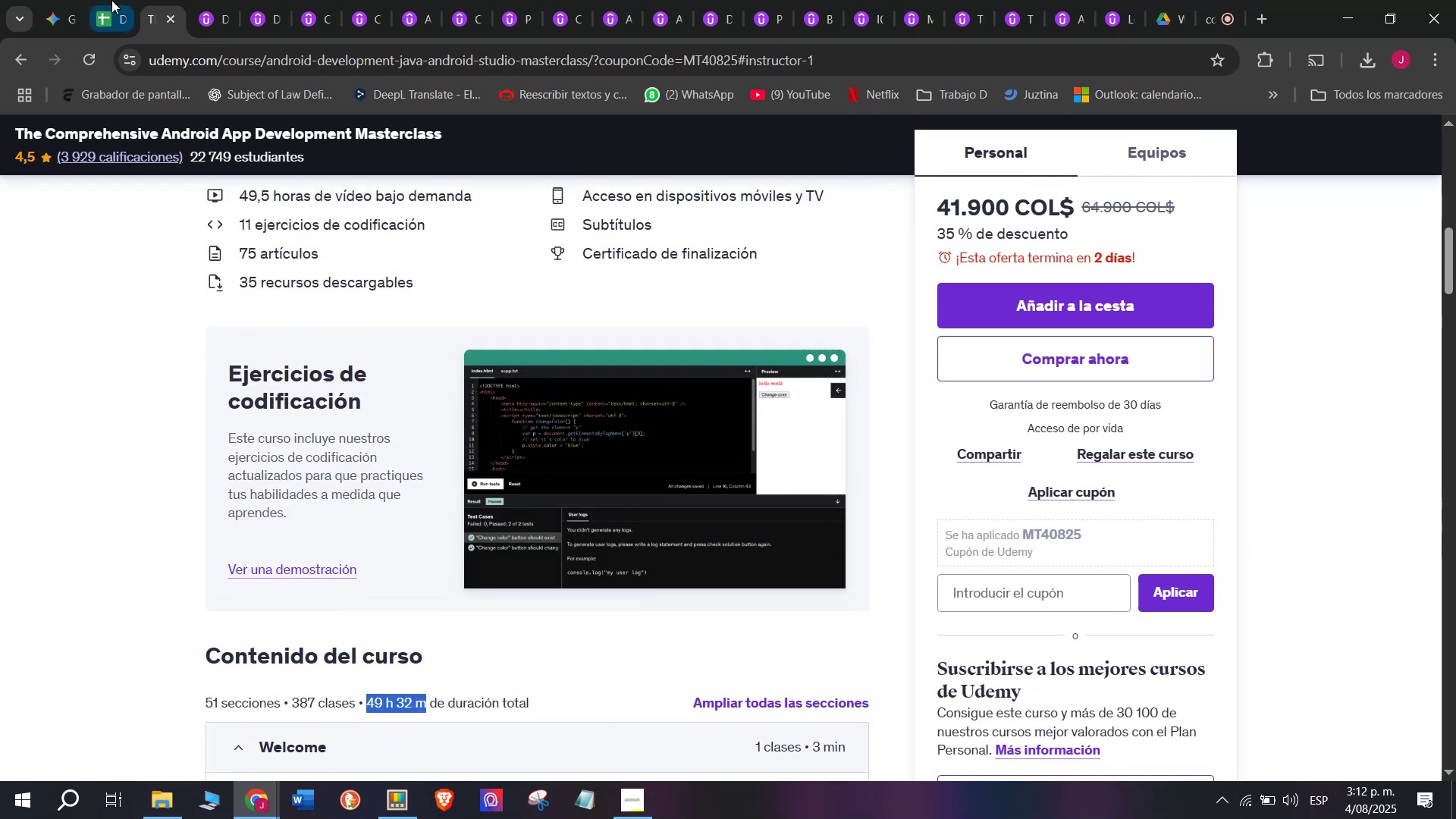 
key(Break)
 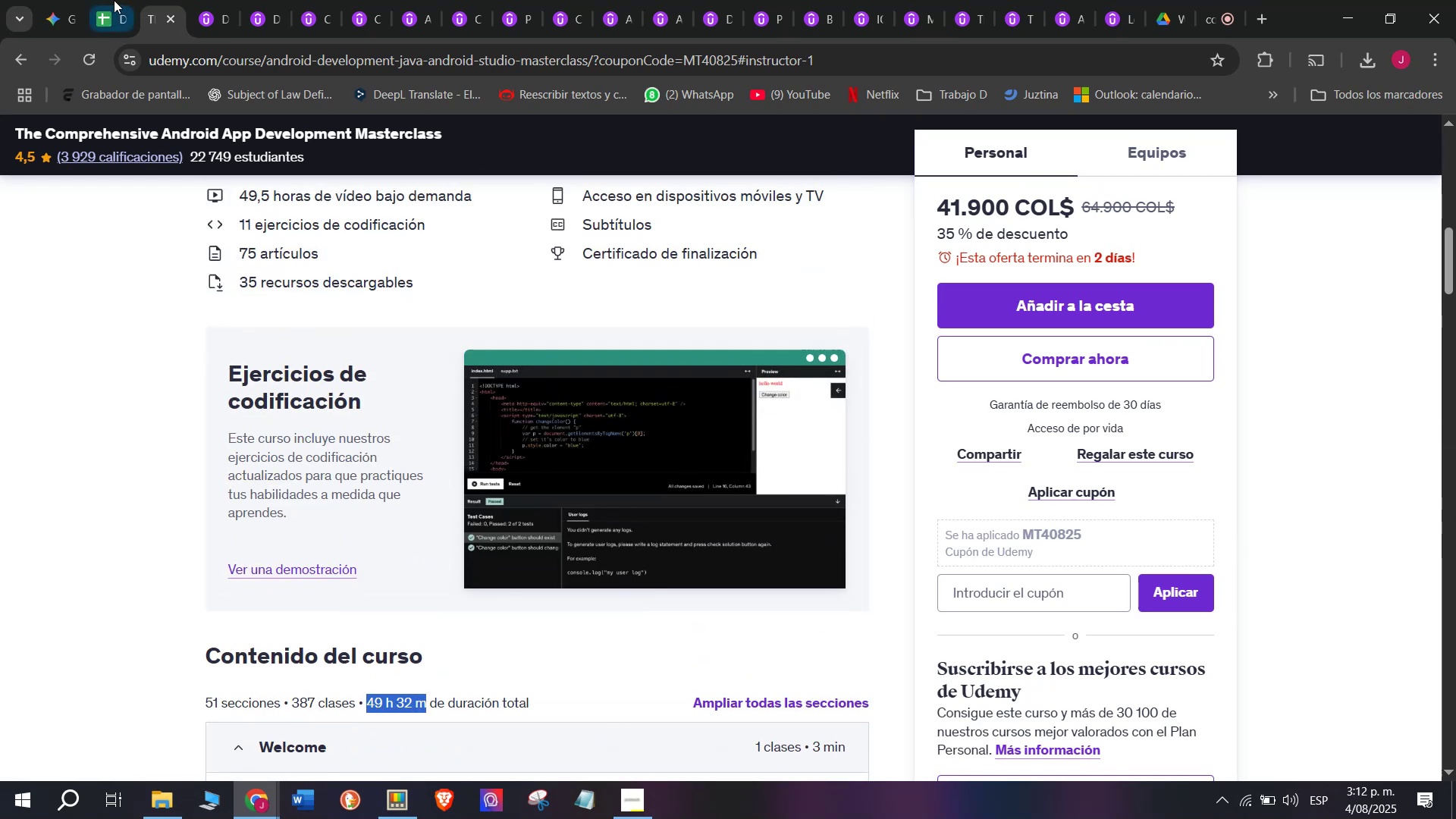 
key(Control+ControlLeft)
 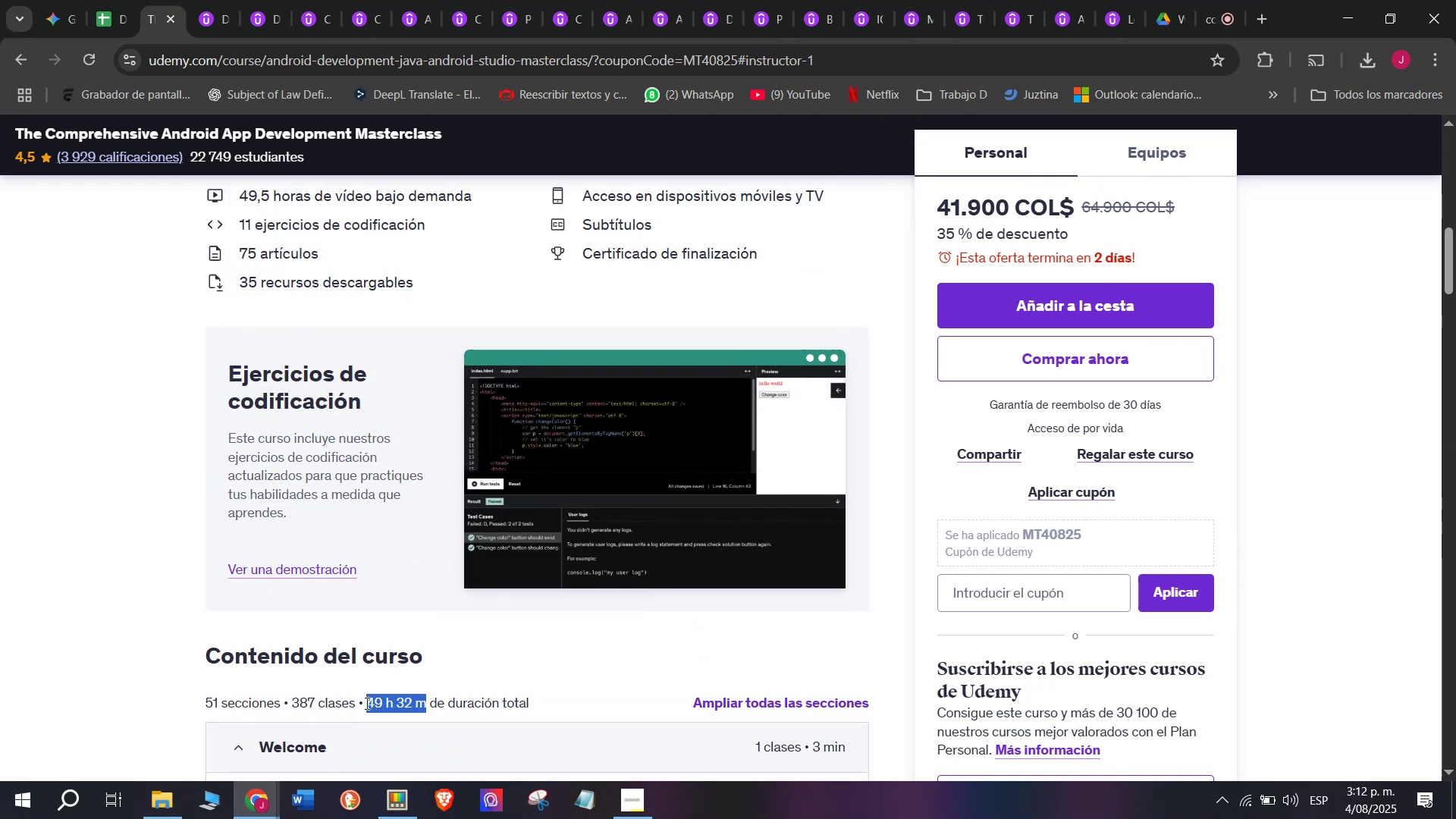 
key(Control+C)
 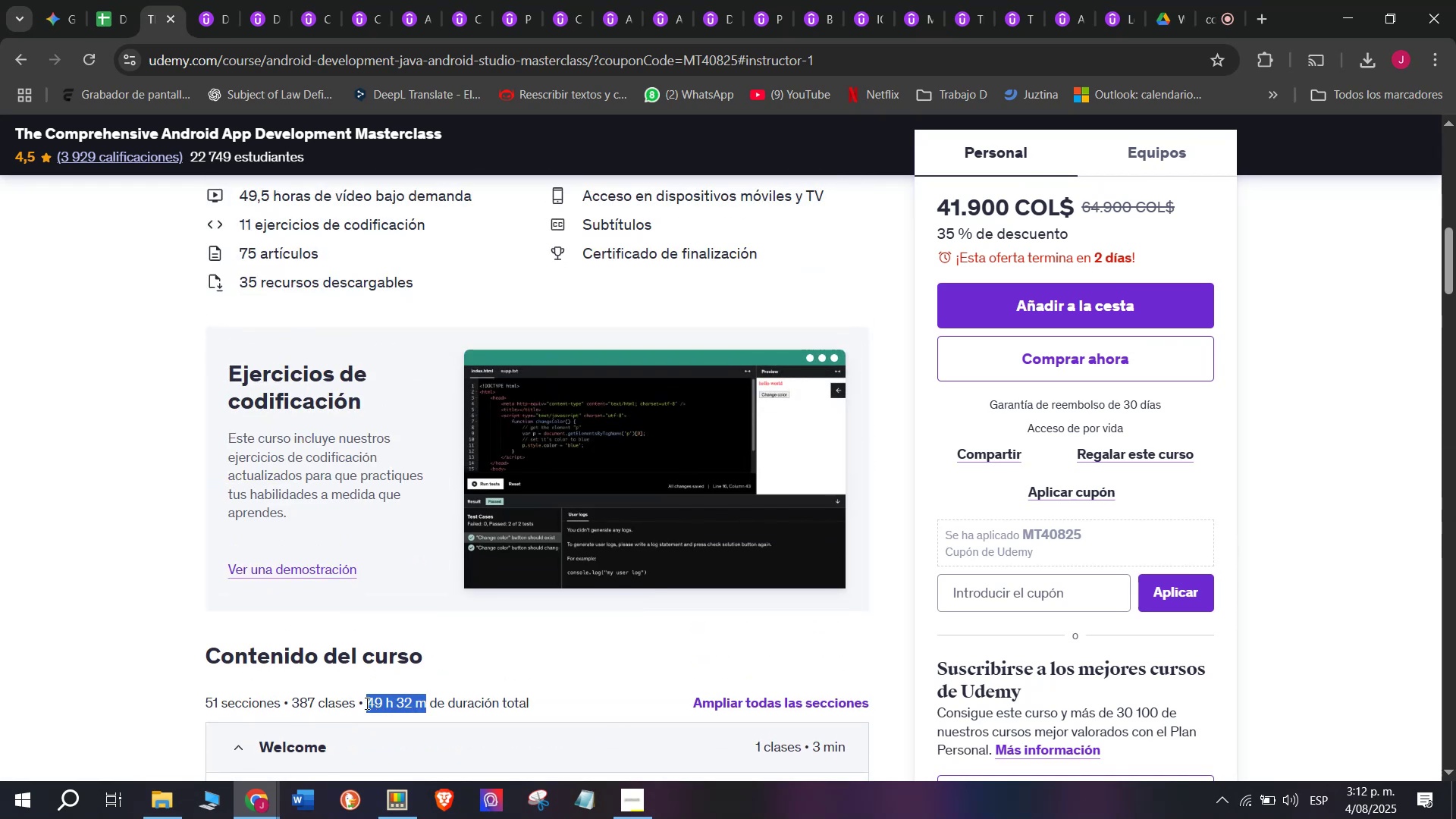 
key(Break)
 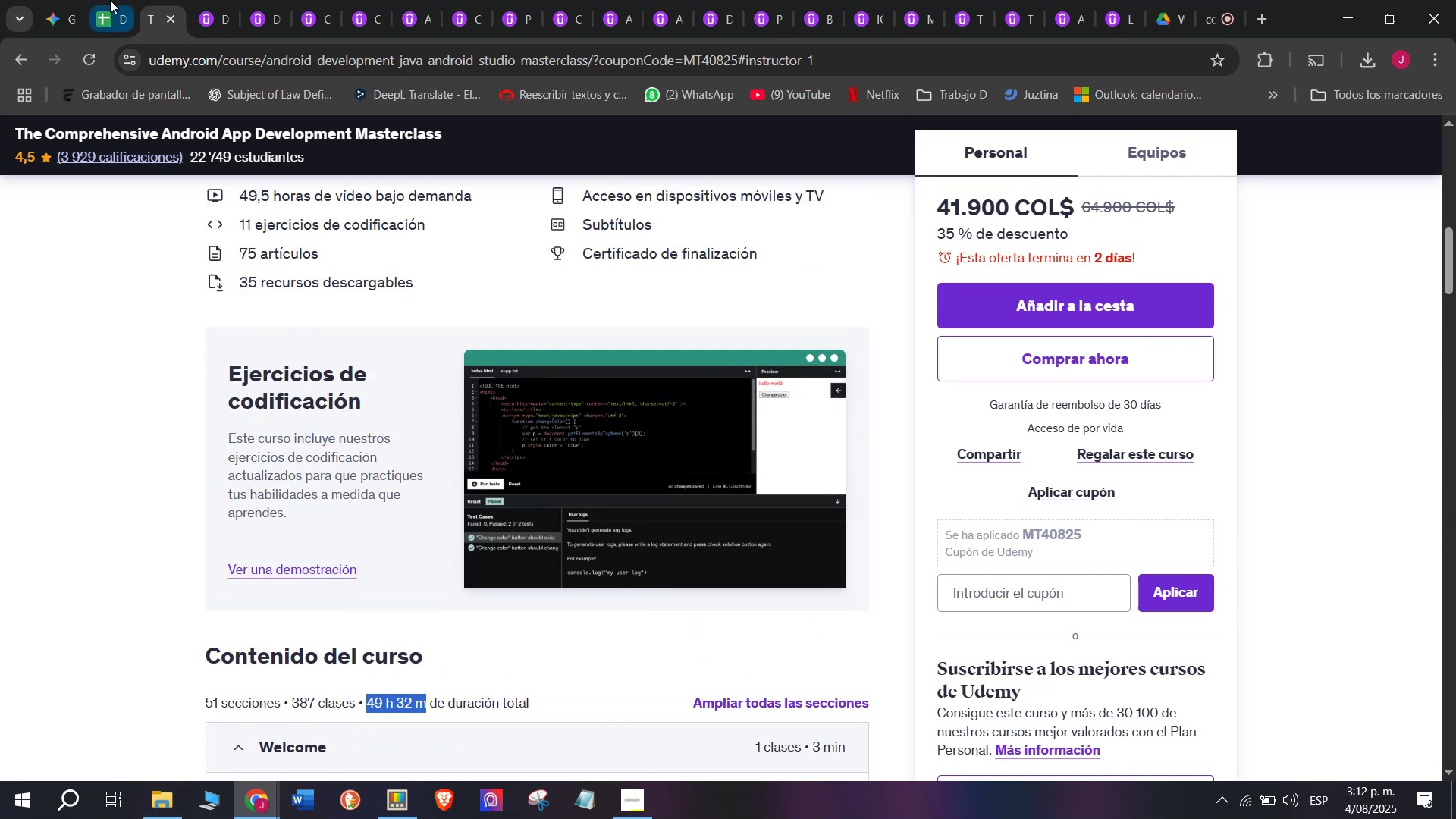 
key(Control+ControlLeft)
 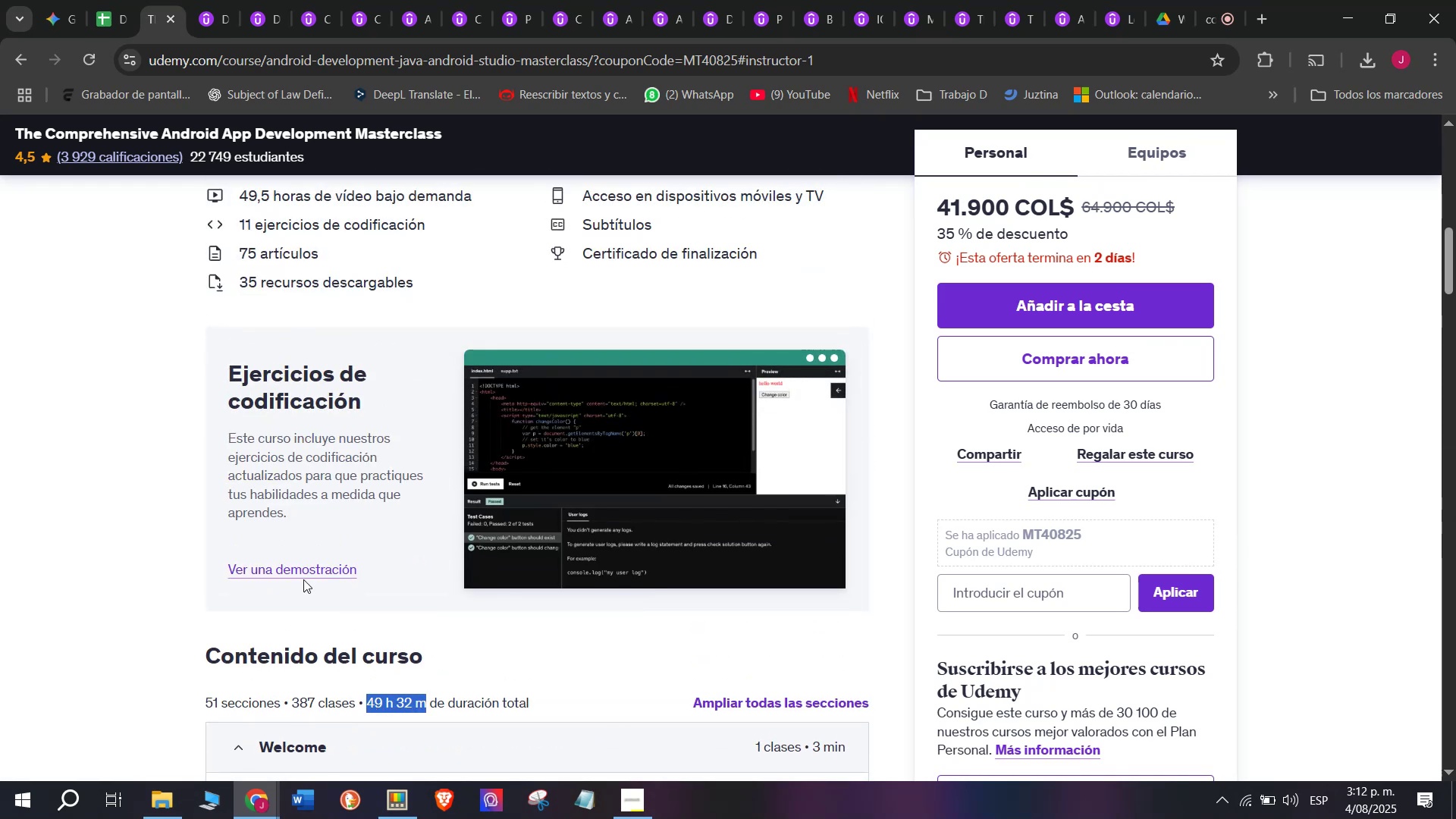 
key(Control+C)
 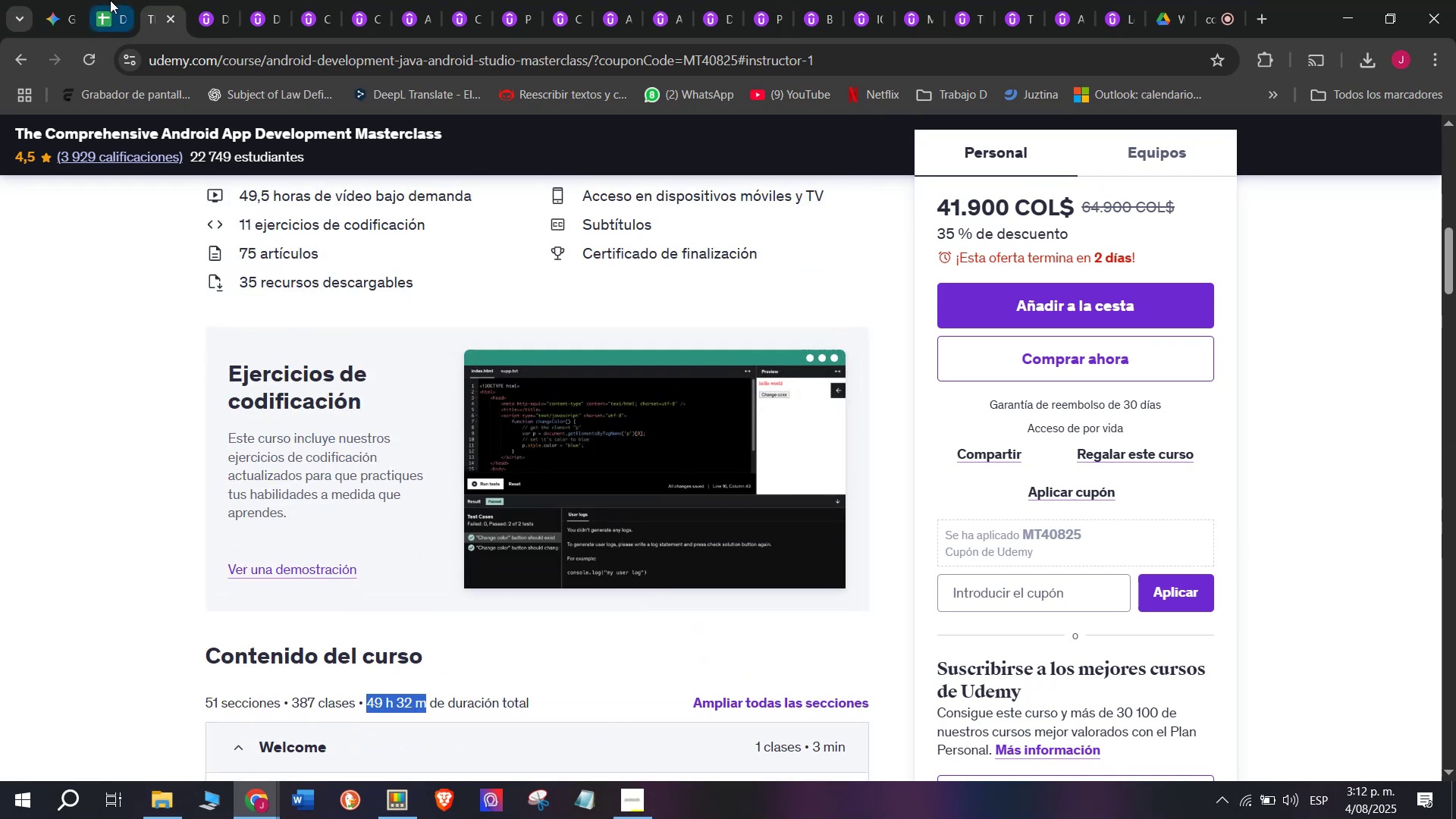 
left_click([110, 0])
 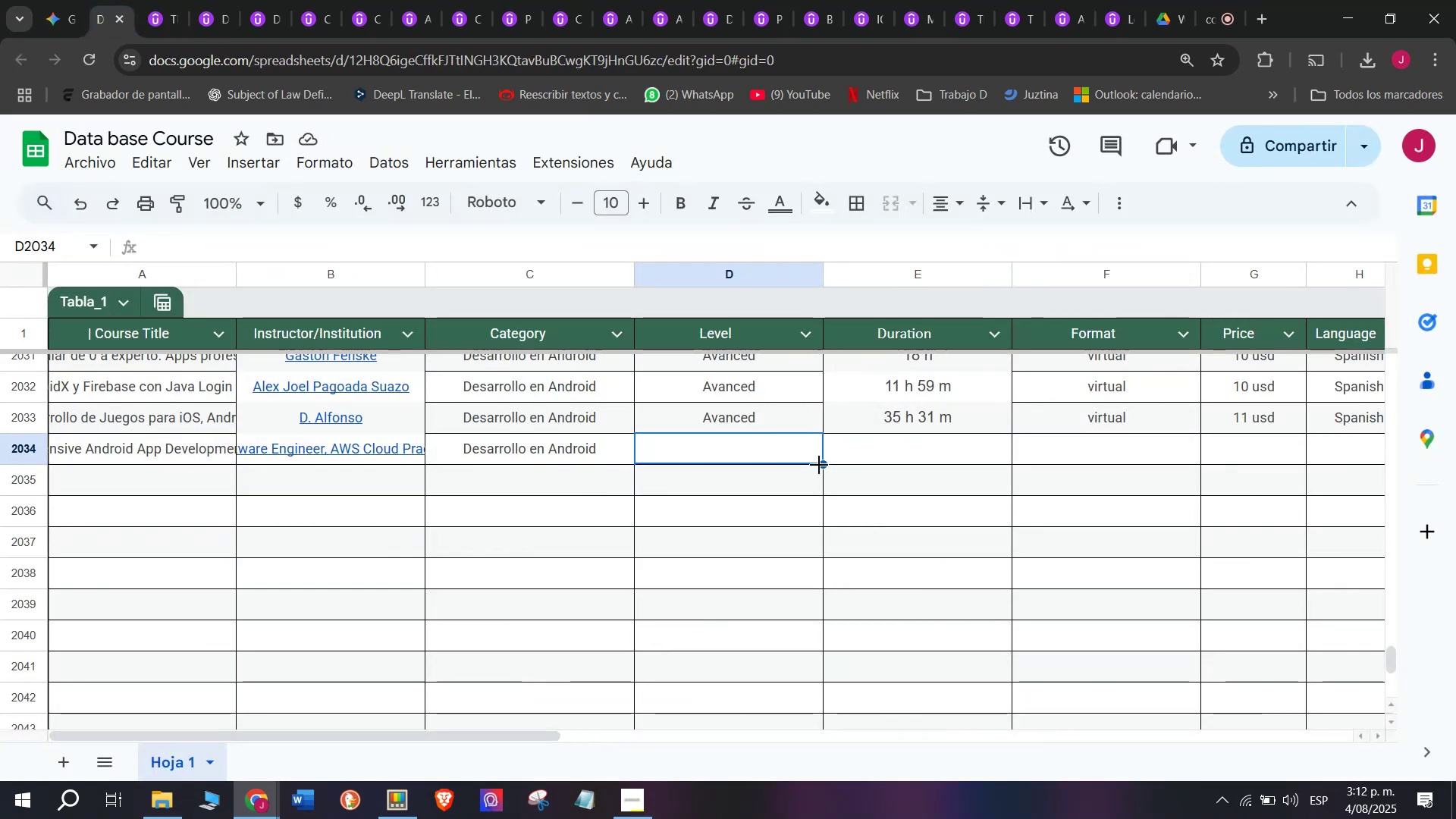 
key(Z)
 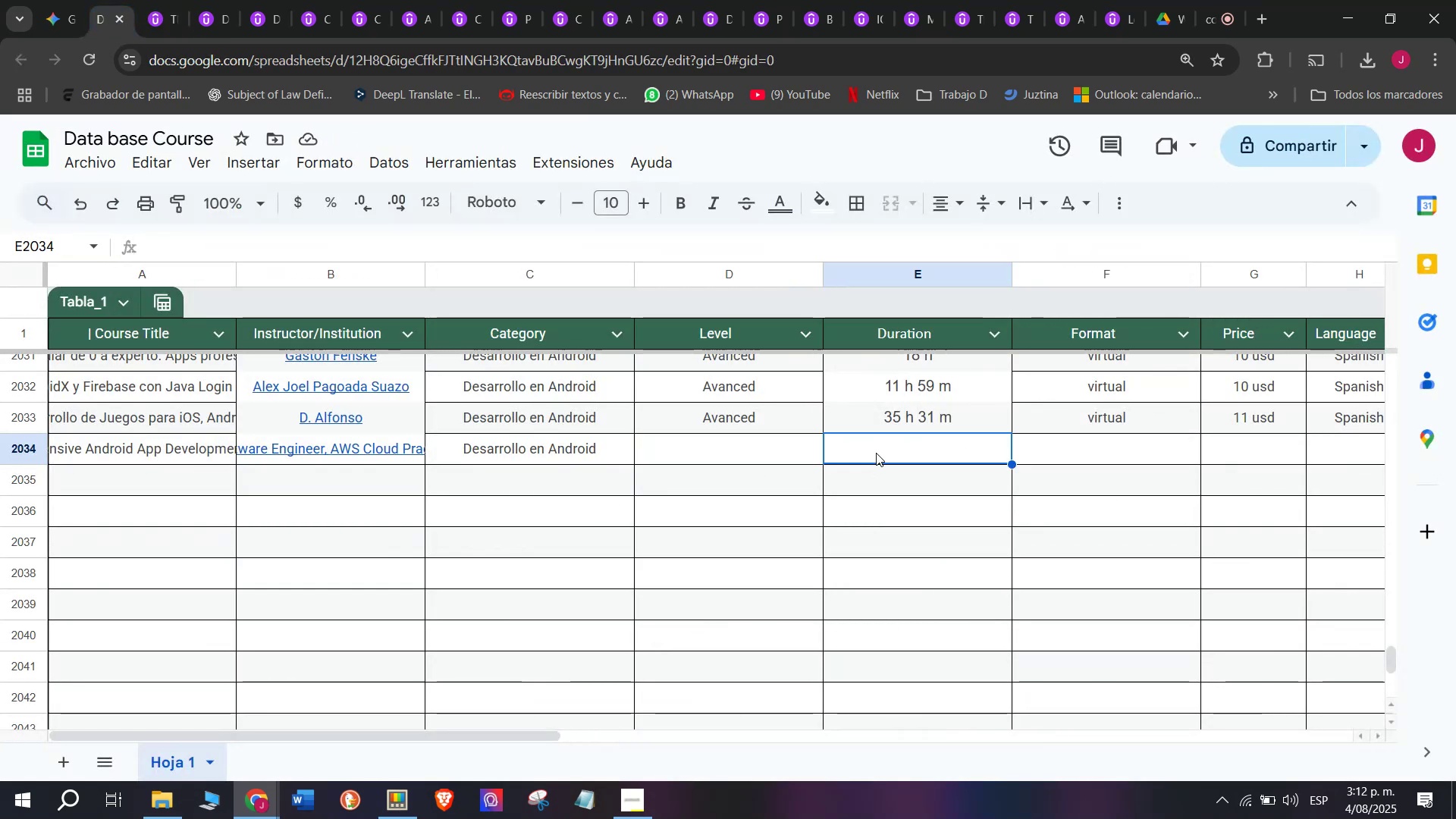 
key(Control+ControlLeft)
 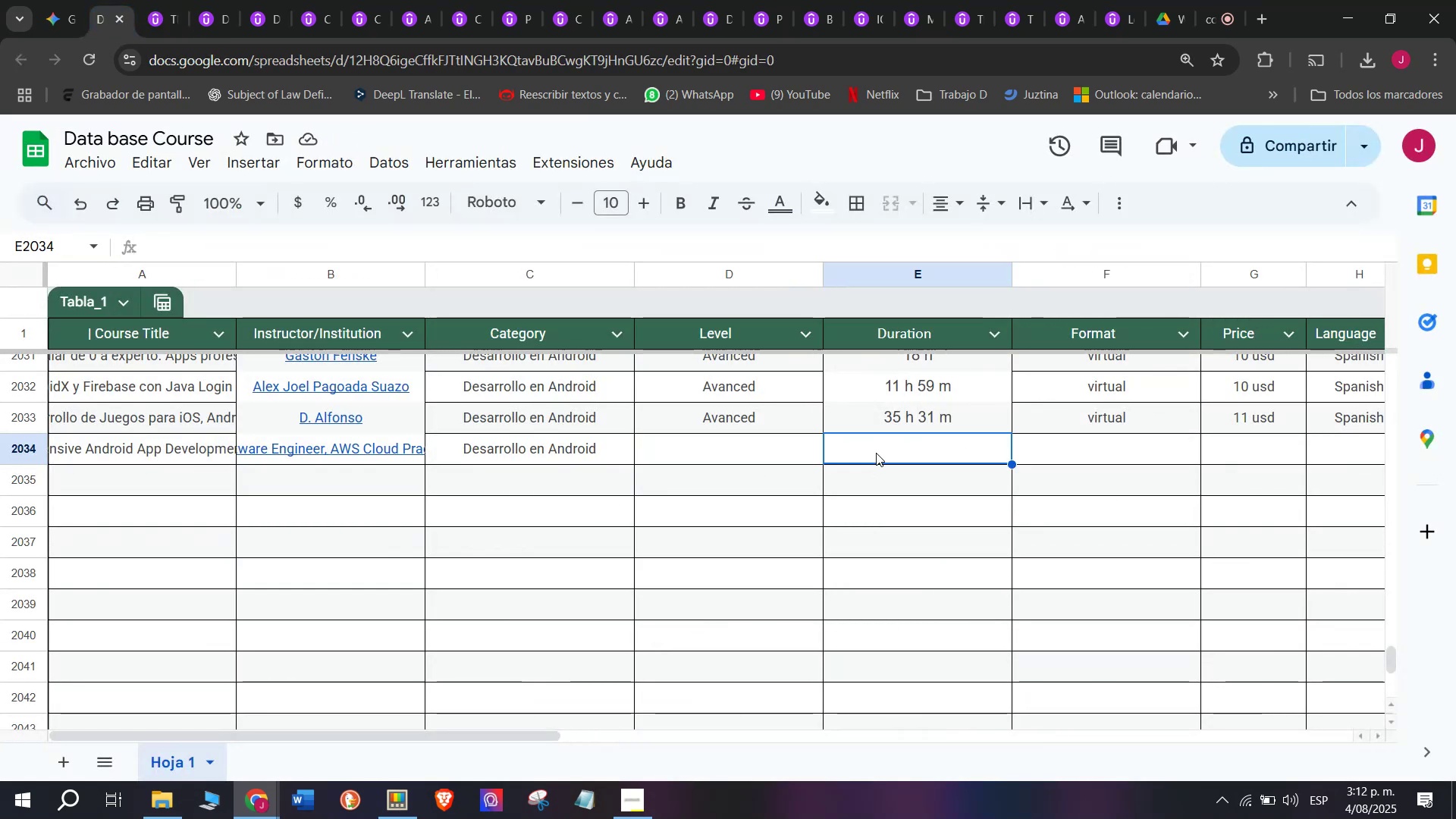 
key(Control+V)
 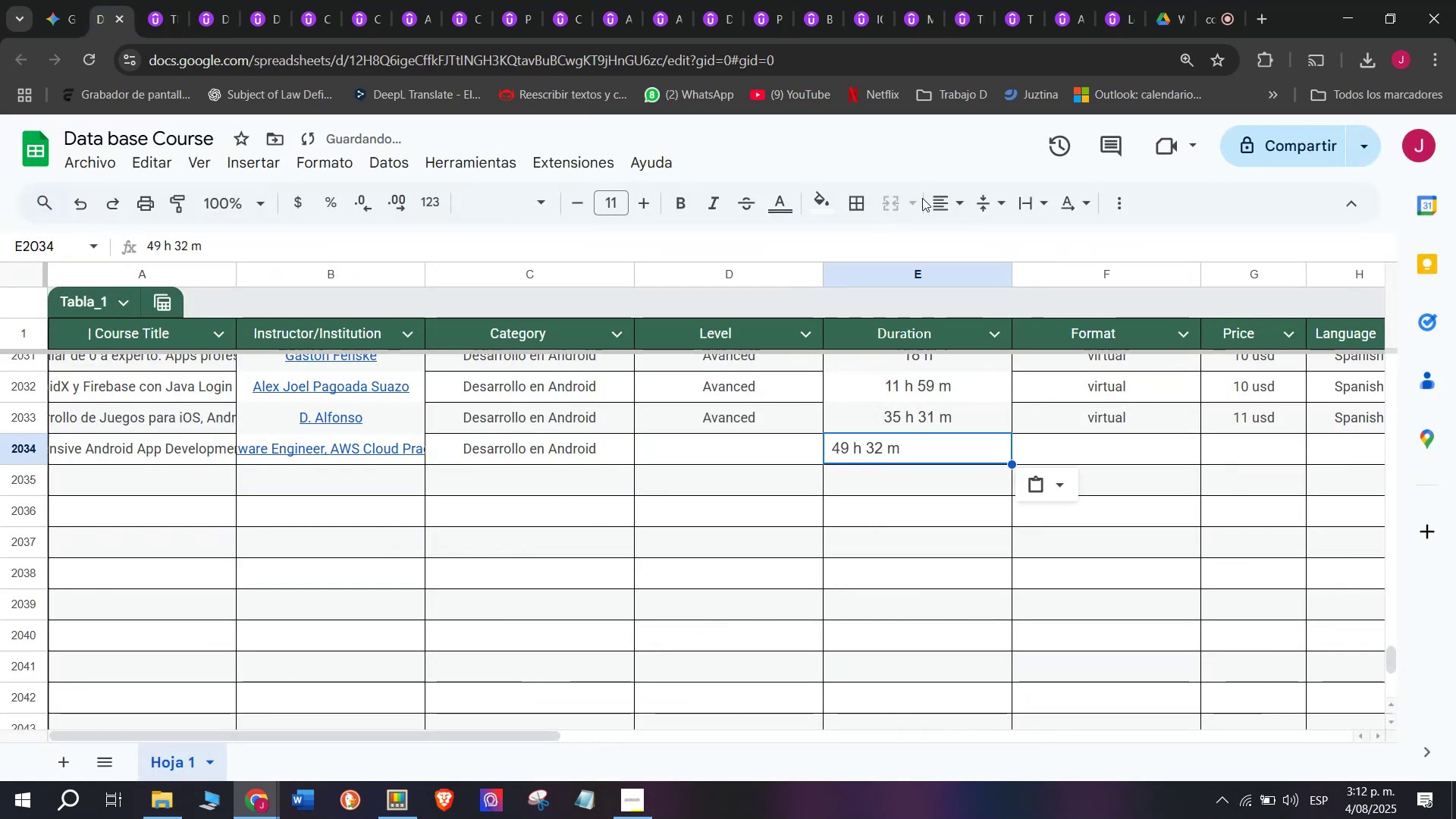 
left_click([959, 202])
 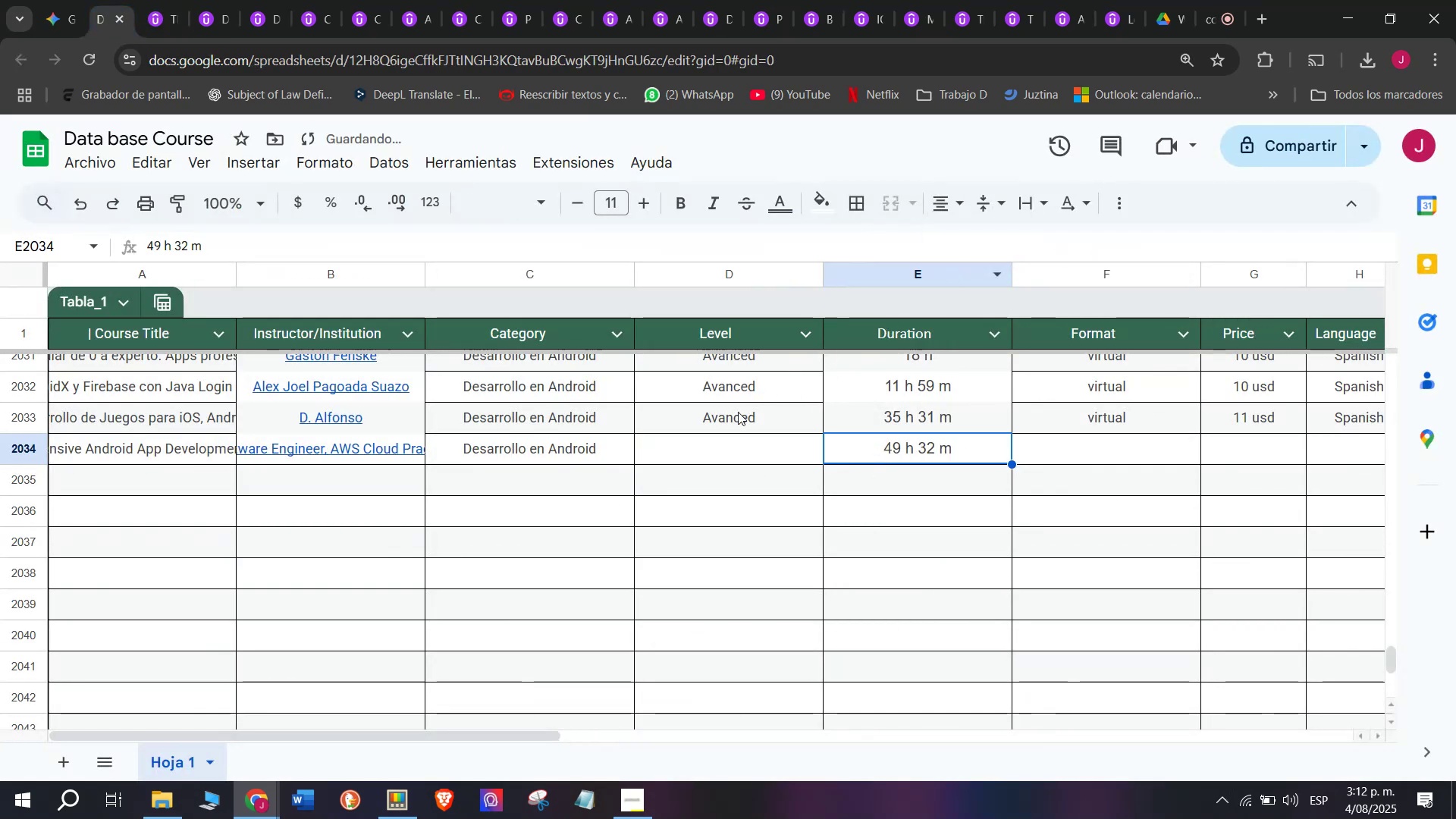 
key(Break)
 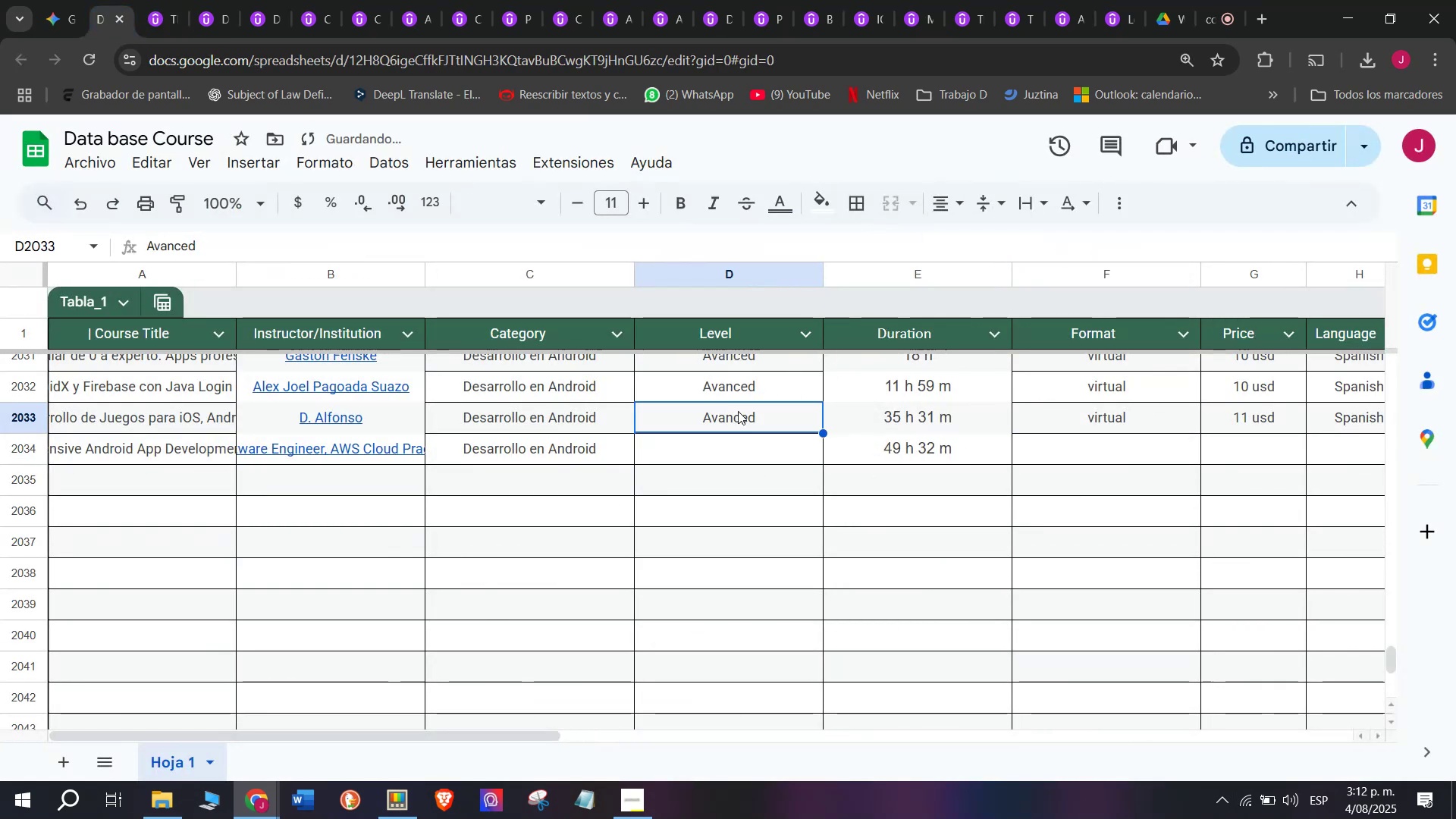 
key(Control+ControlLeft)
 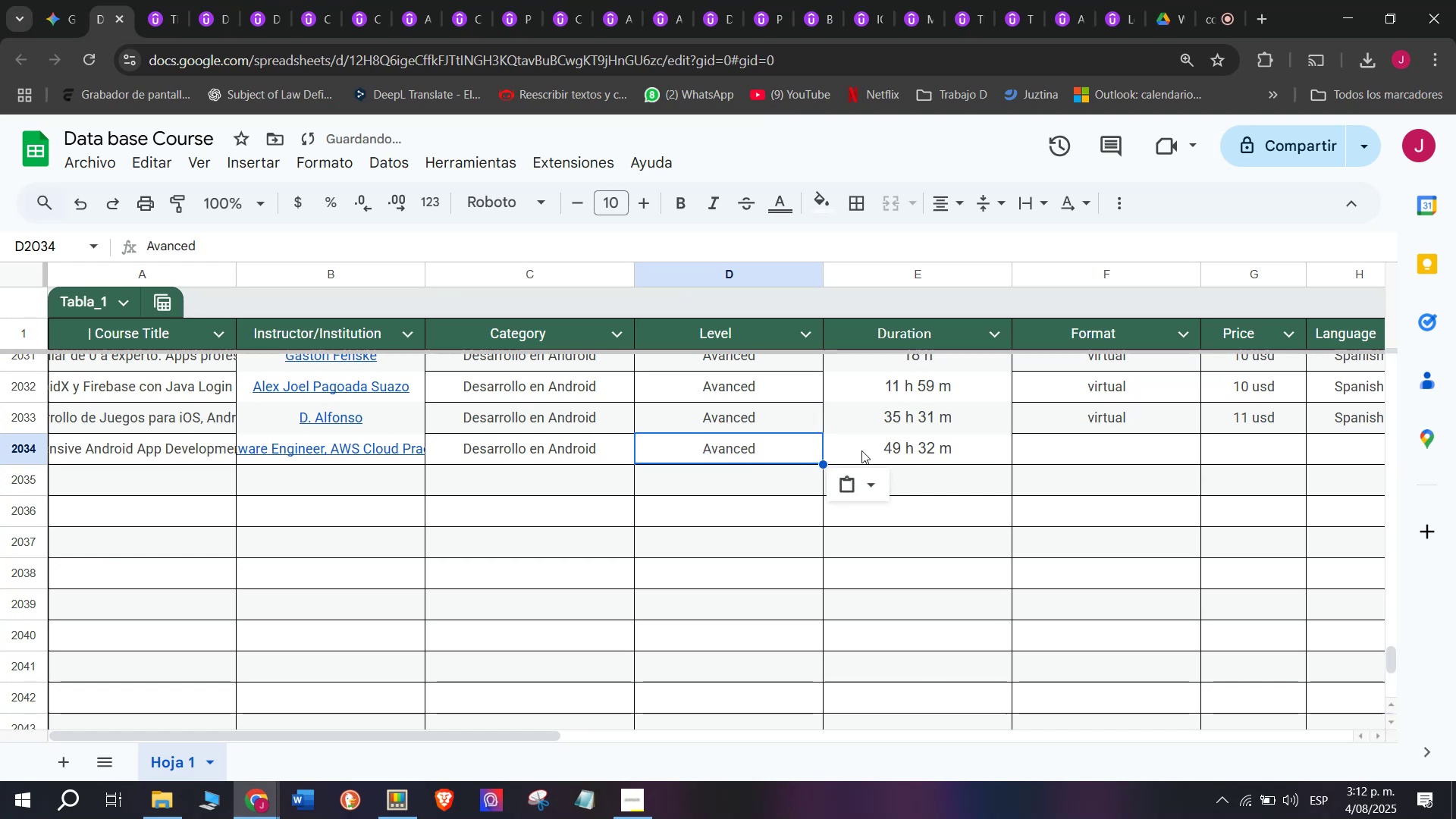 
key(Control+C)
 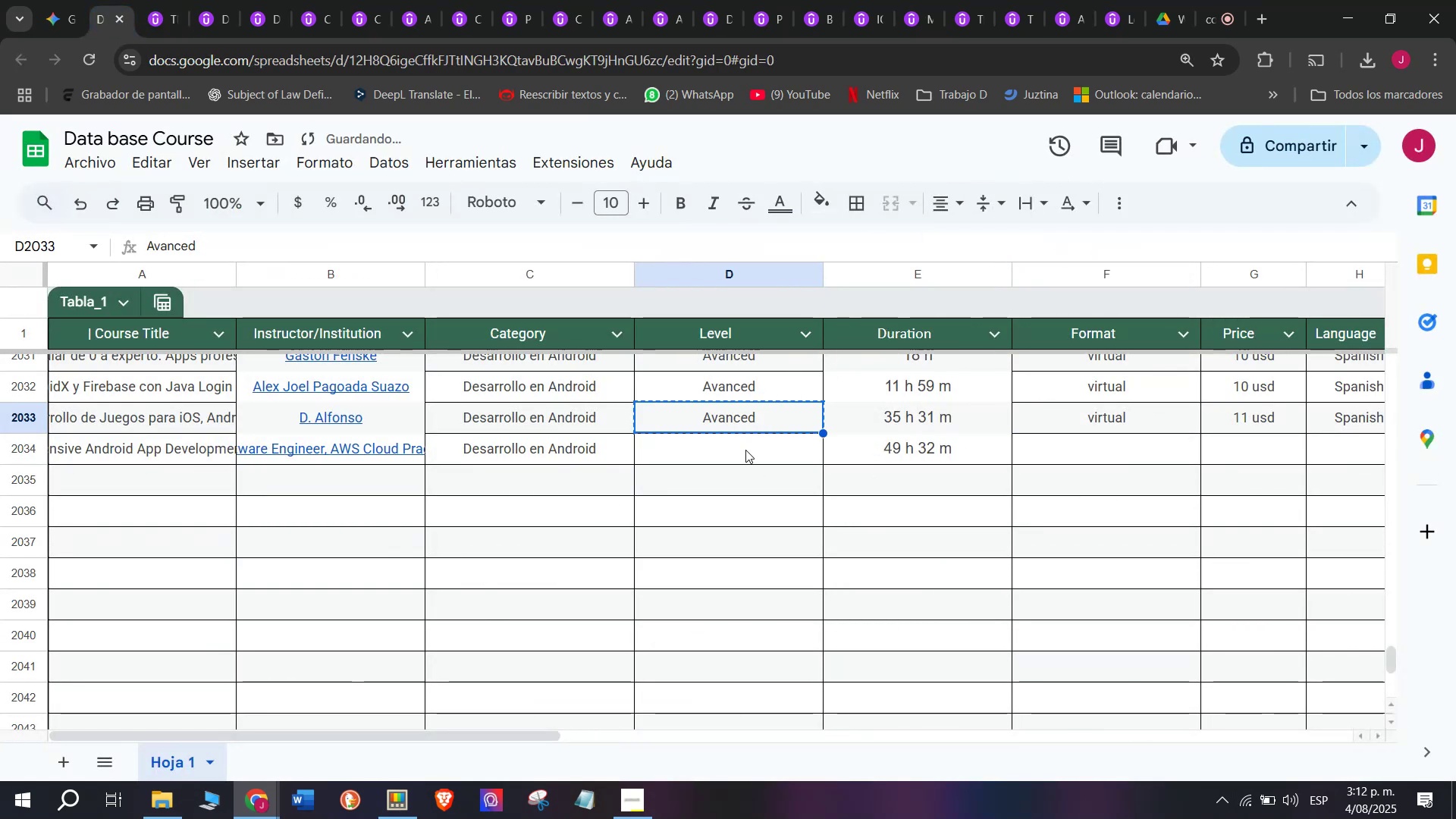 
double_click([745, 450])
 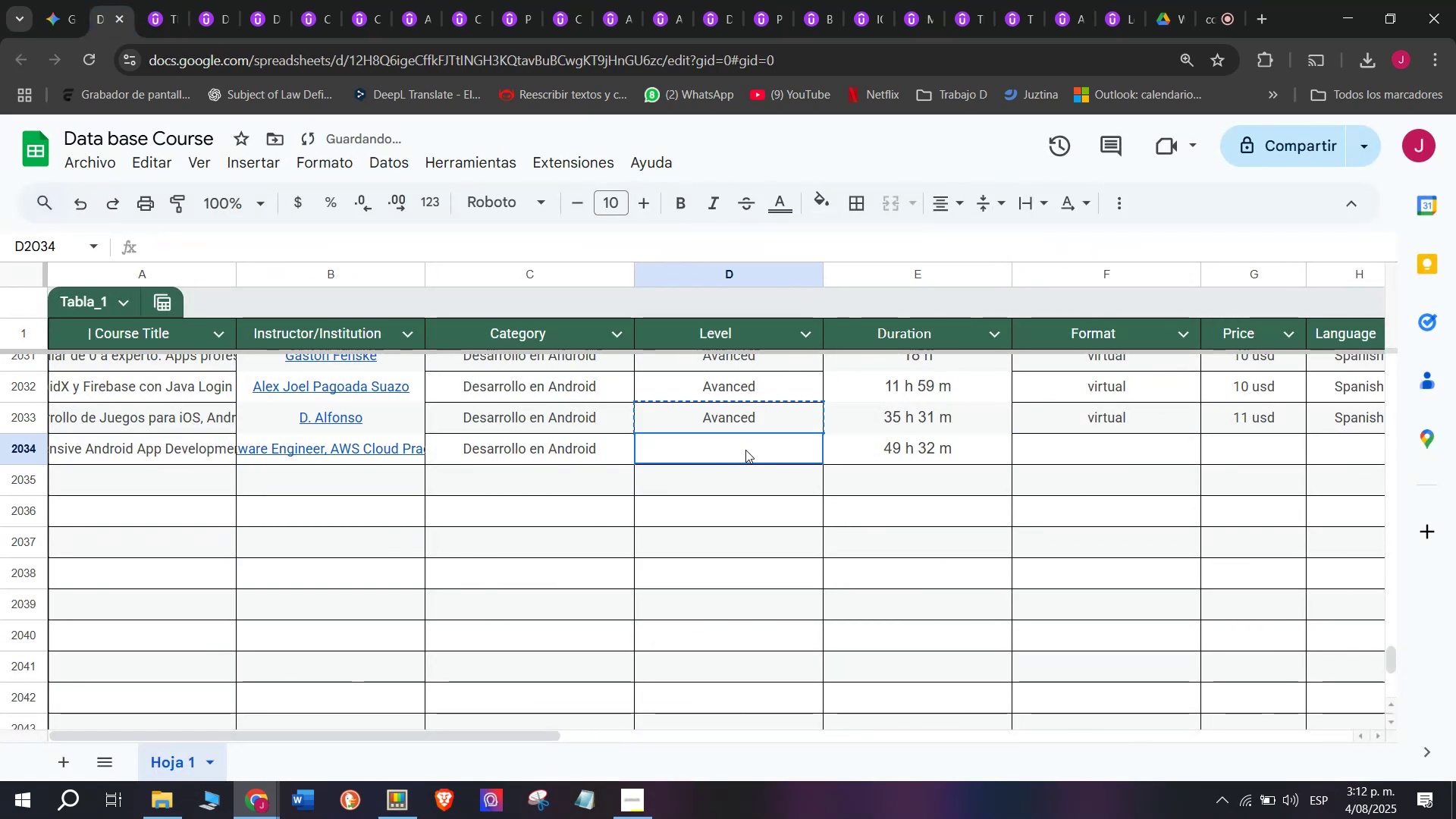 
key(Control+ControlLeft)
 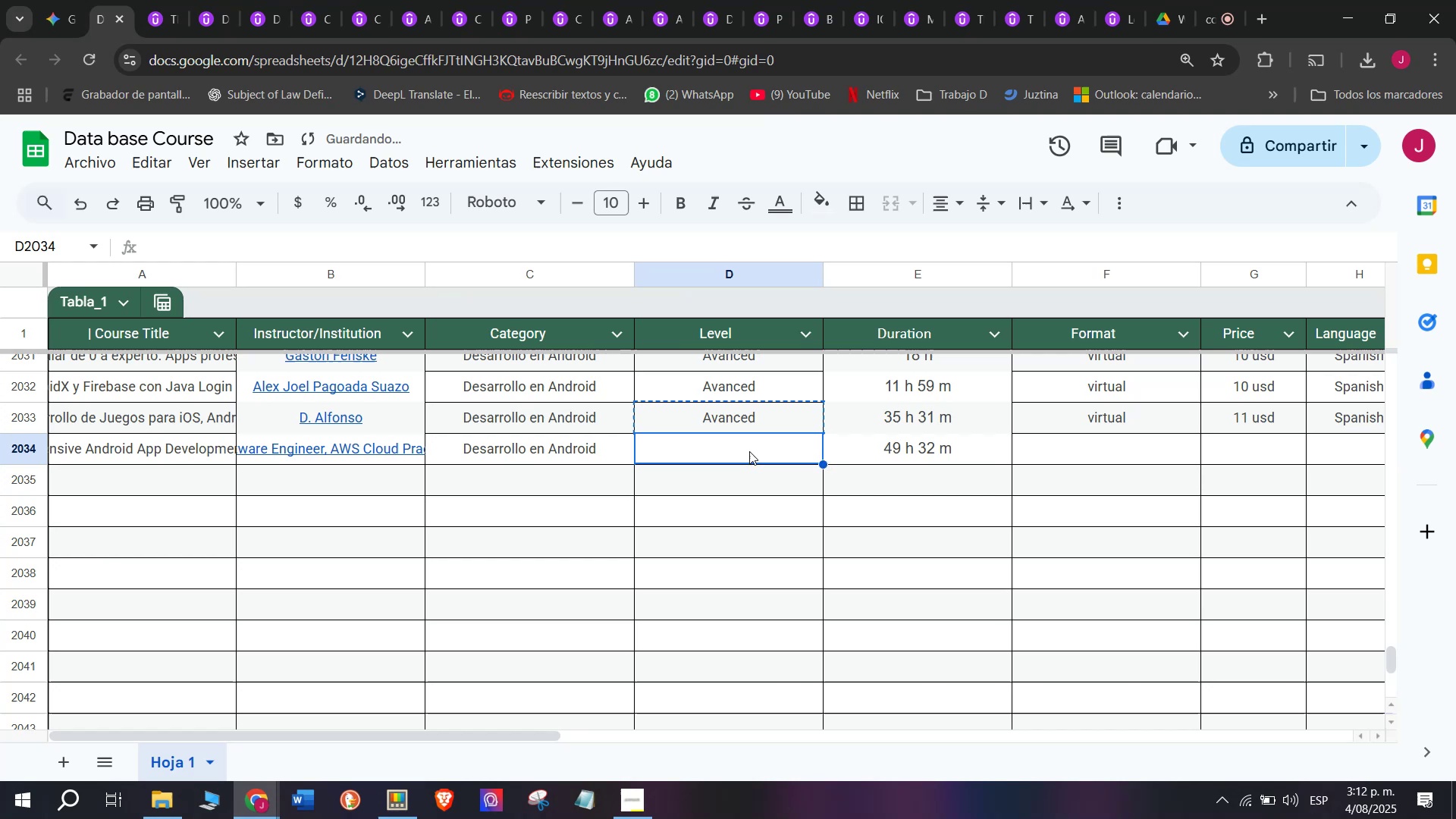 
key(Z)
 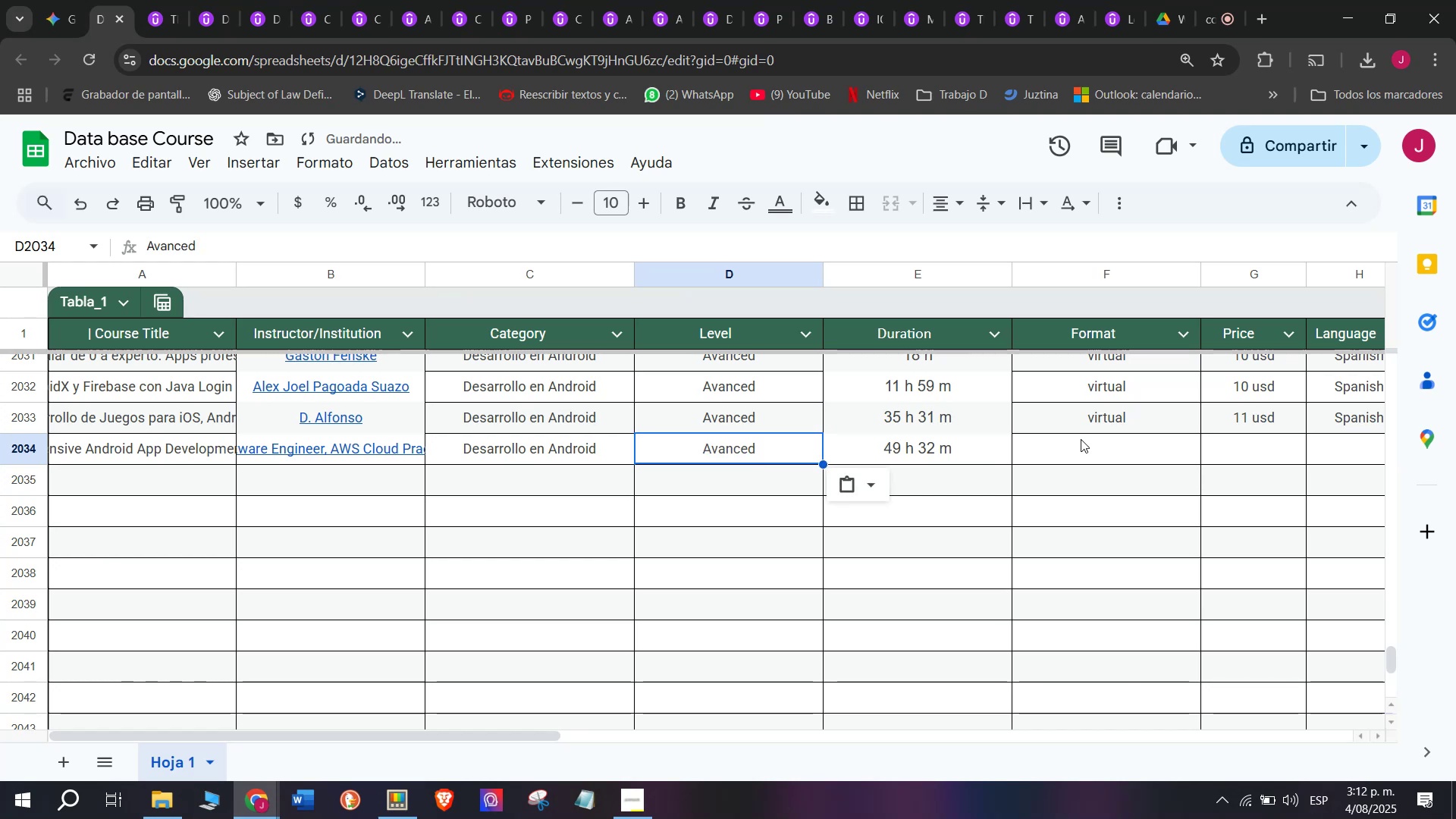 
key(Control+V)
 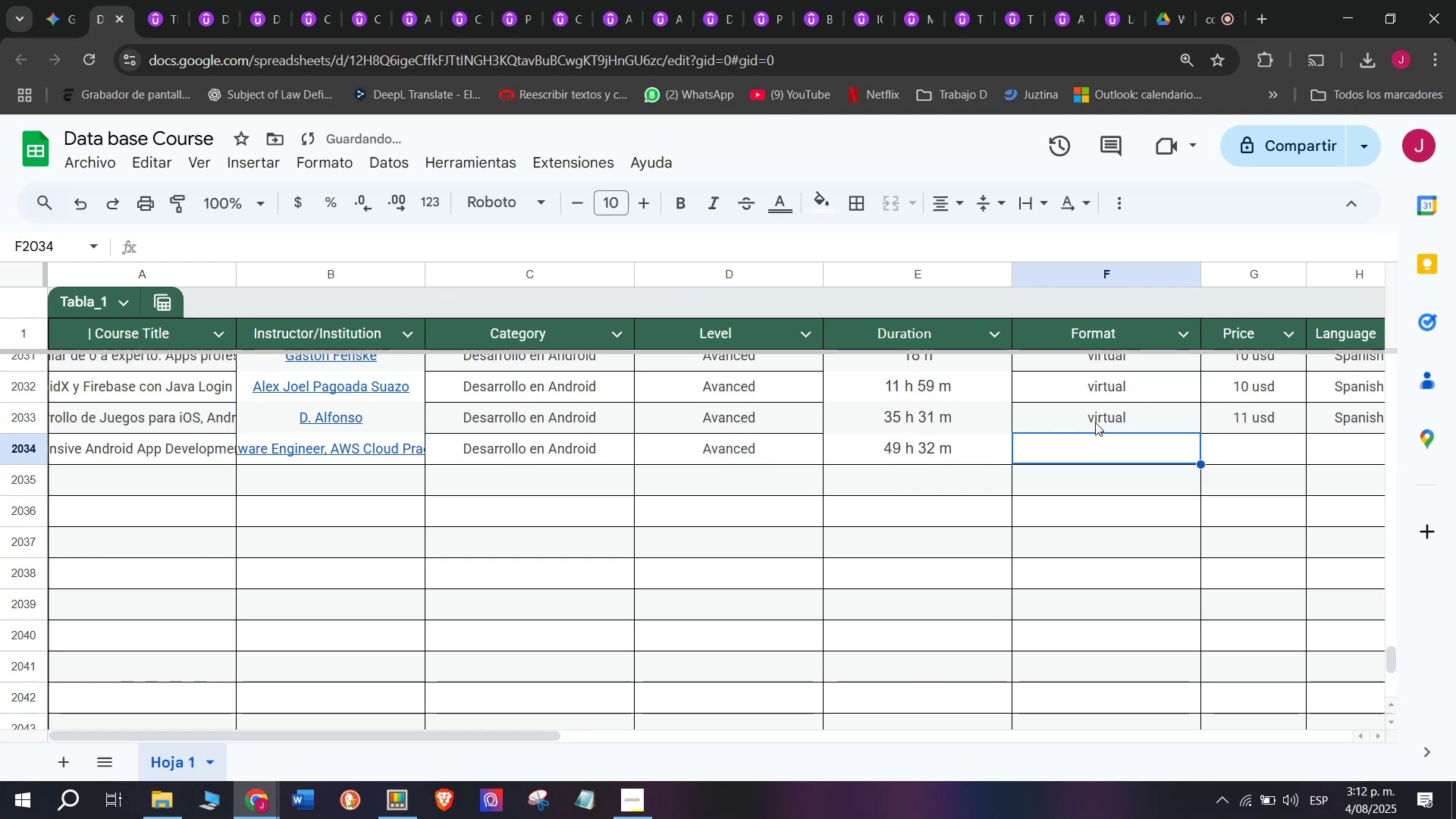 
left_click([1099, 422])
 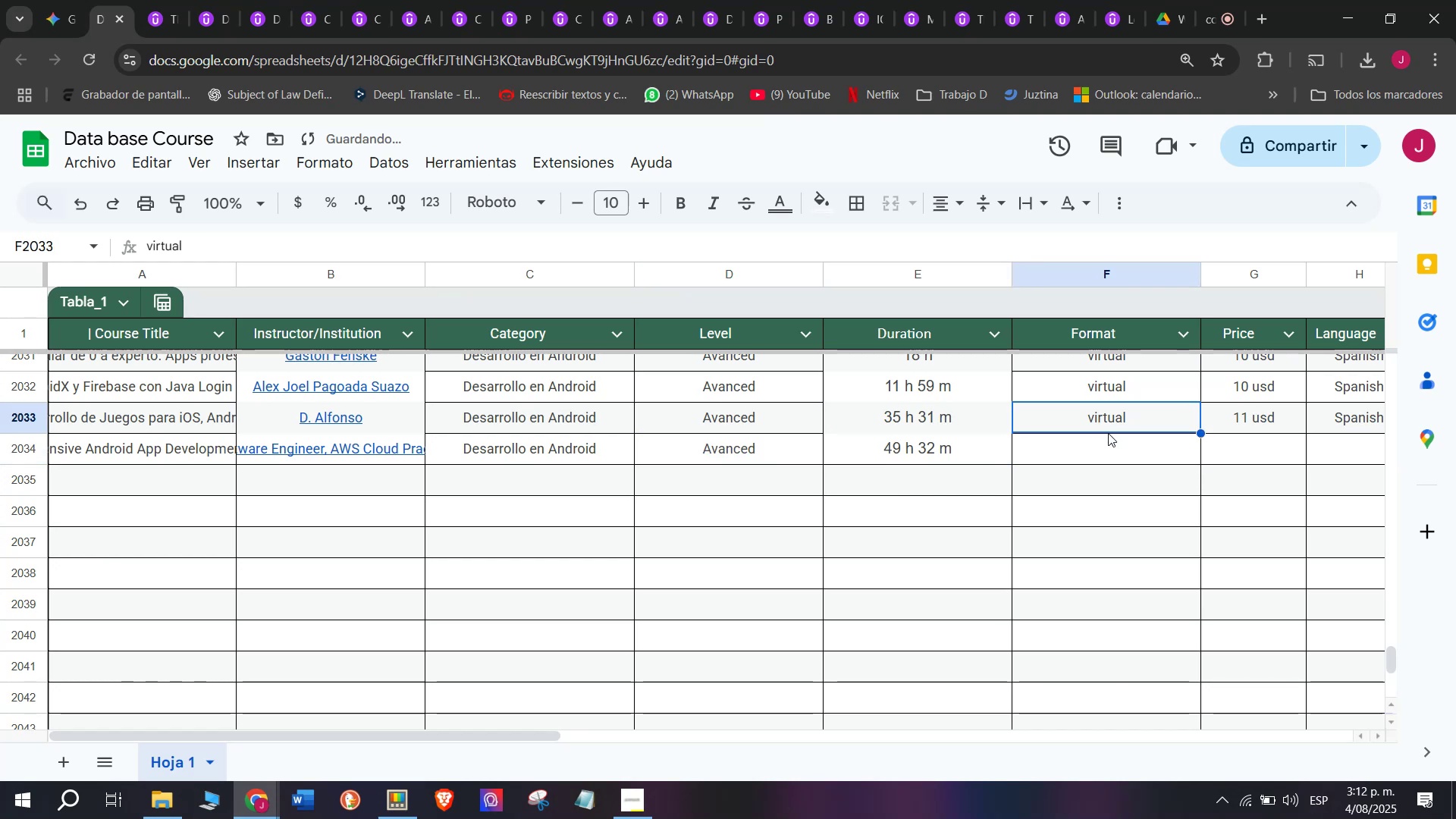 
key(Break)
 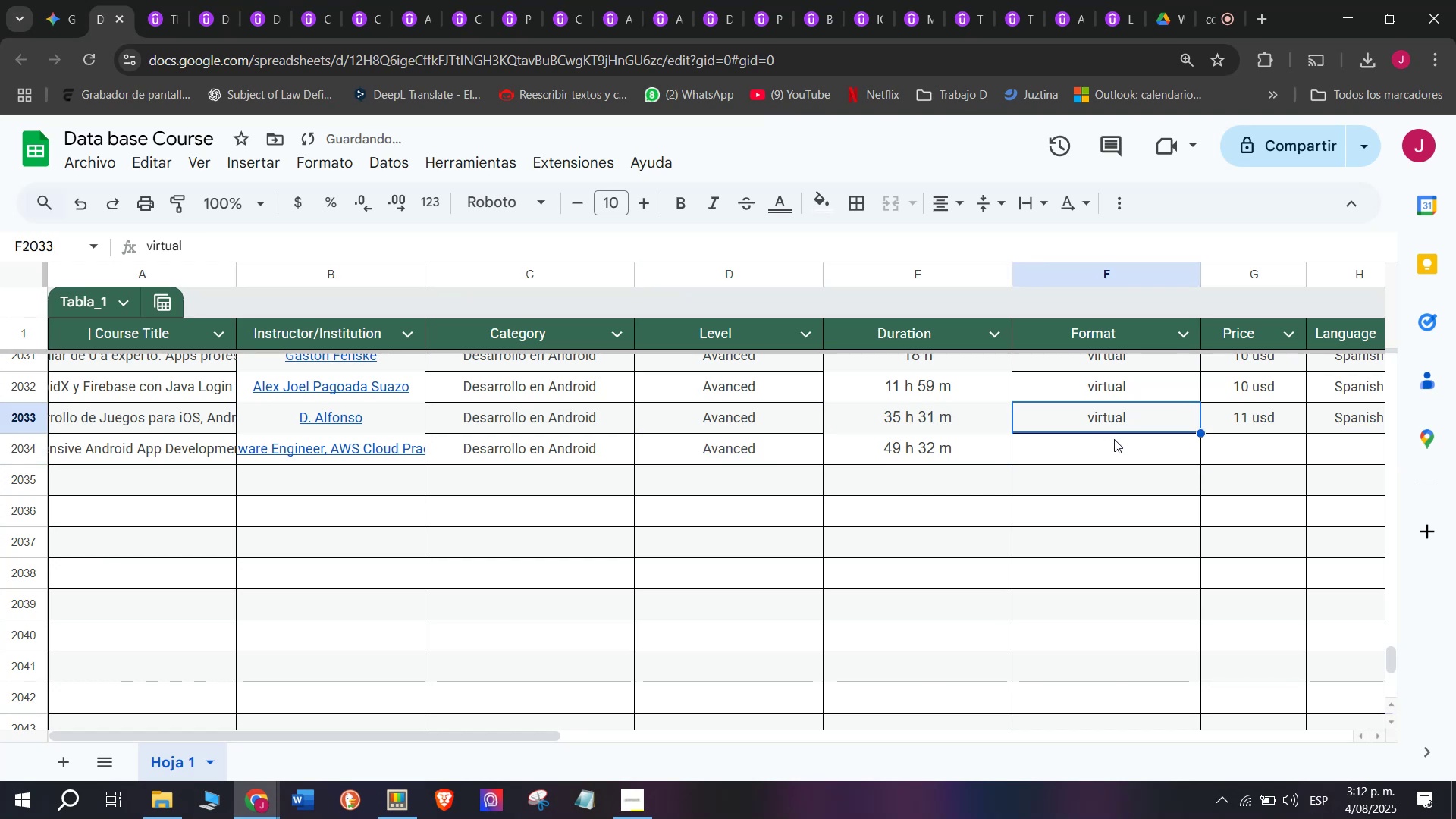 
key(Control+ControlLeft)
 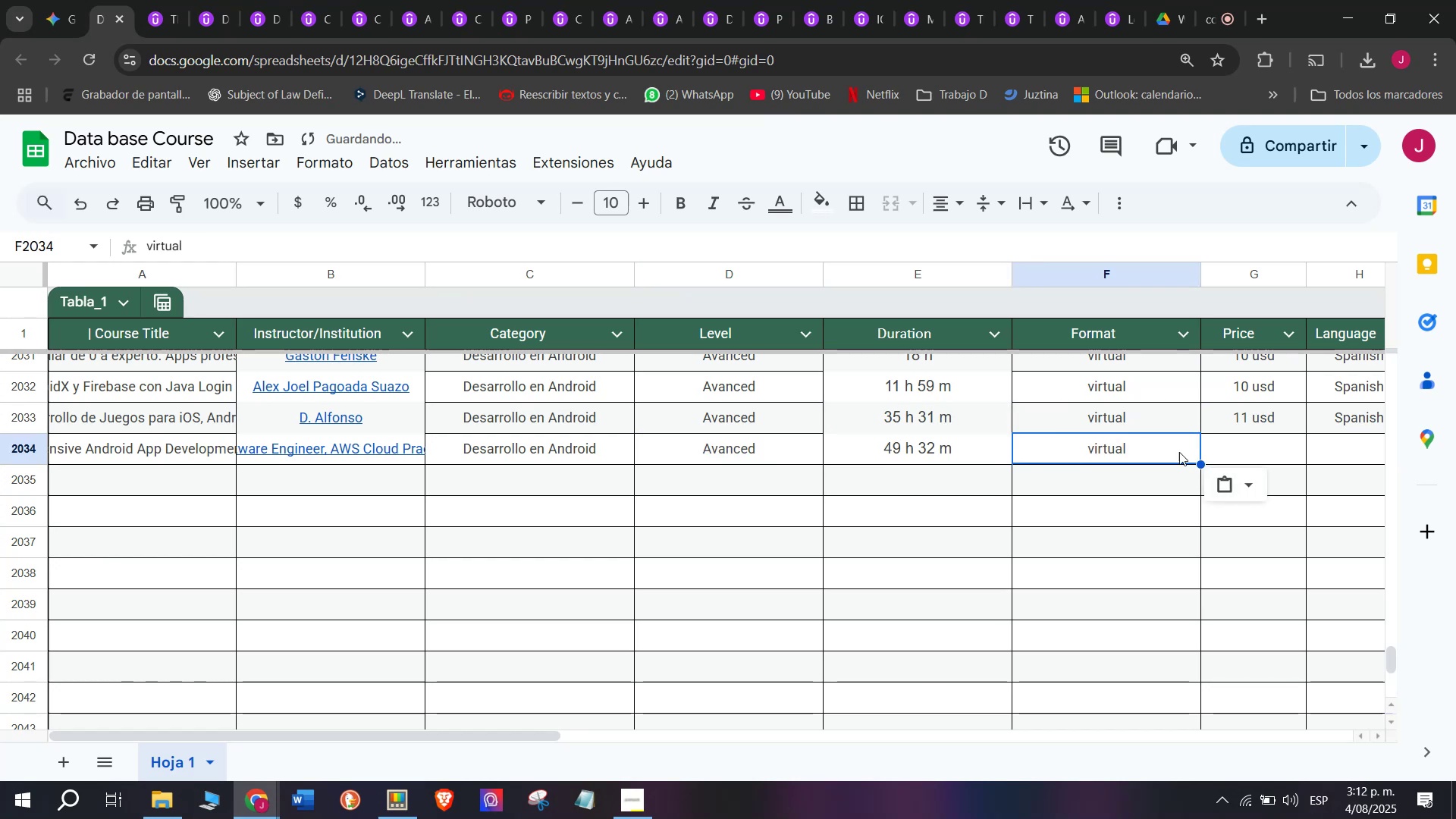 
key(Control+C)
 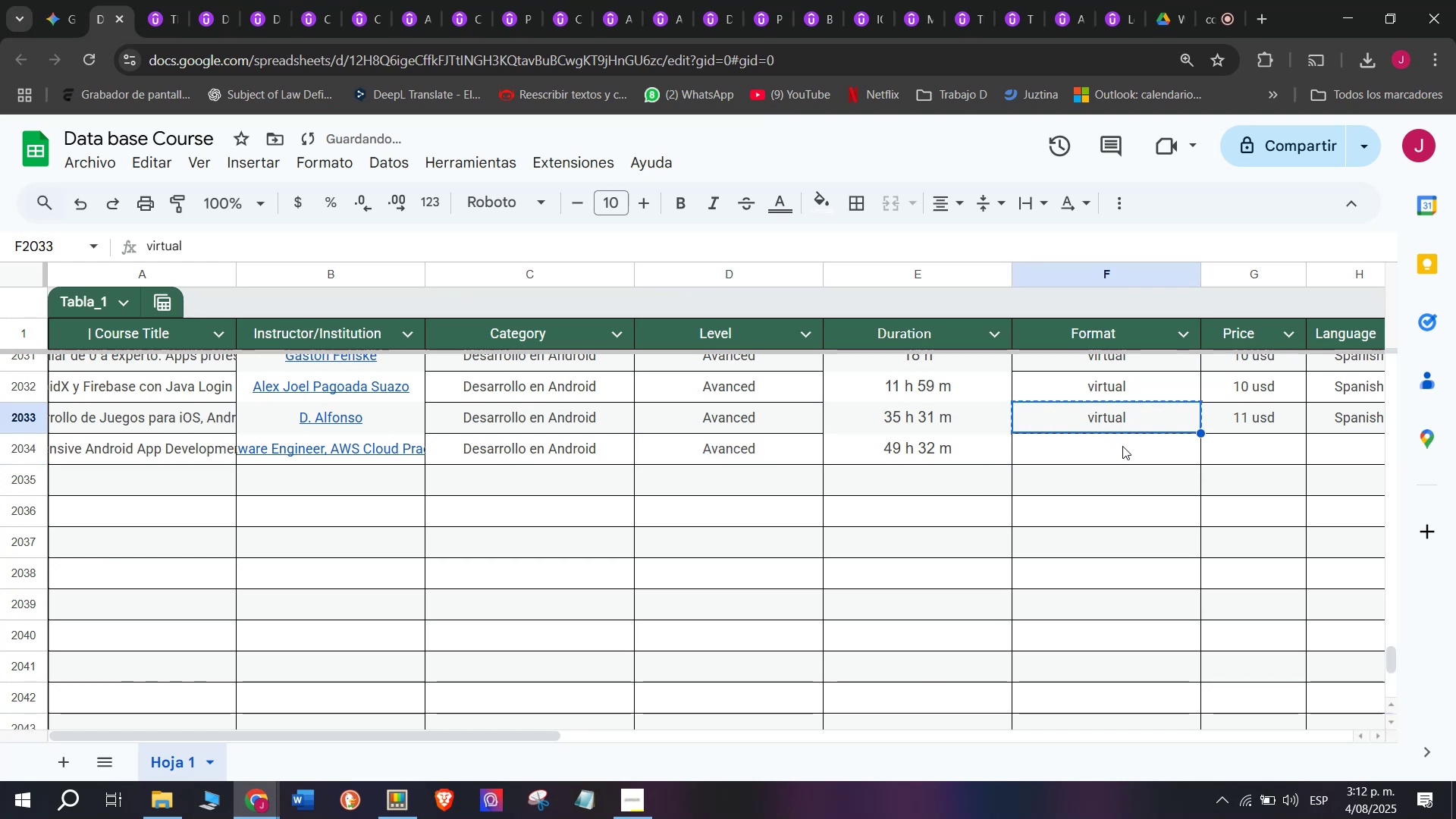 
left_click([1122, 446])
 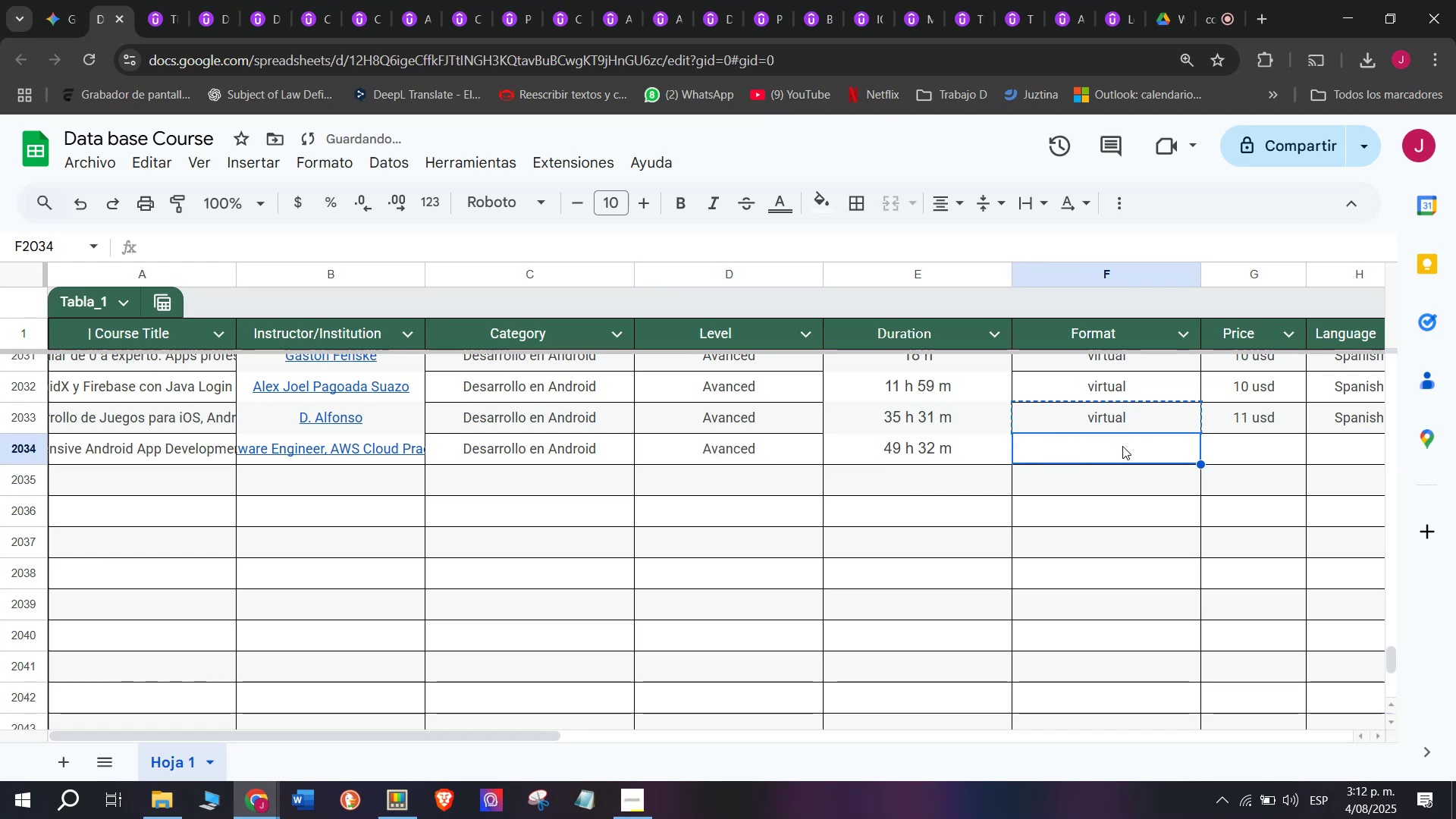 
key(Control+ControlLeft)
 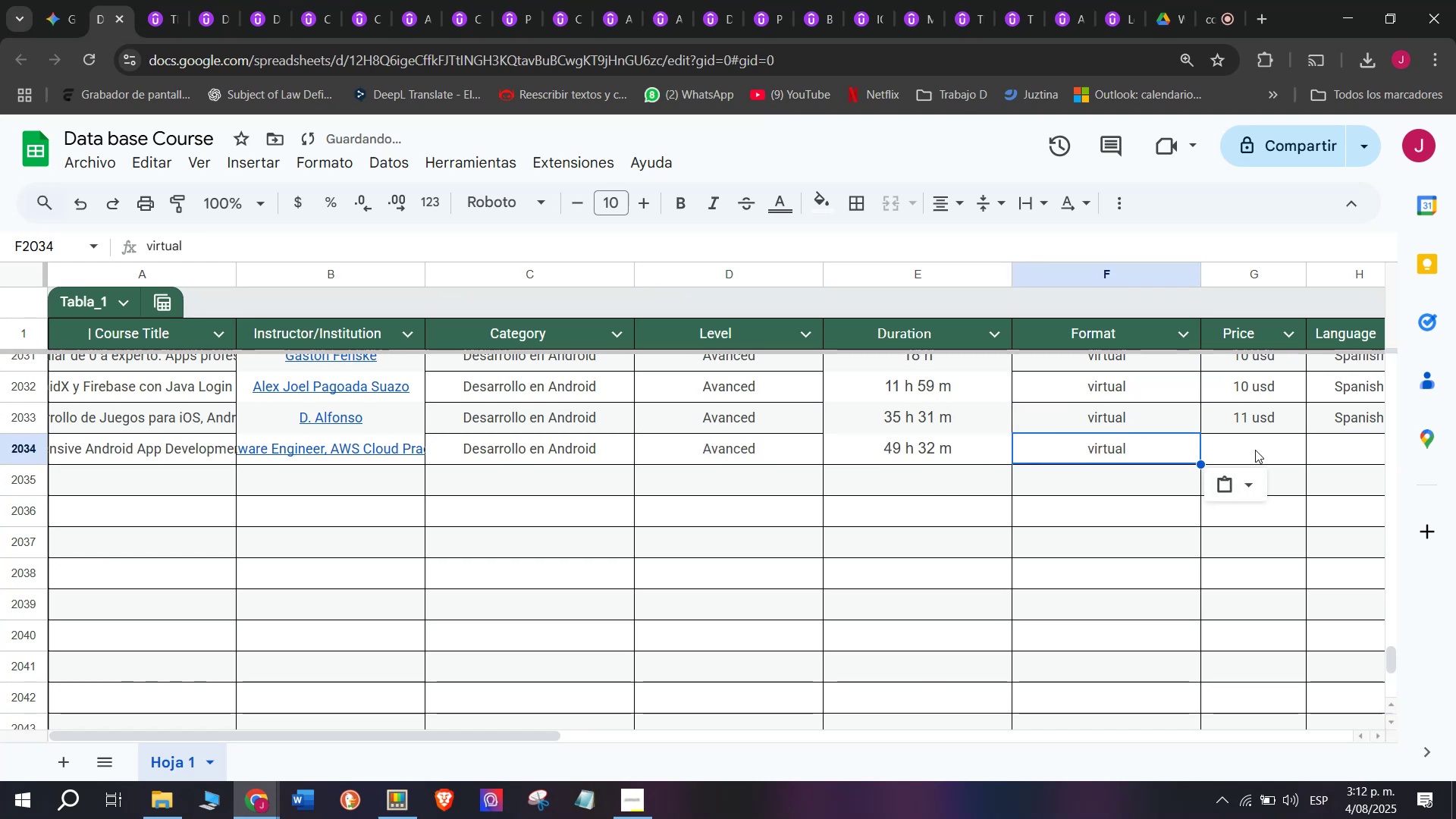 
key(Z)
 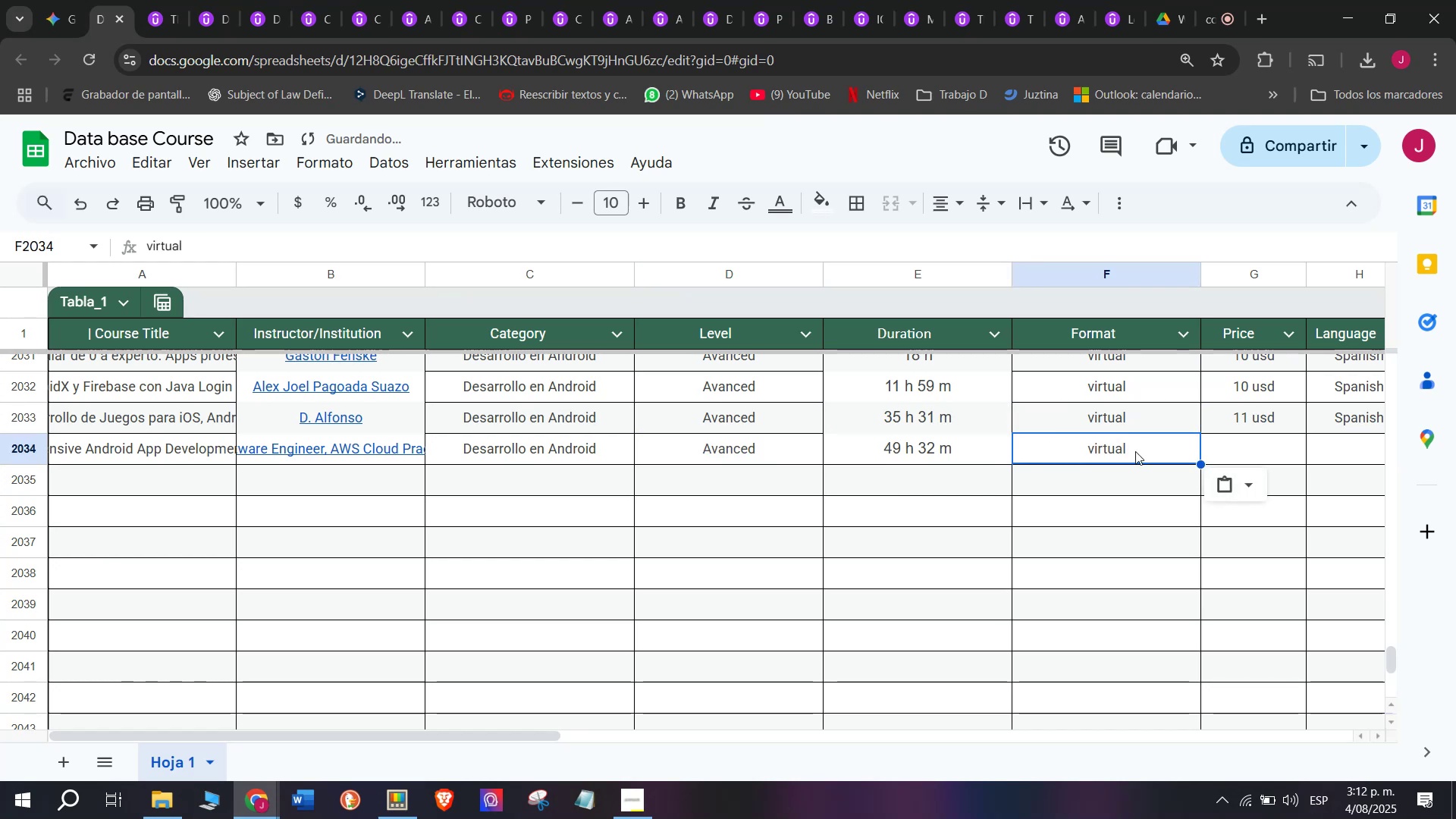 
key(Control+V)
 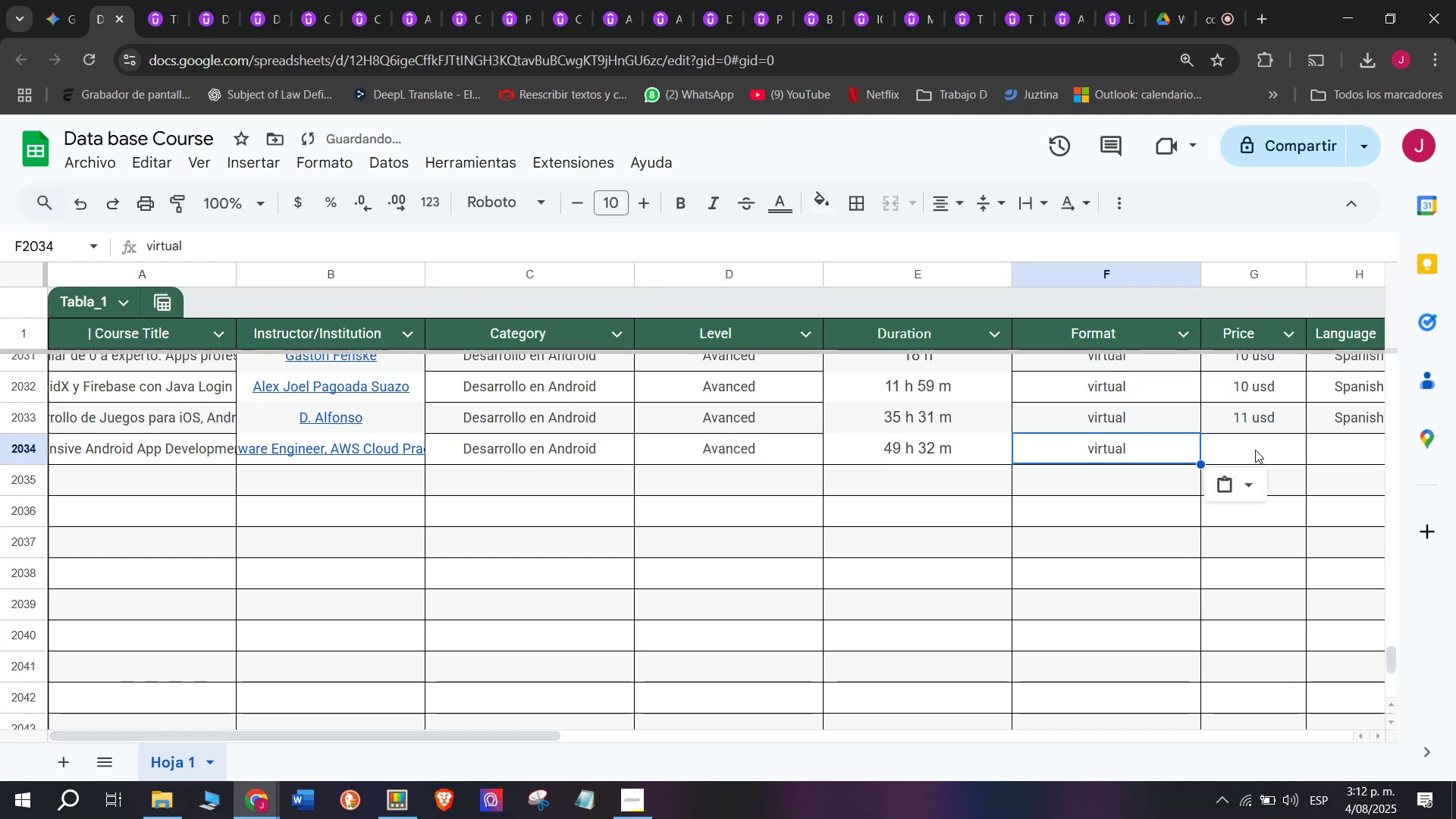 
left_click([1255, 450])
 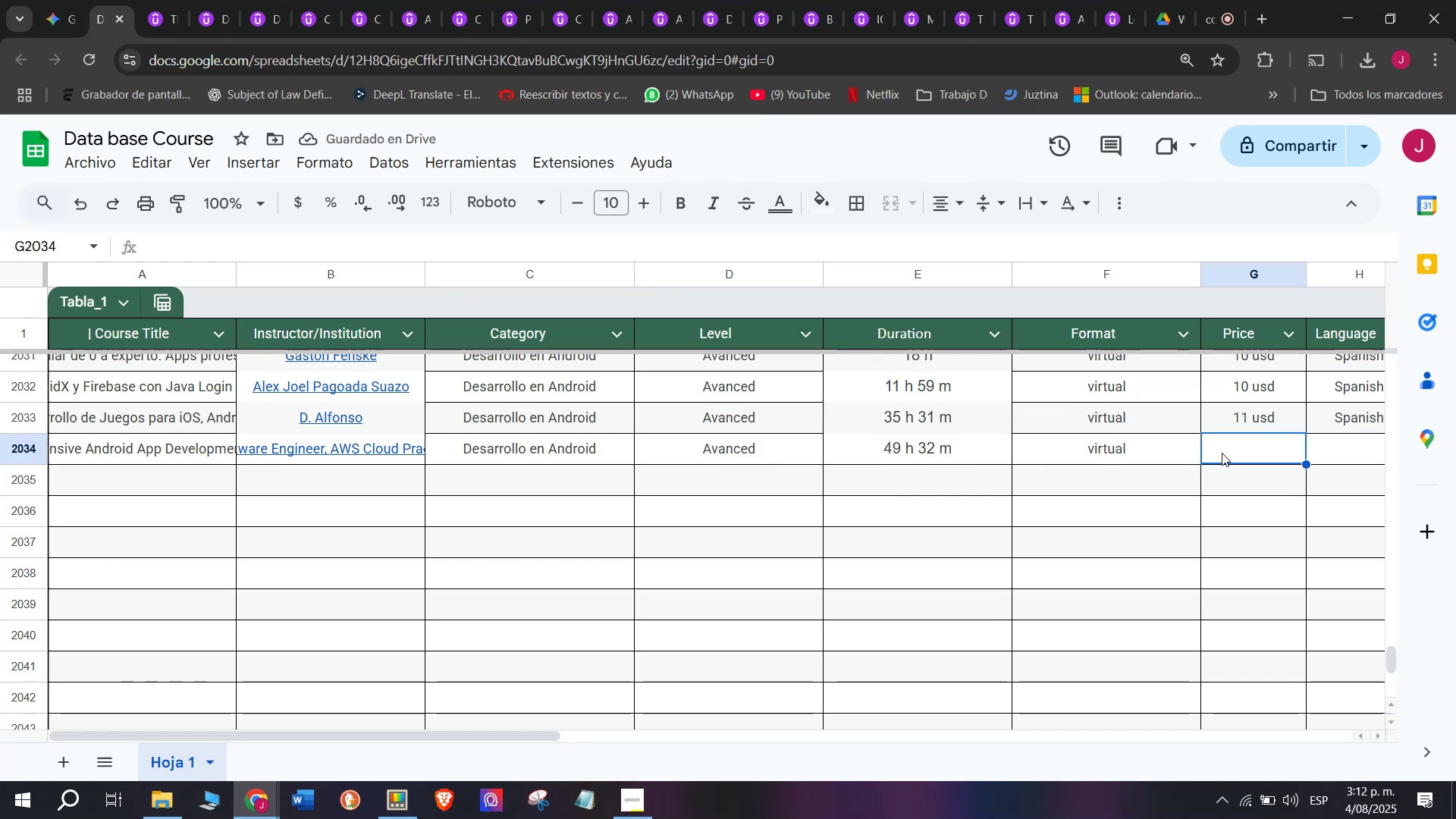 
wait(8.31)
 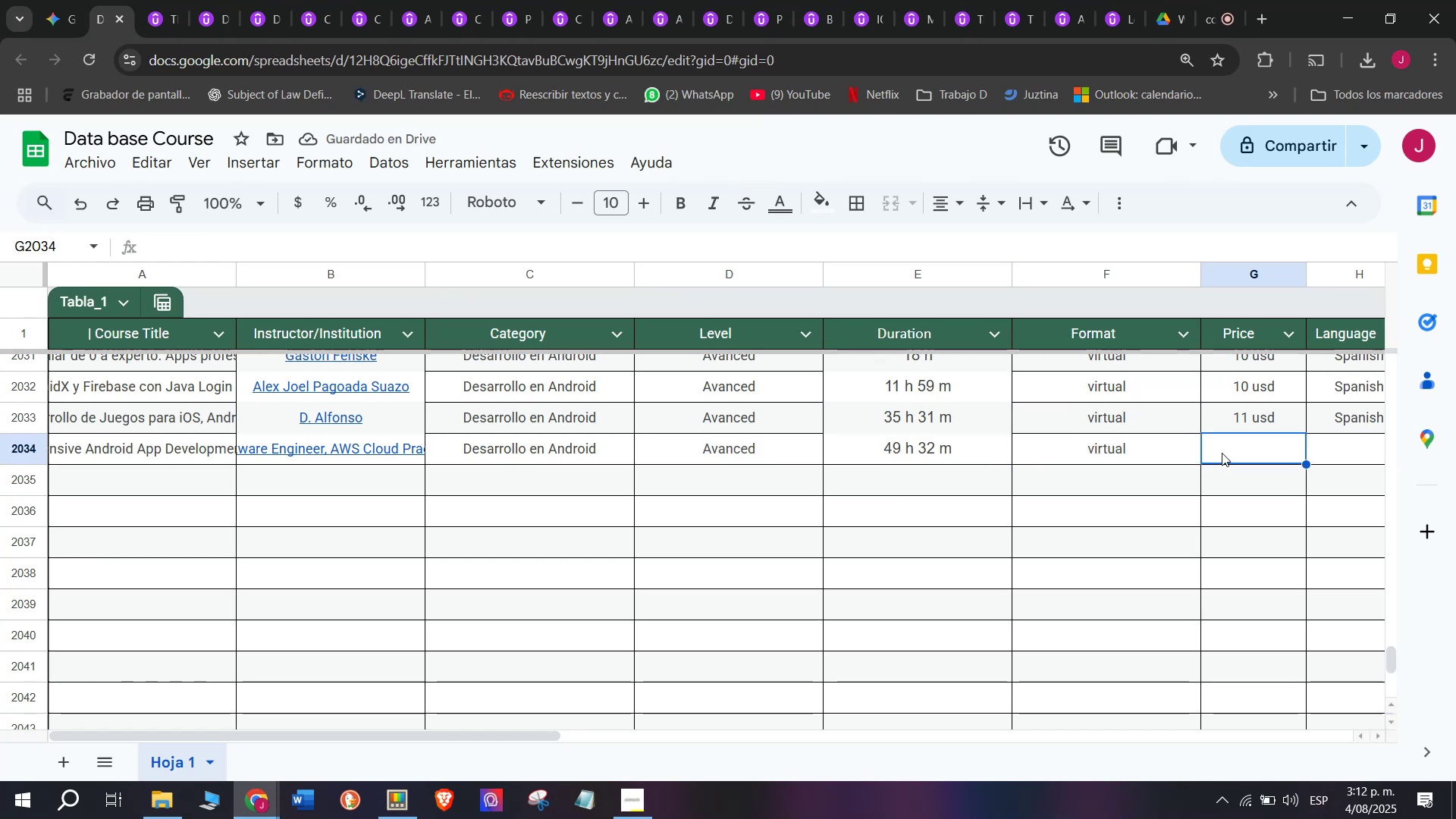 
left_click([174, 0])
 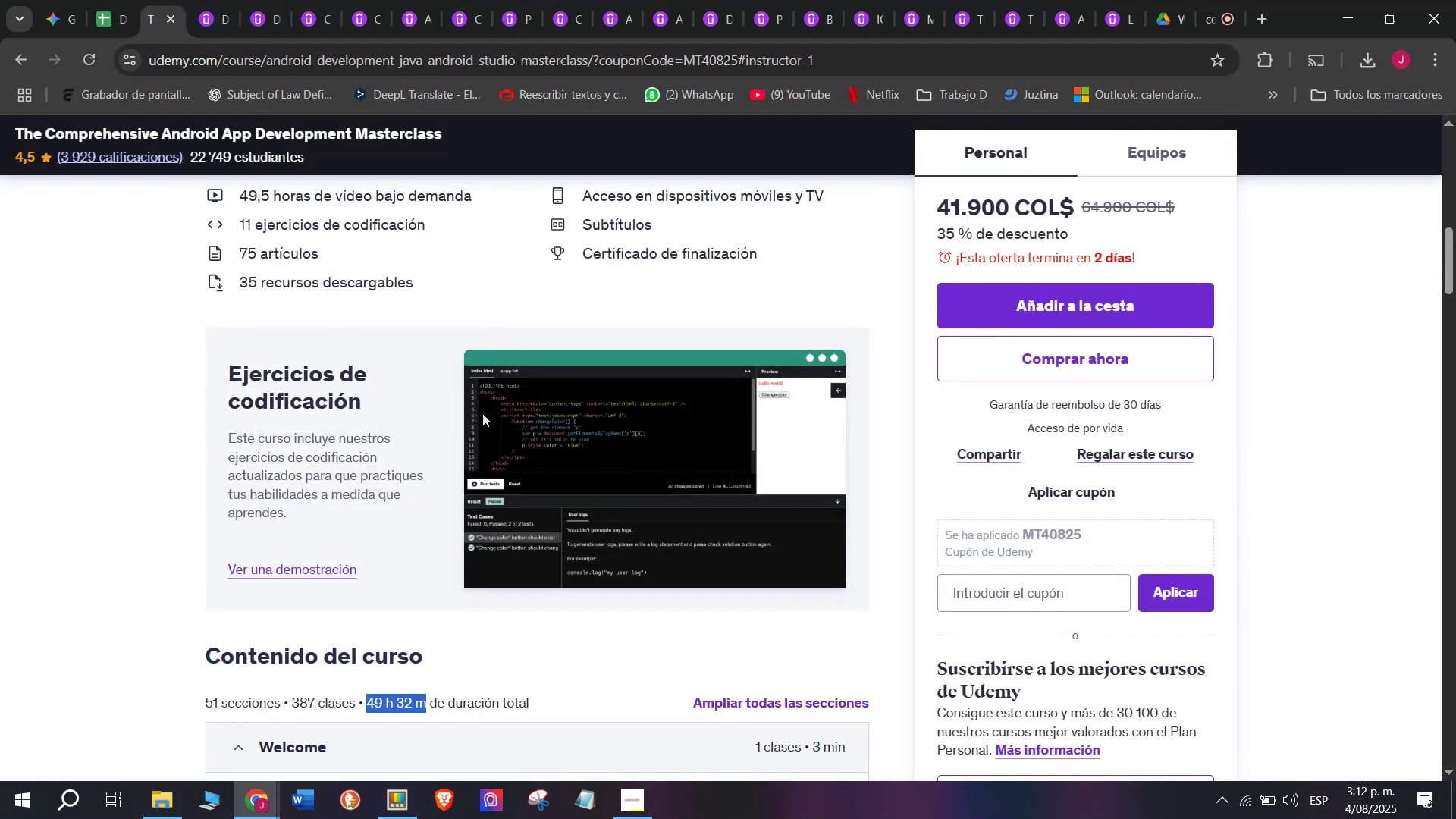 
scroll: coordinate [526, 513], scroll_direction: up, amount: 4.0
 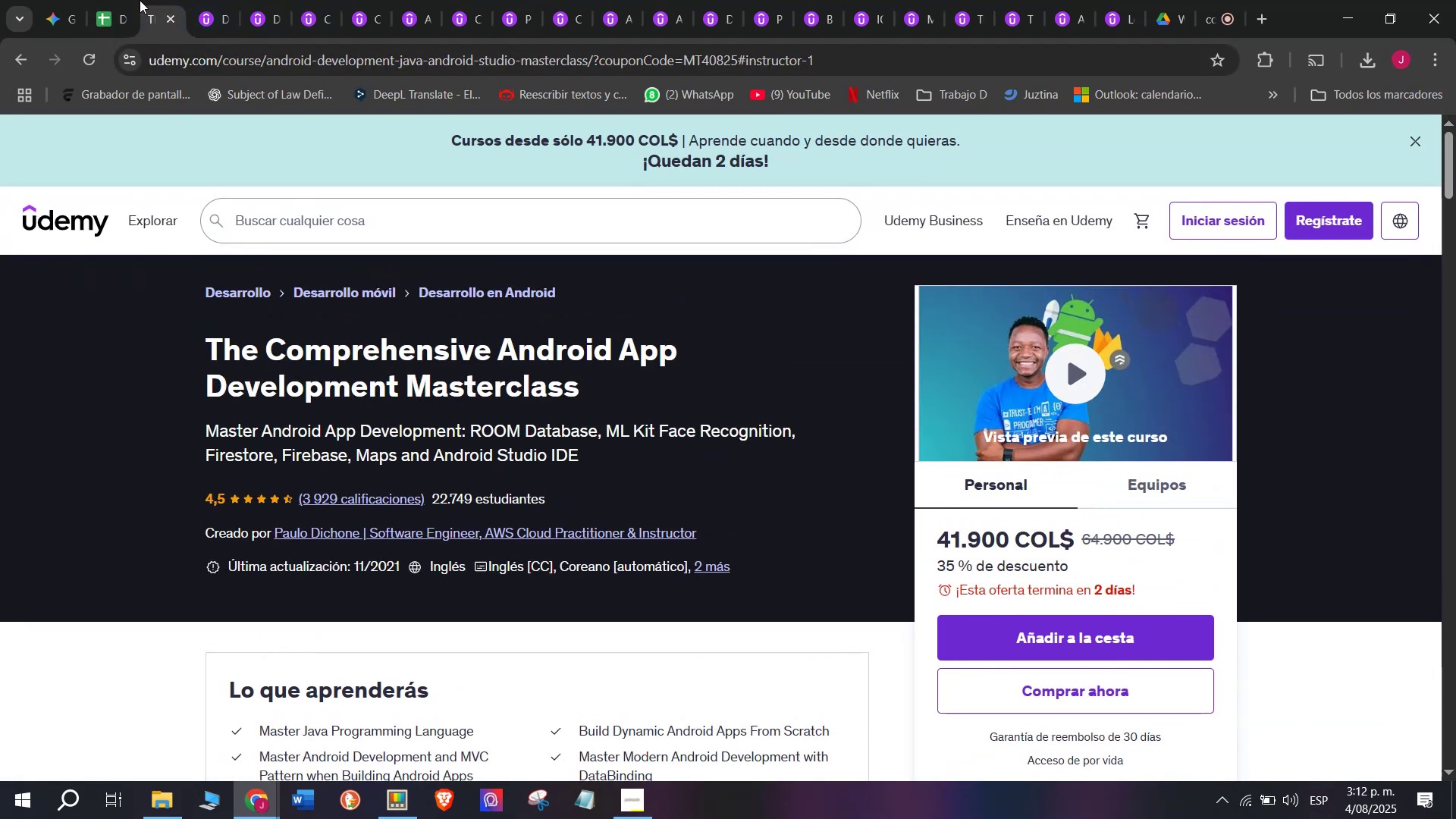 
left_click([114, 0])
 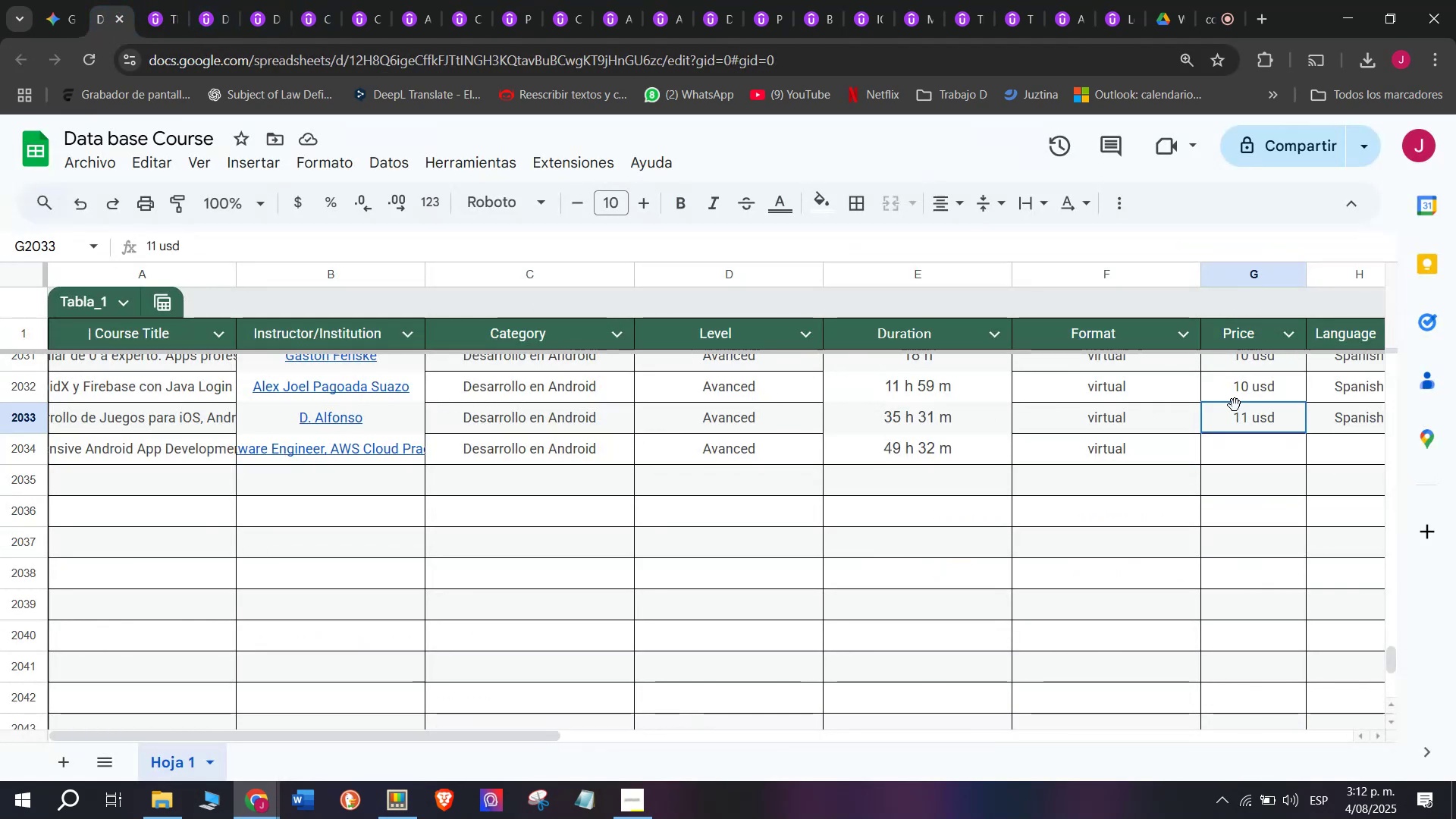 
key(Control+ControlLeft)
 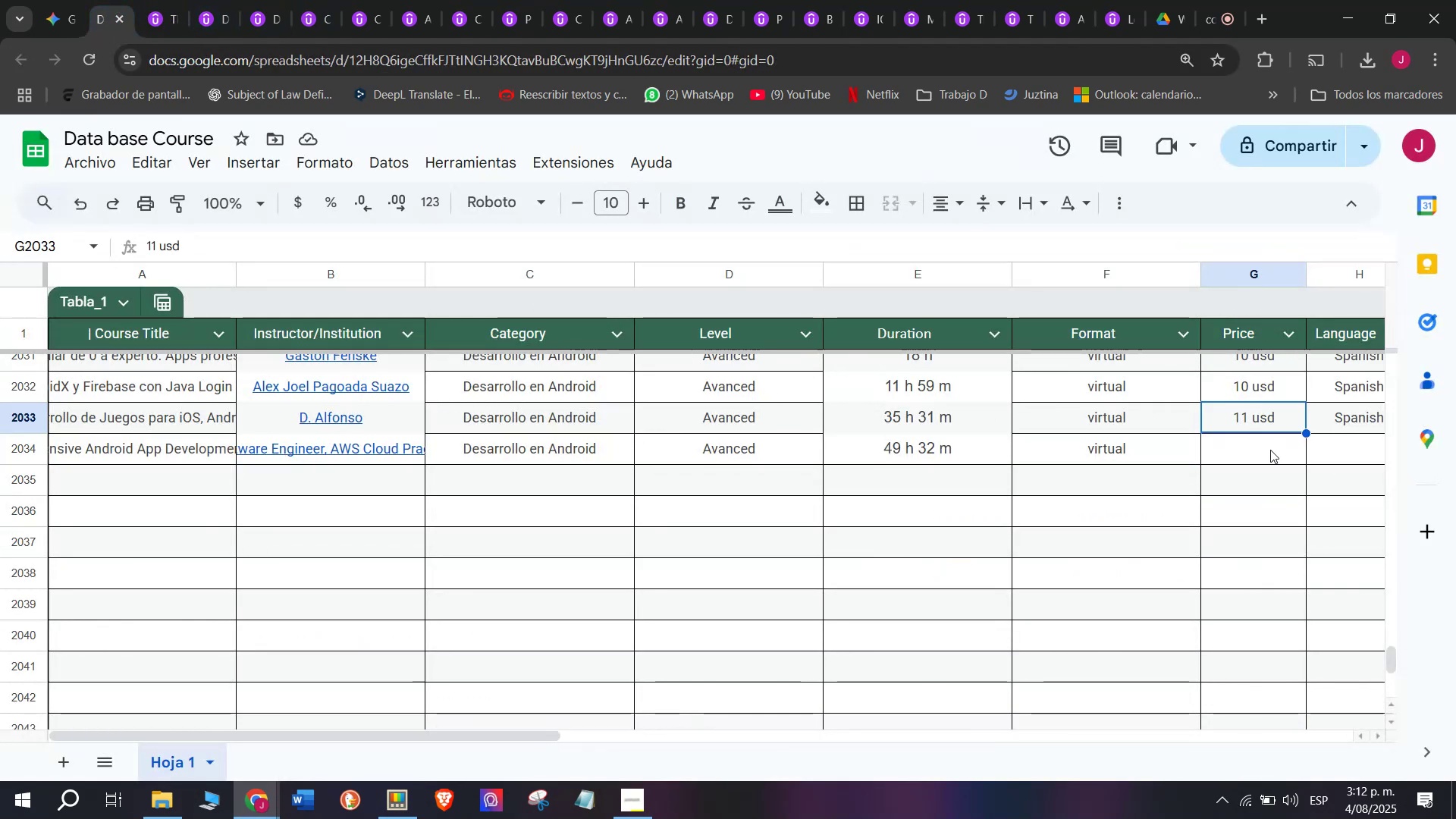 
key(Break)
 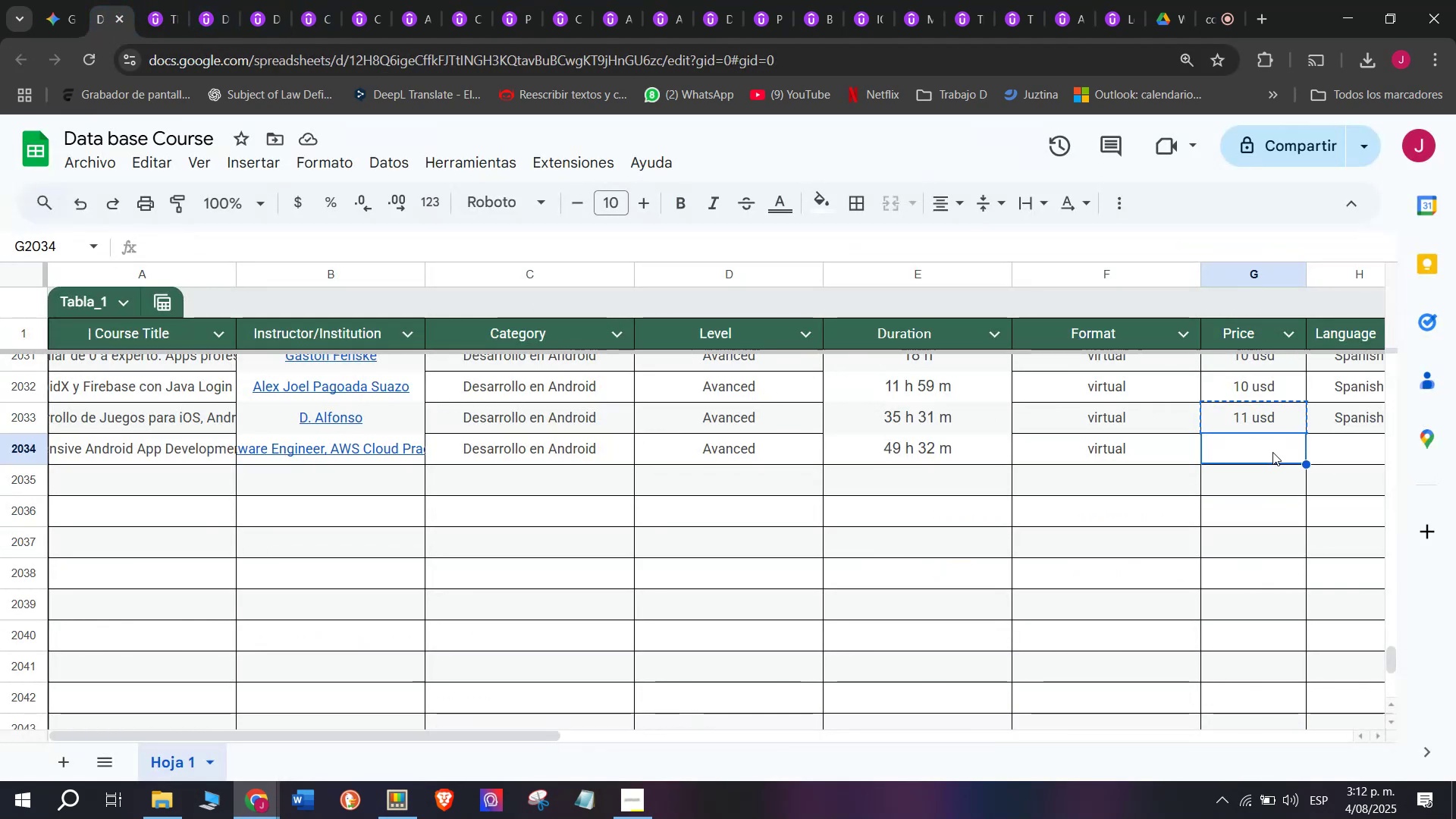 
key(Control+C)
 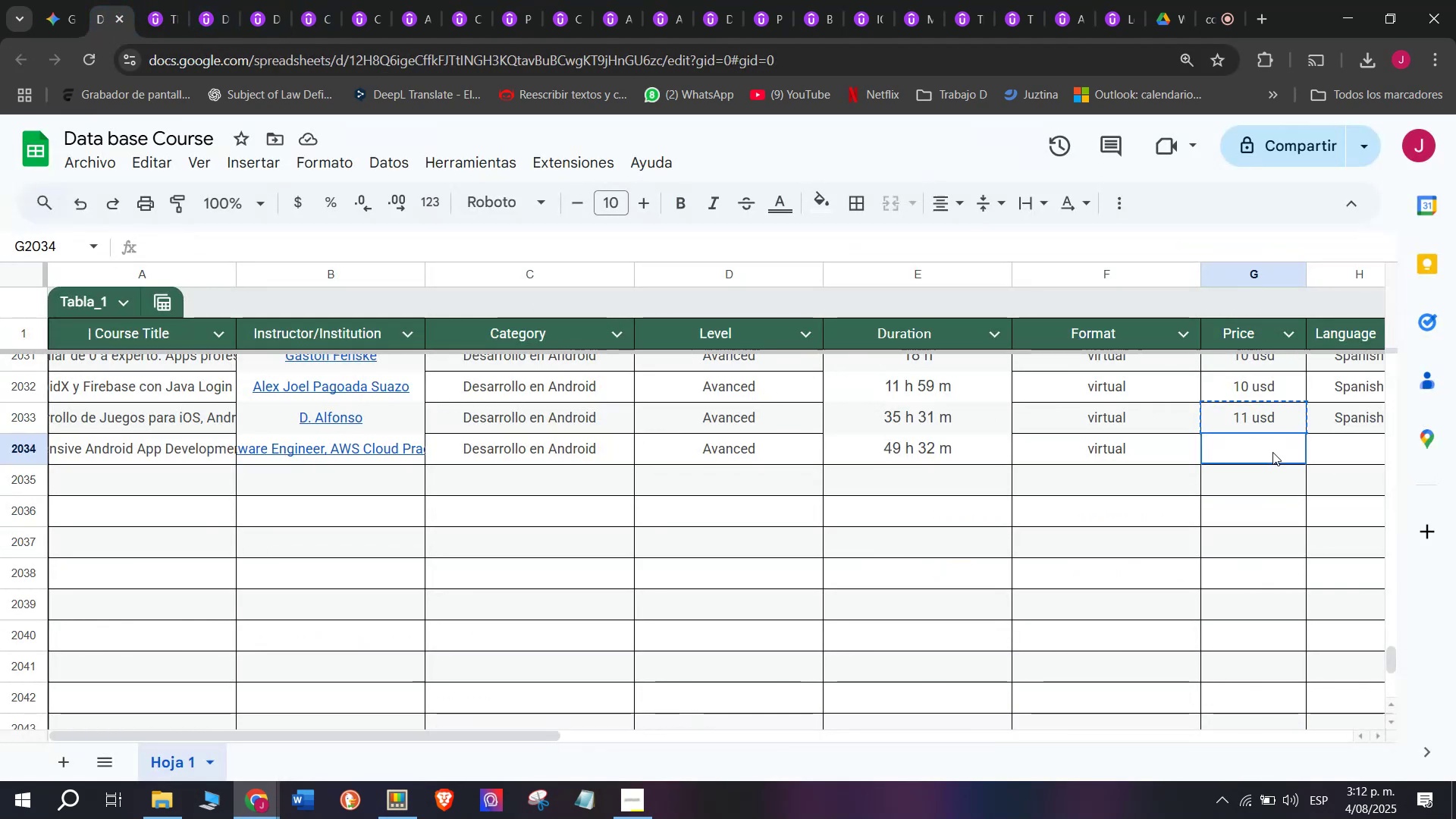 
left_click([1272, 452])
 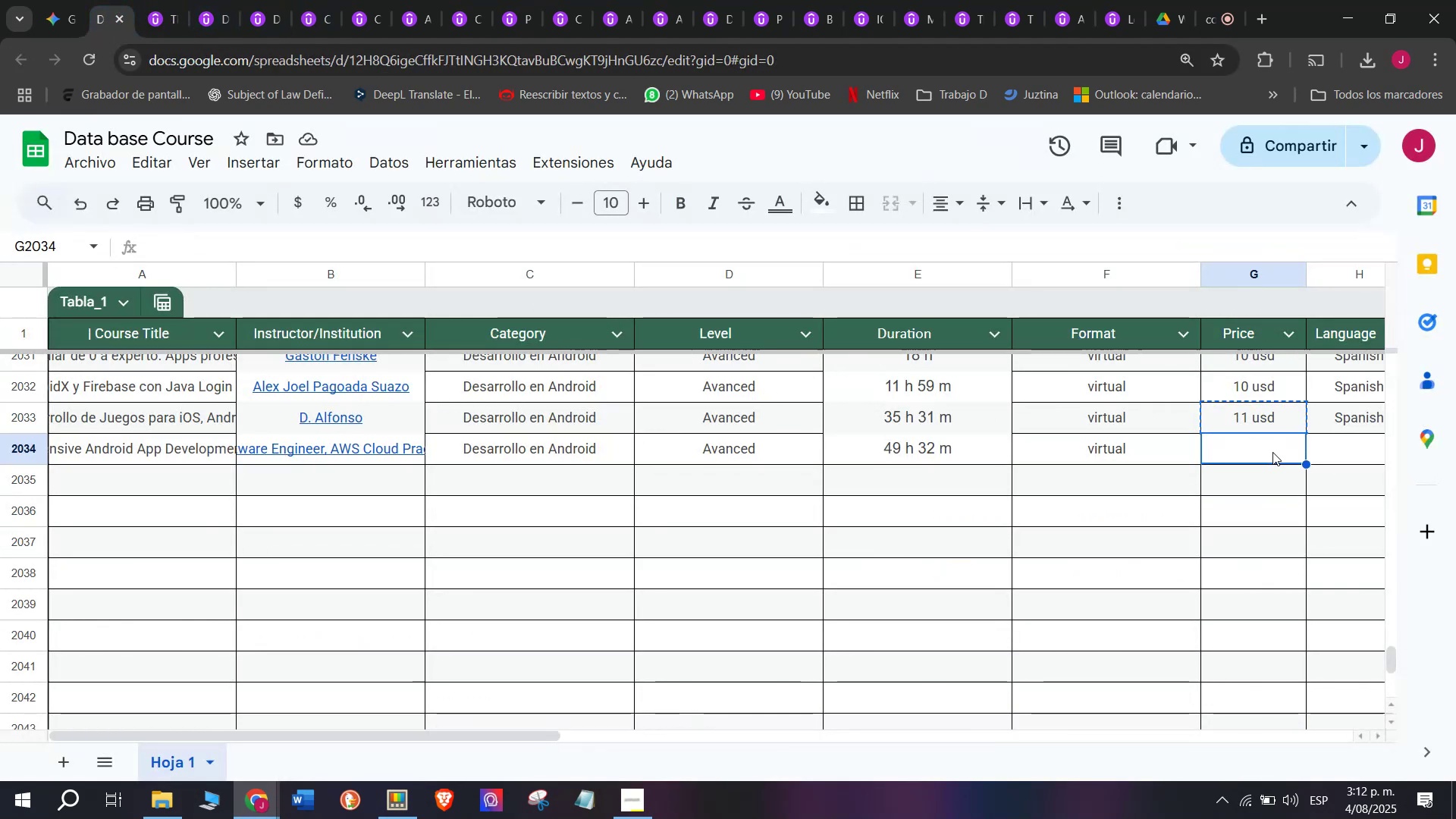 
key(Z)
 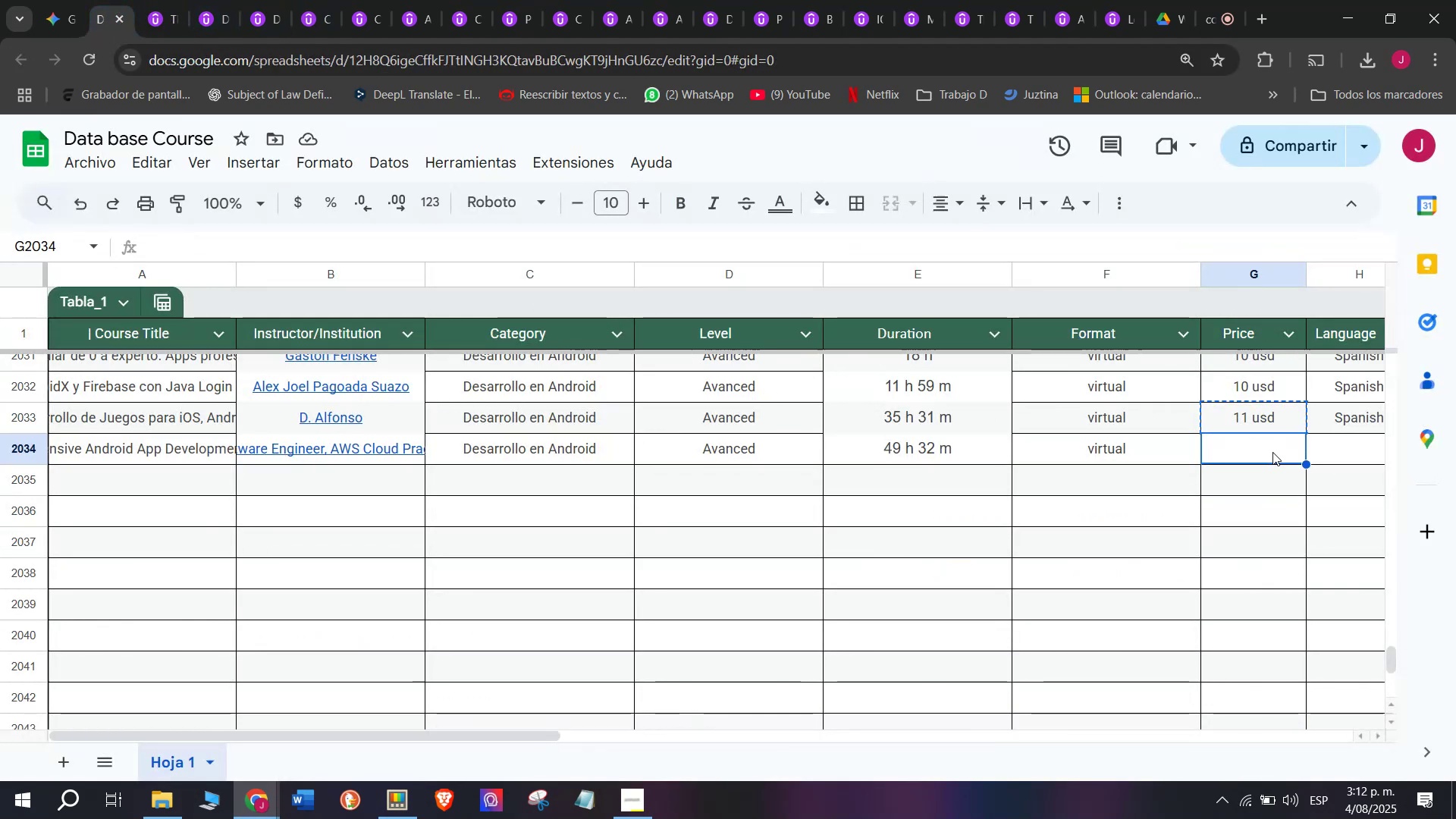 
key(Control+ControlLeft)
 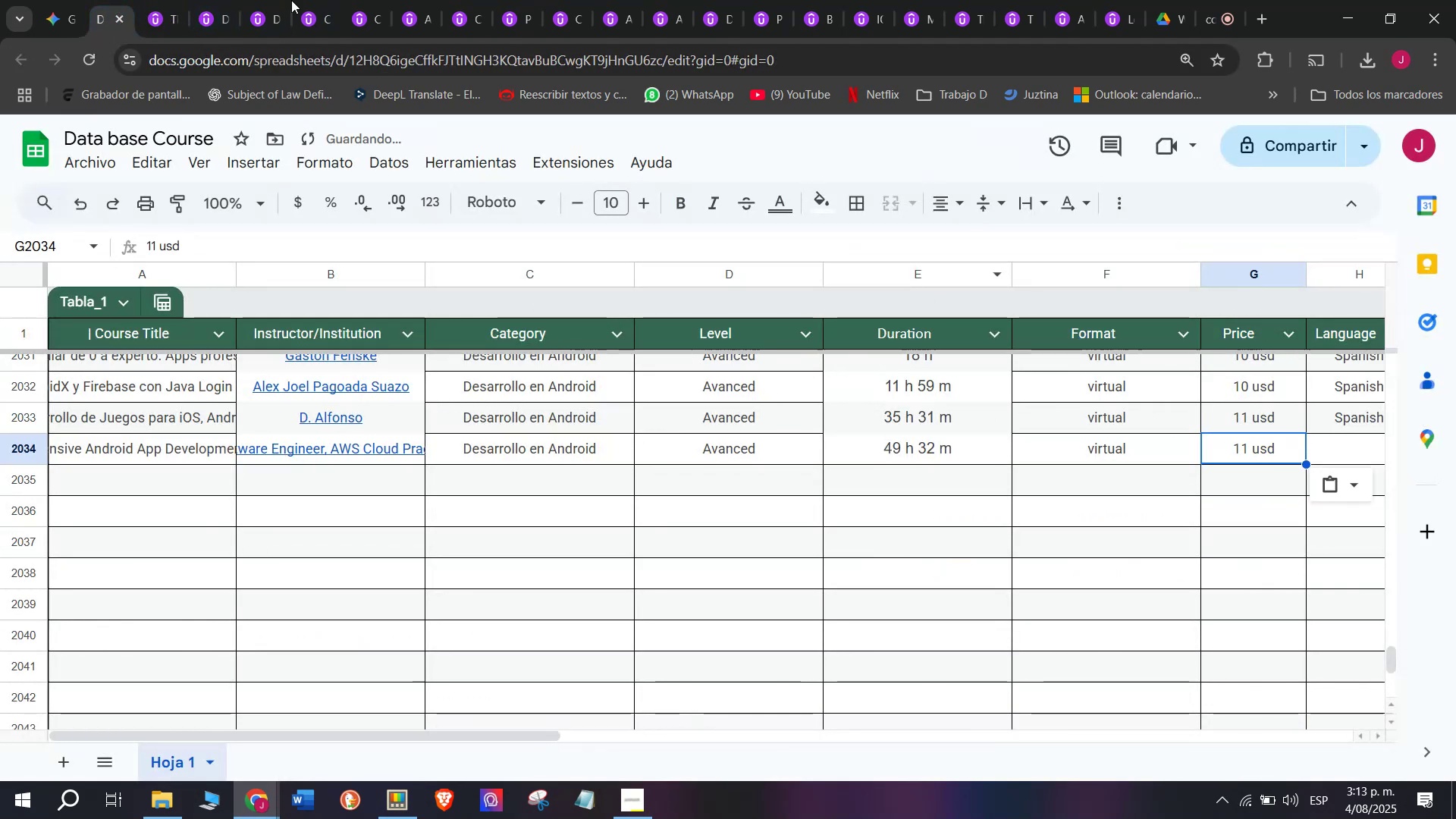 
key(Control+V)
 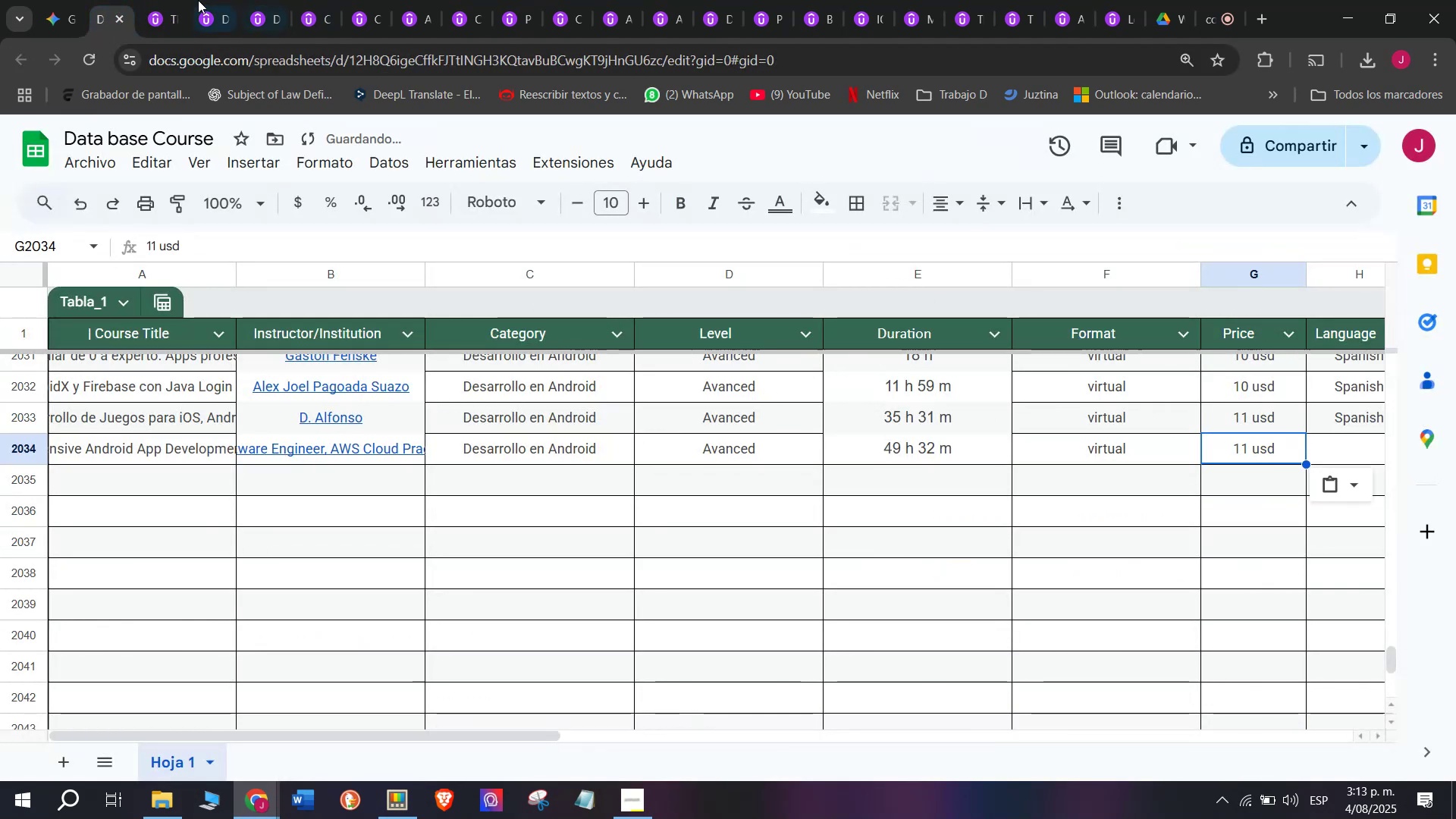 
left_click([173, 0])
 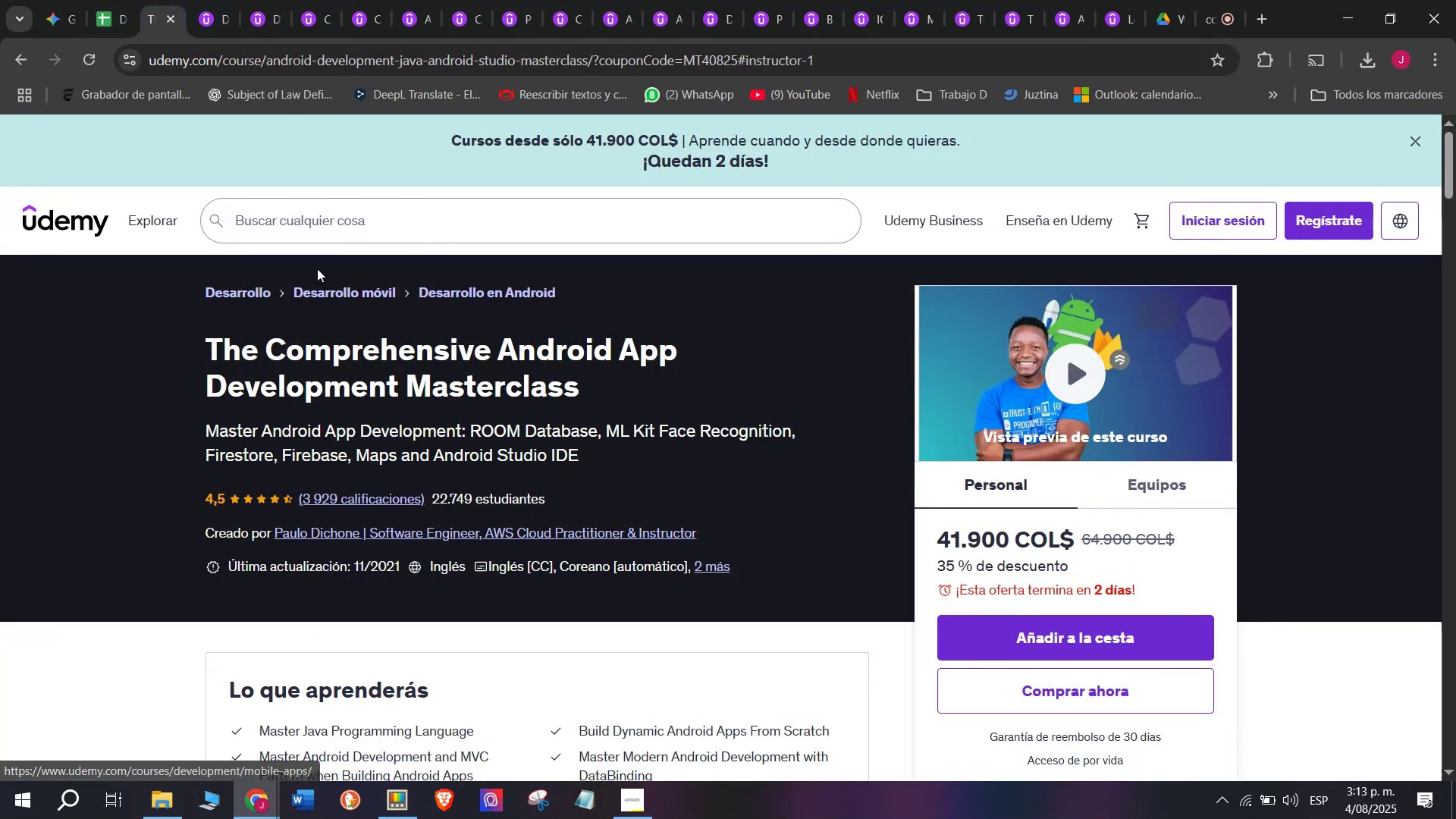 
left_click([119, 0])
 